 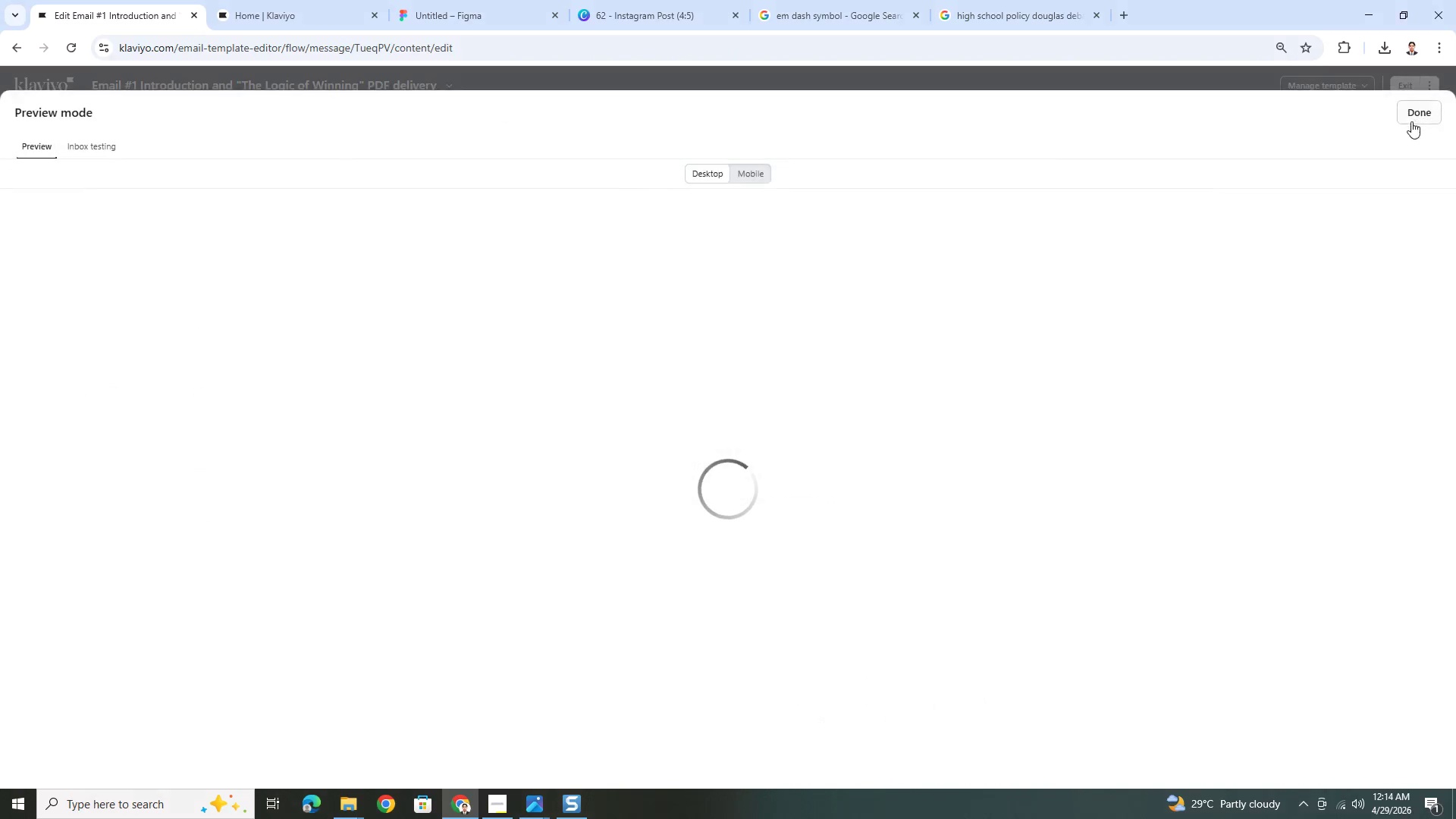 
hold_key(key=ControlLeft, duration=0.36)
scroll: coordinate [927, 497], scroll_direction: up, amount: 2.0
 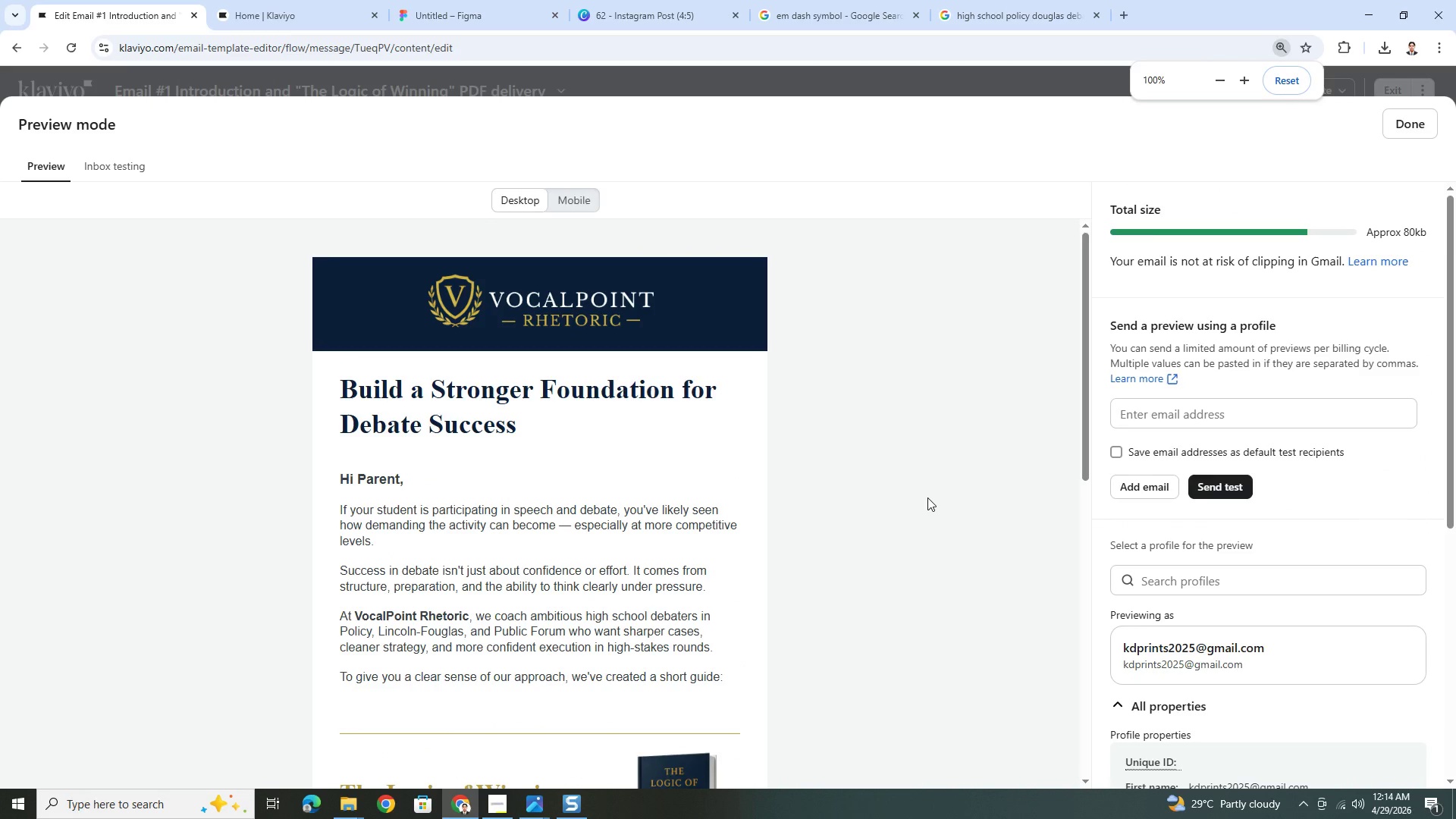 
key(Control+ControlLeft)
 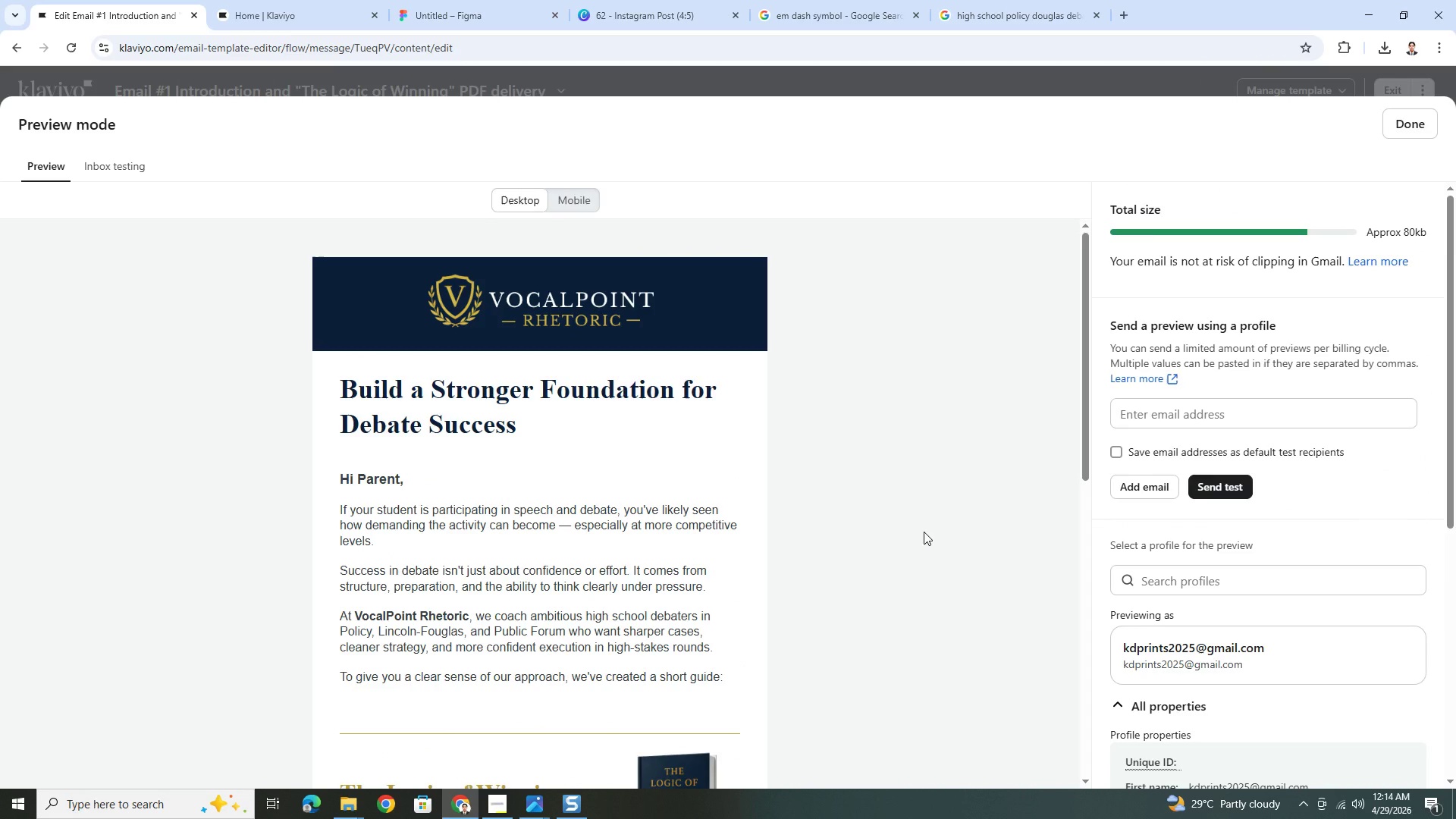 
key(PrintScreen)
 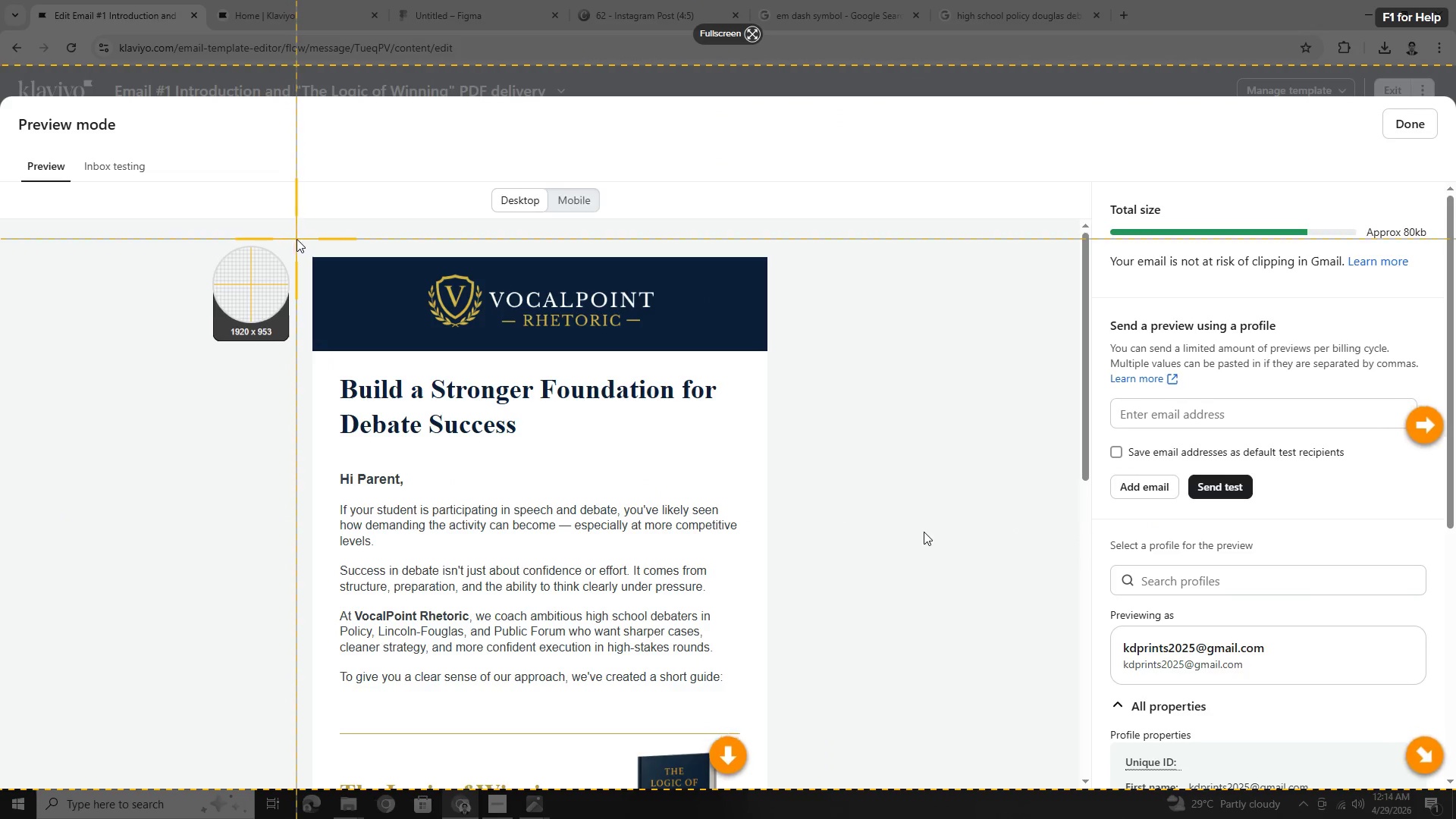 
left_click_drag(start_coordinate=[298, 239], to_coordinate=[780, 782])
 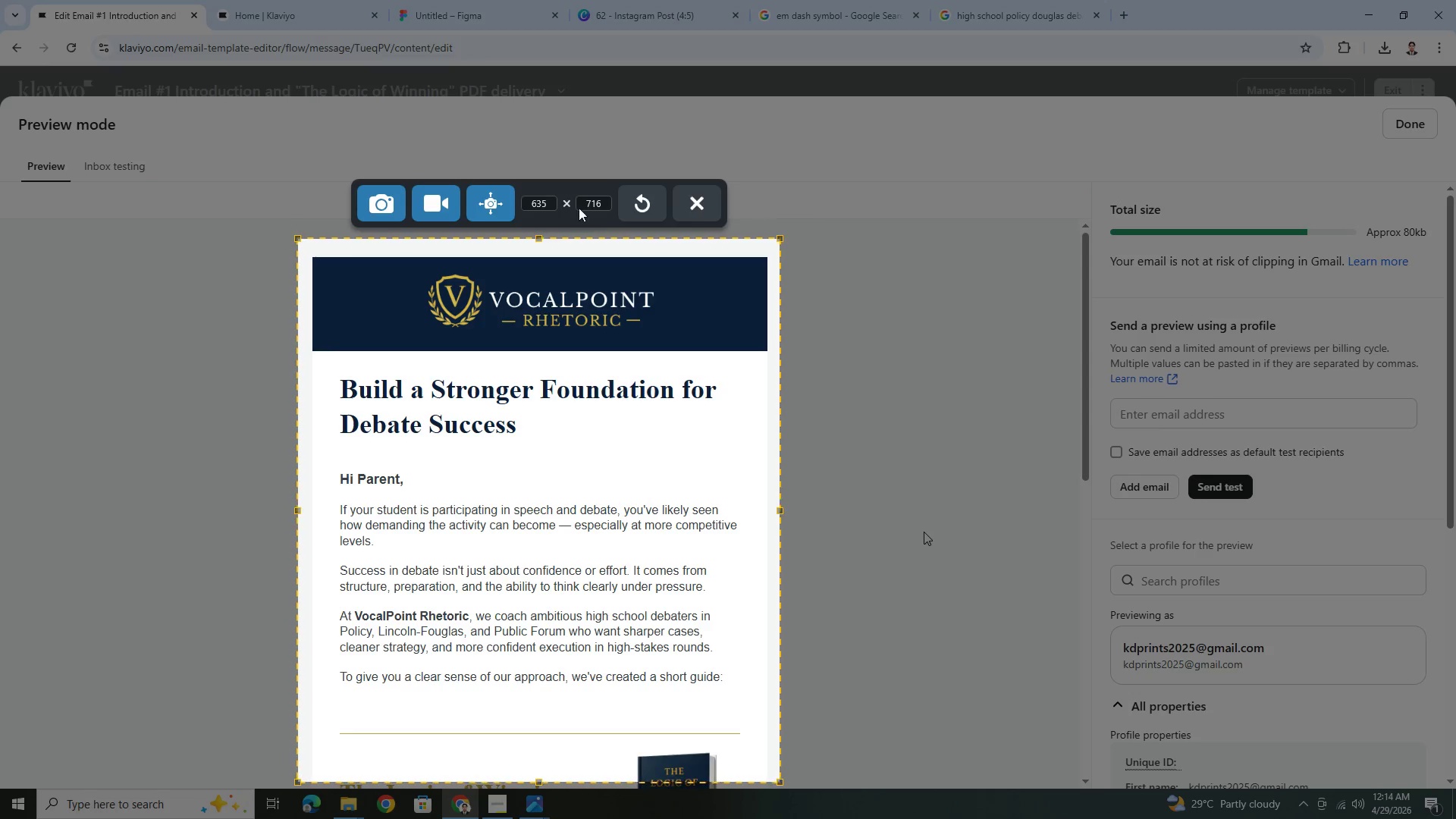 
left_click([483, 199])
 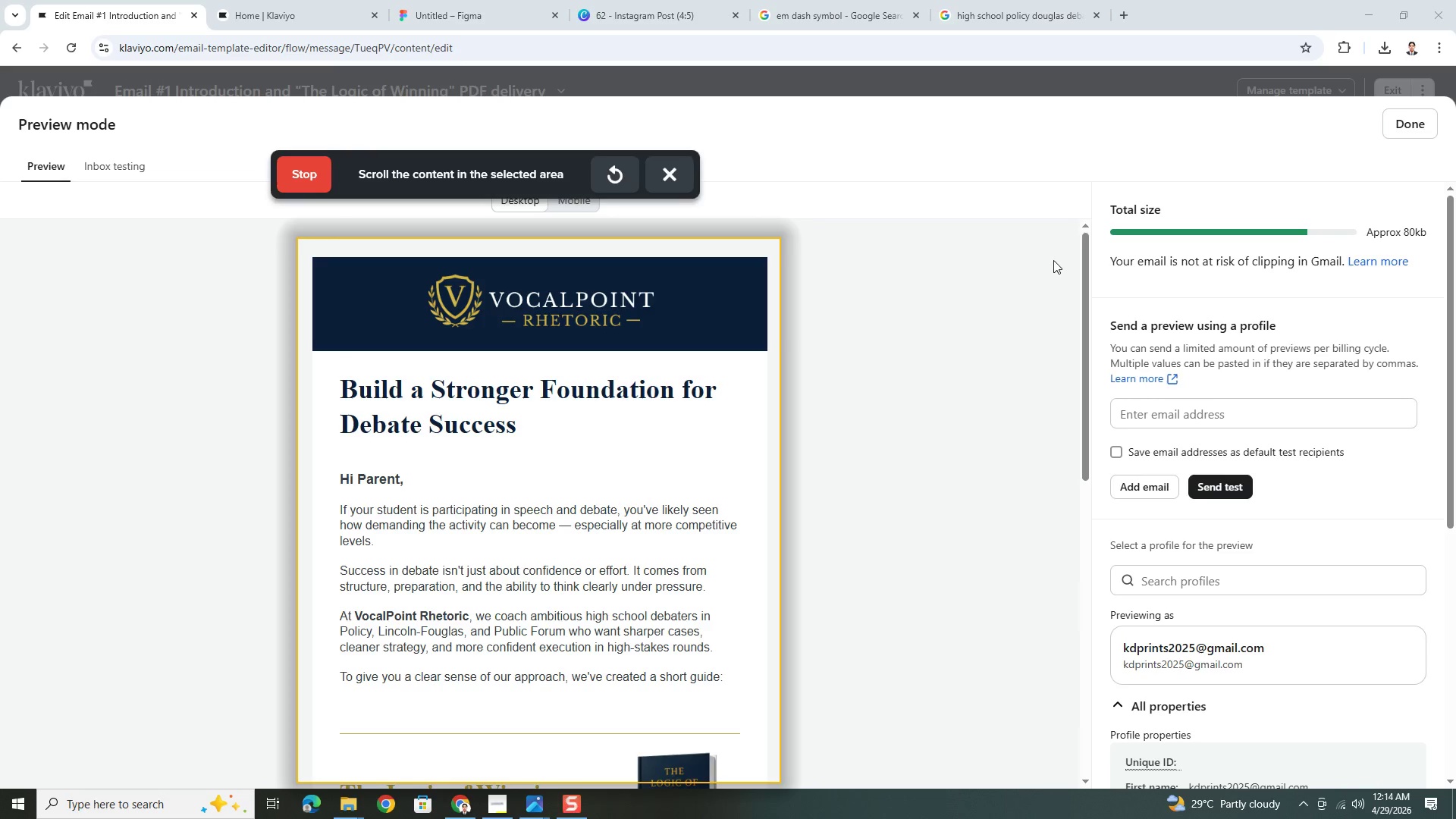 
left_click_drag(start_coordinate=[1085, 249], to_coordinate=[1043, 487])
 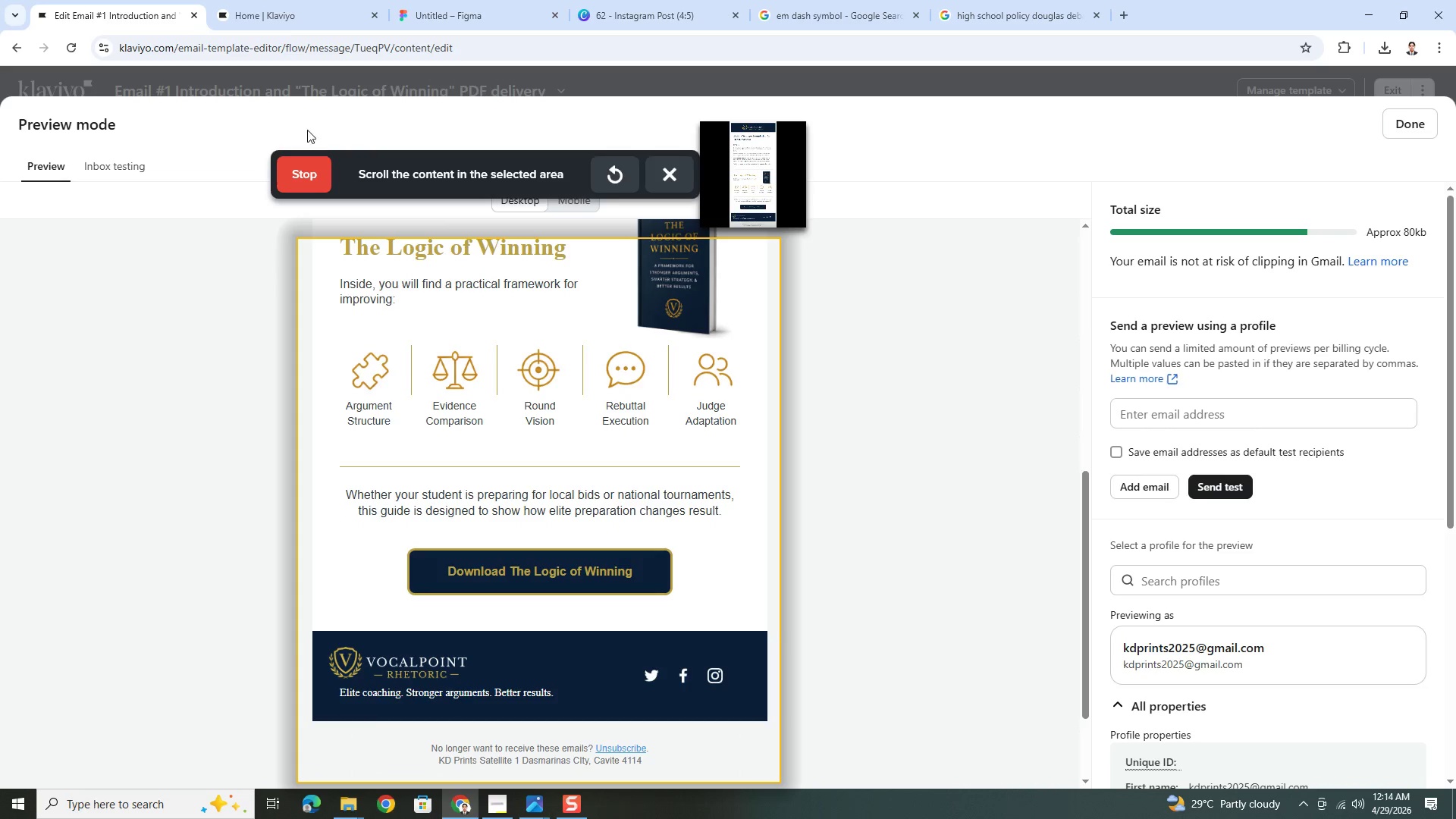 
left_click([303, 185])
 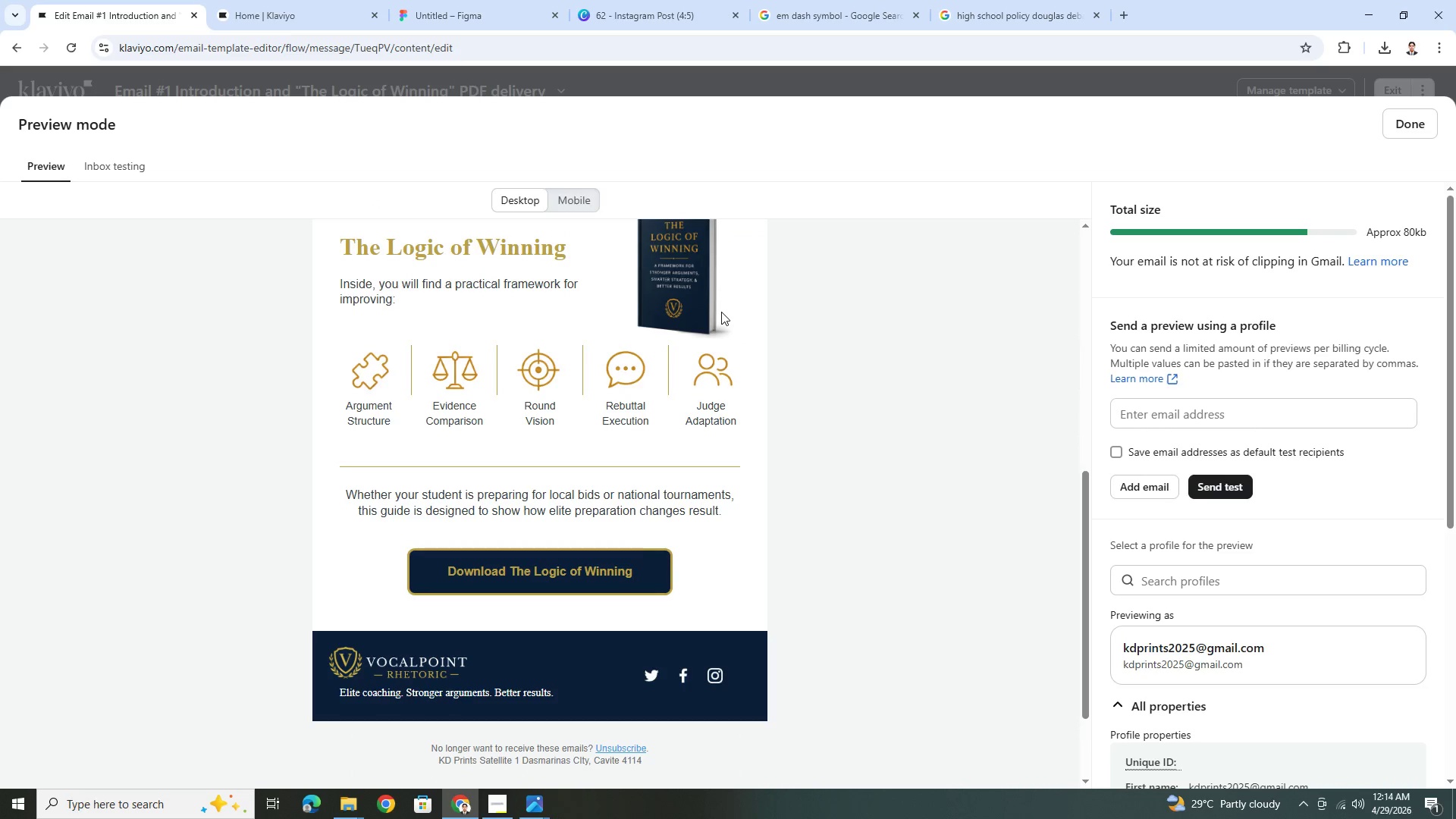 
wait(5.12)
 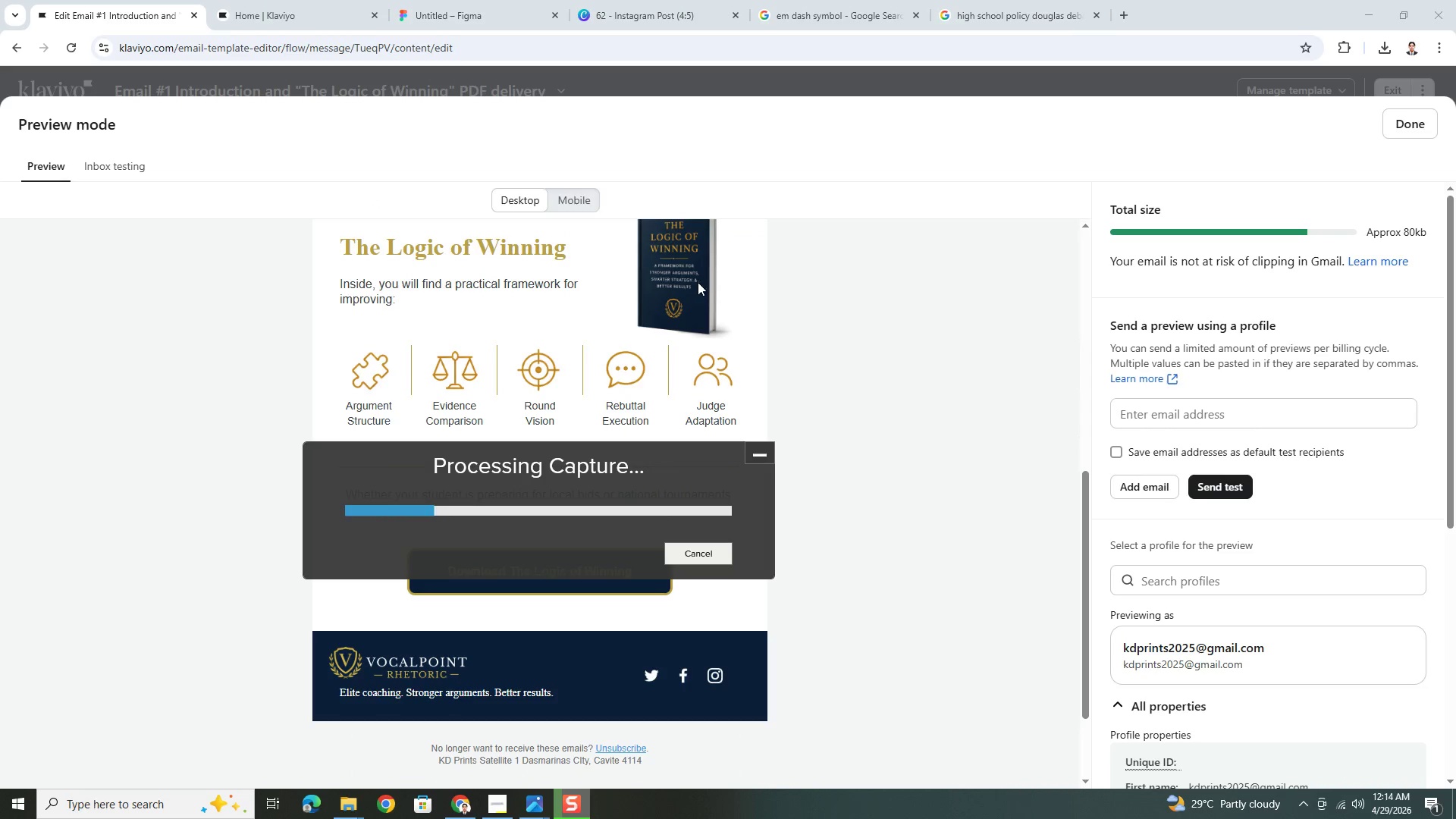 
key(Control+C)
 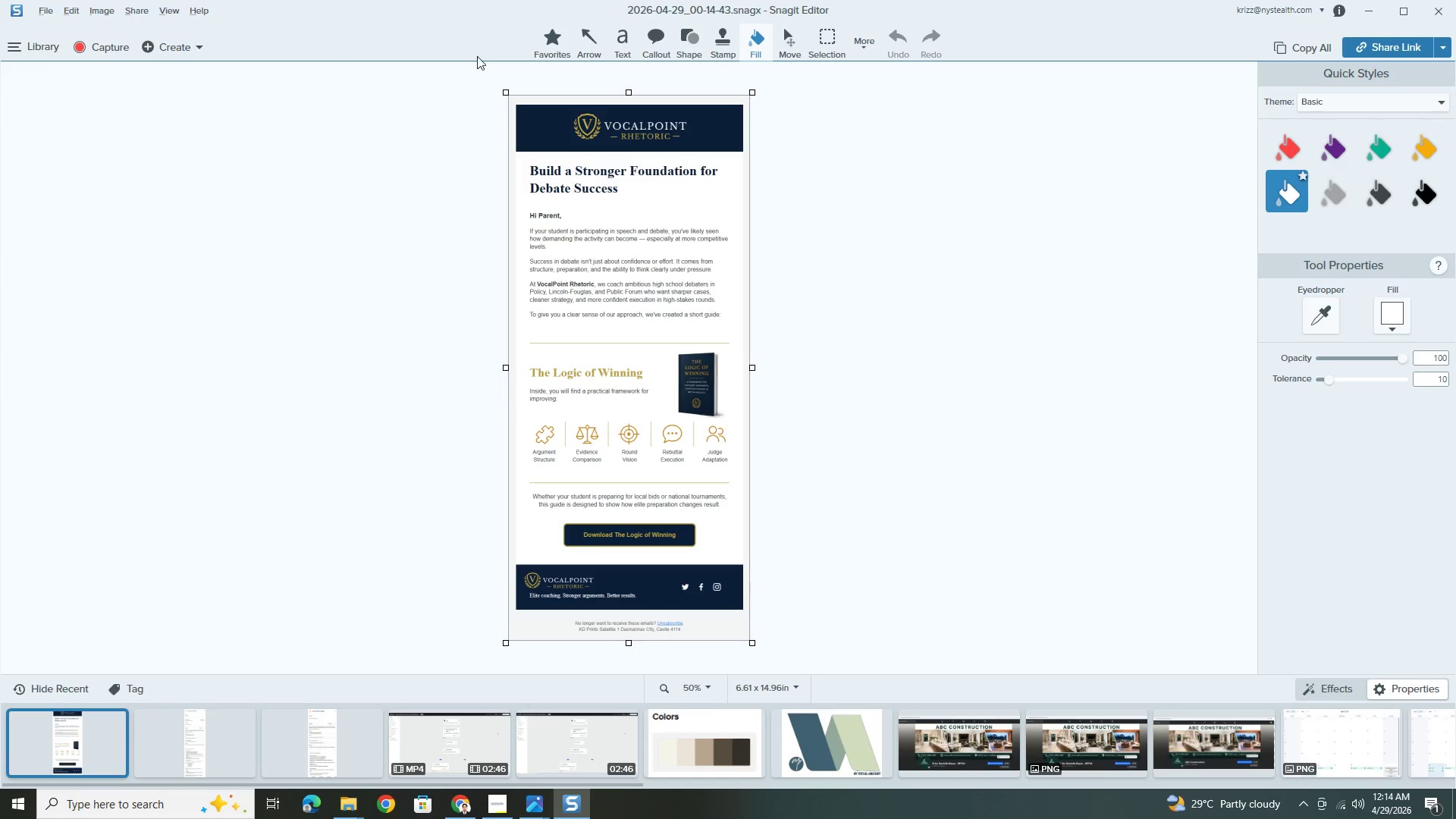 
key(Control+C)
 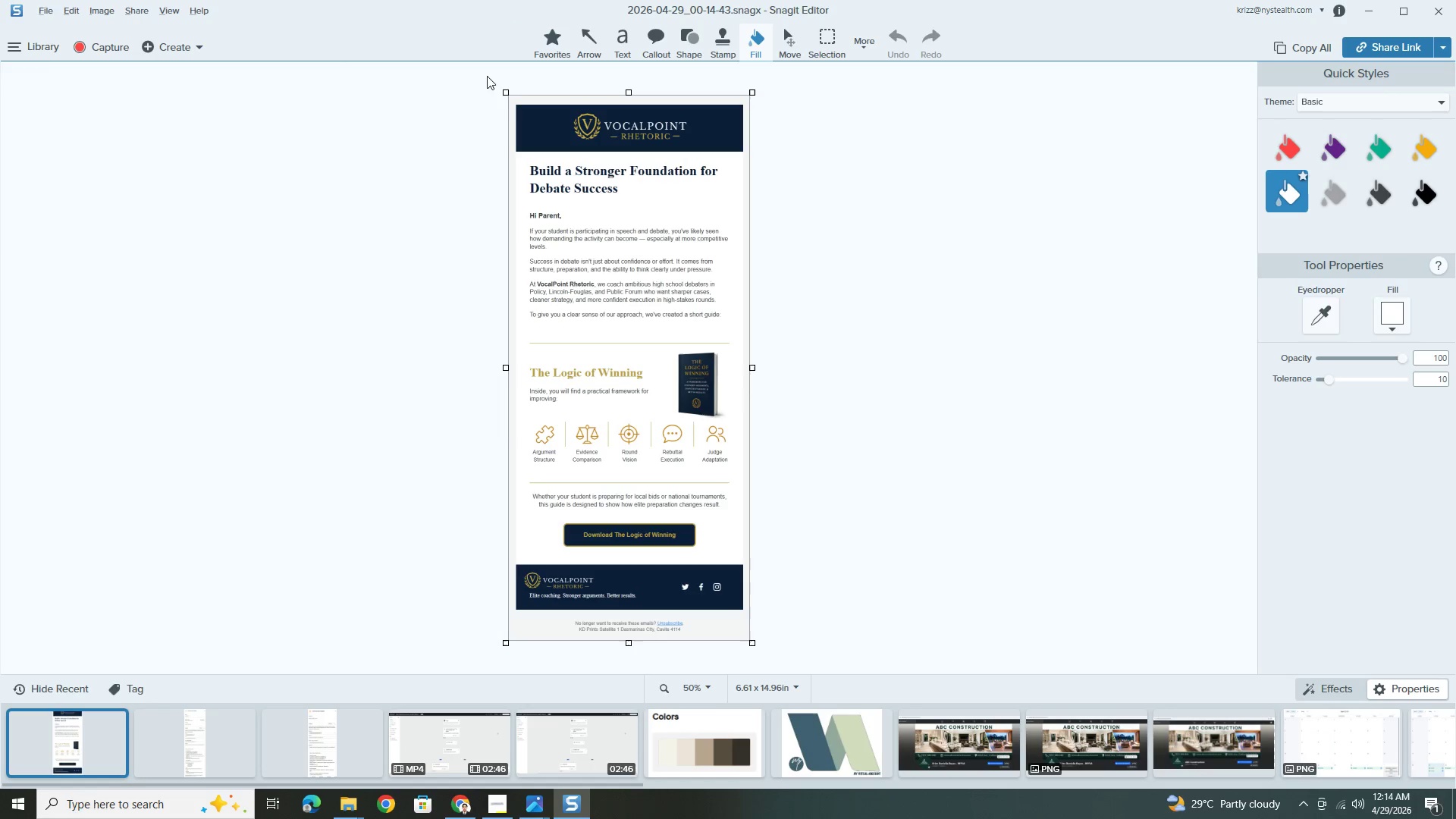 
key(Alt+AltLeft)
 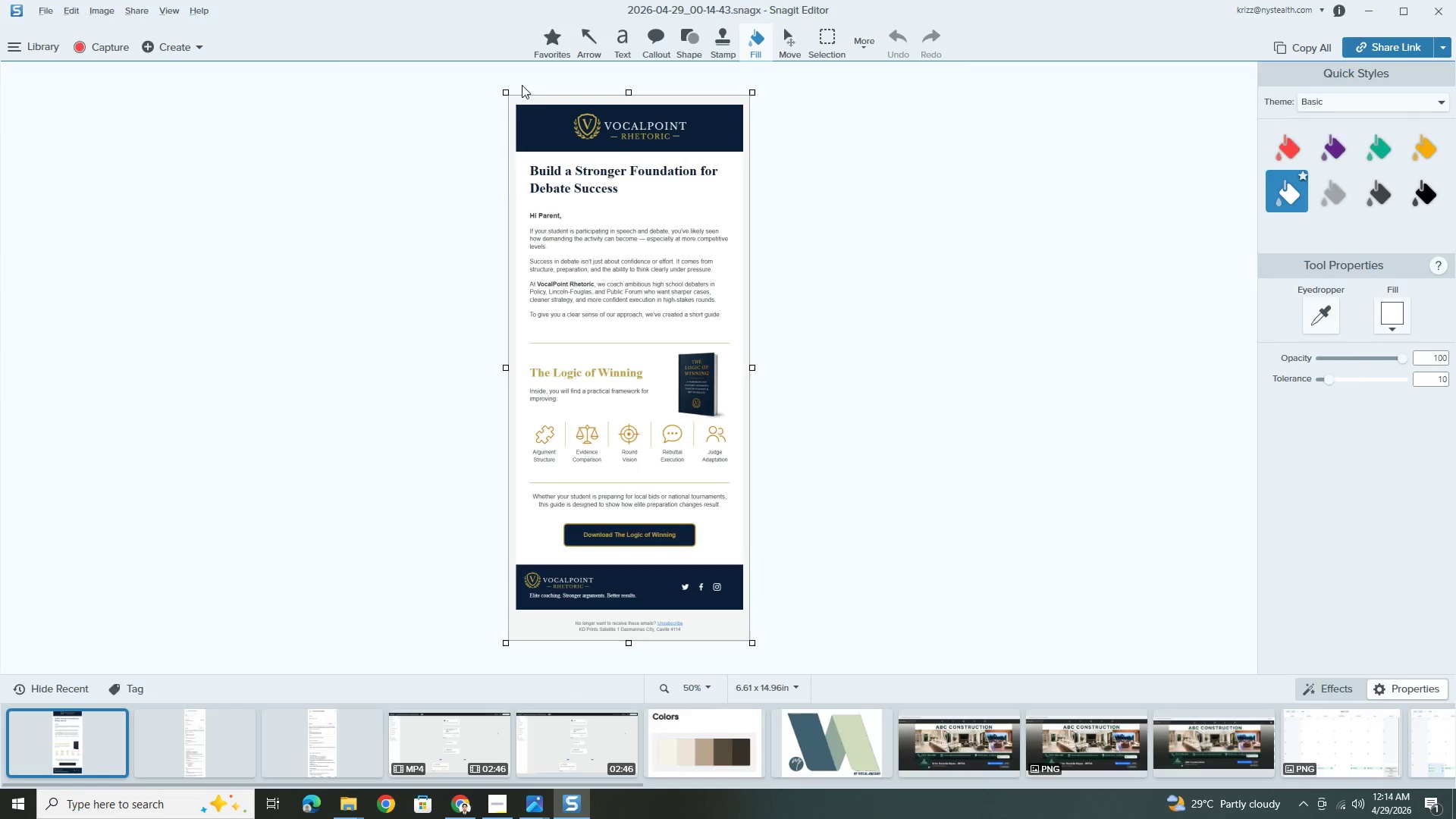 
key(Alt+Tab)
 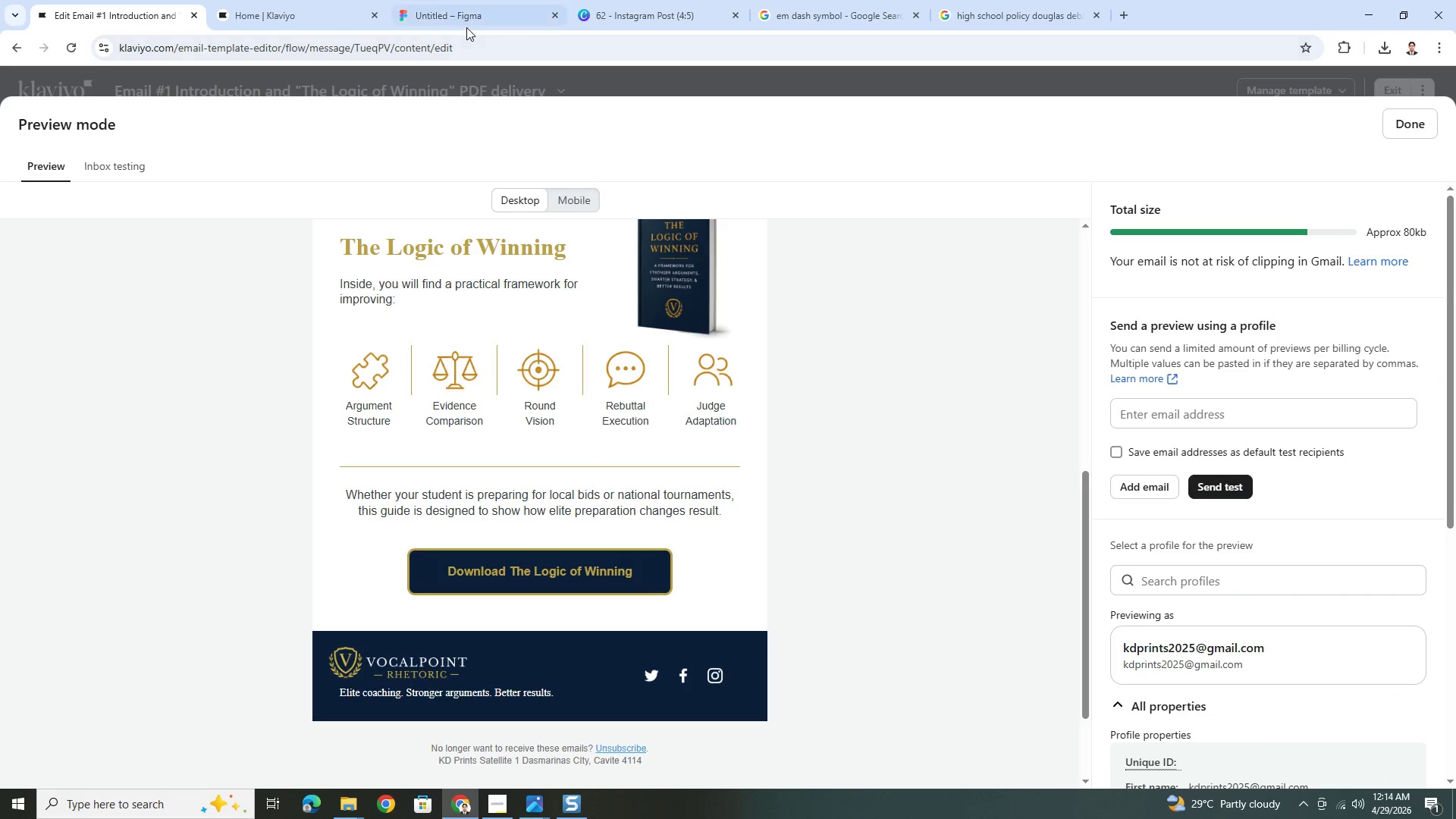 
left_click([460, 17])
 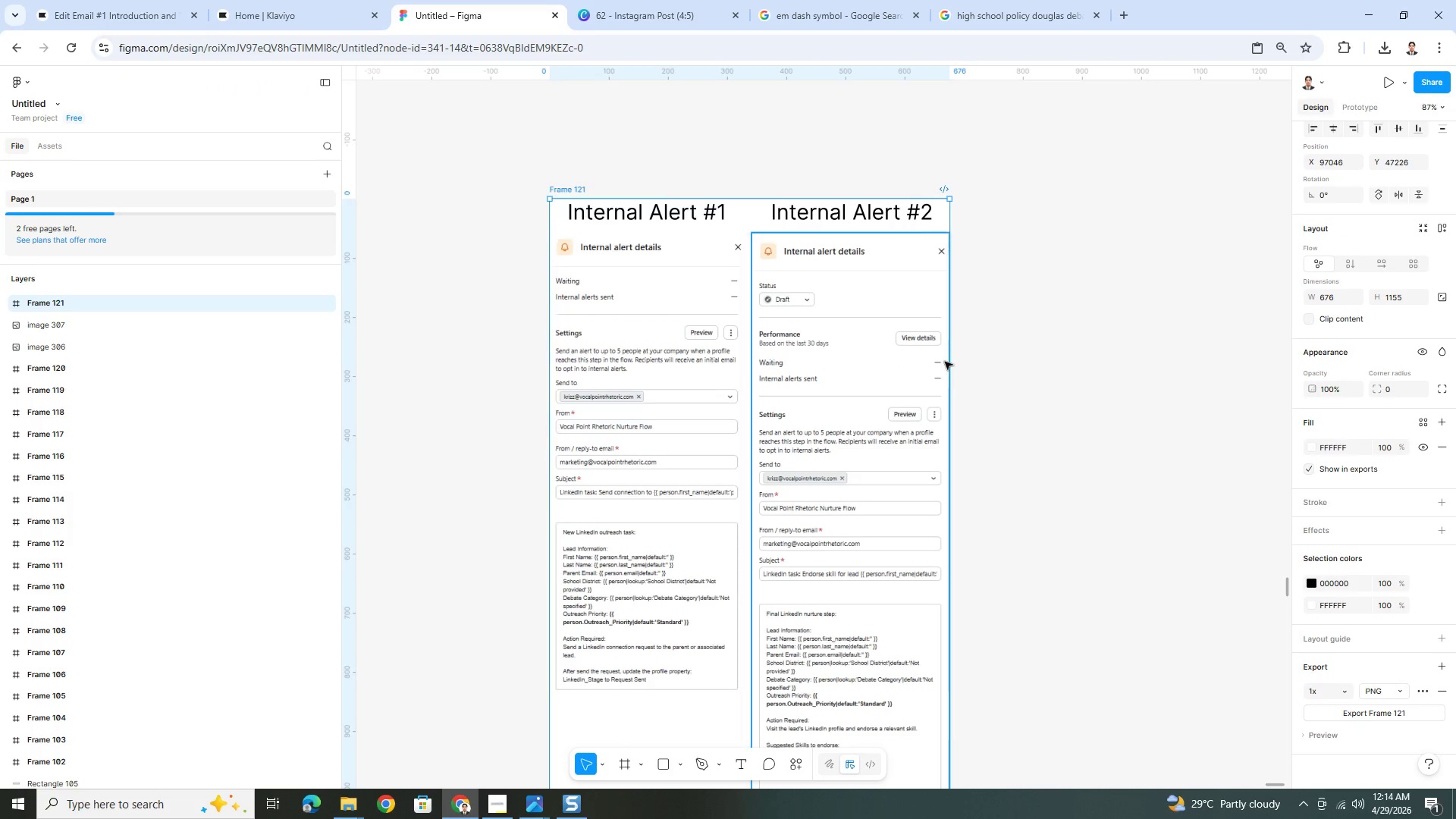 
left_click([1083, 361])
 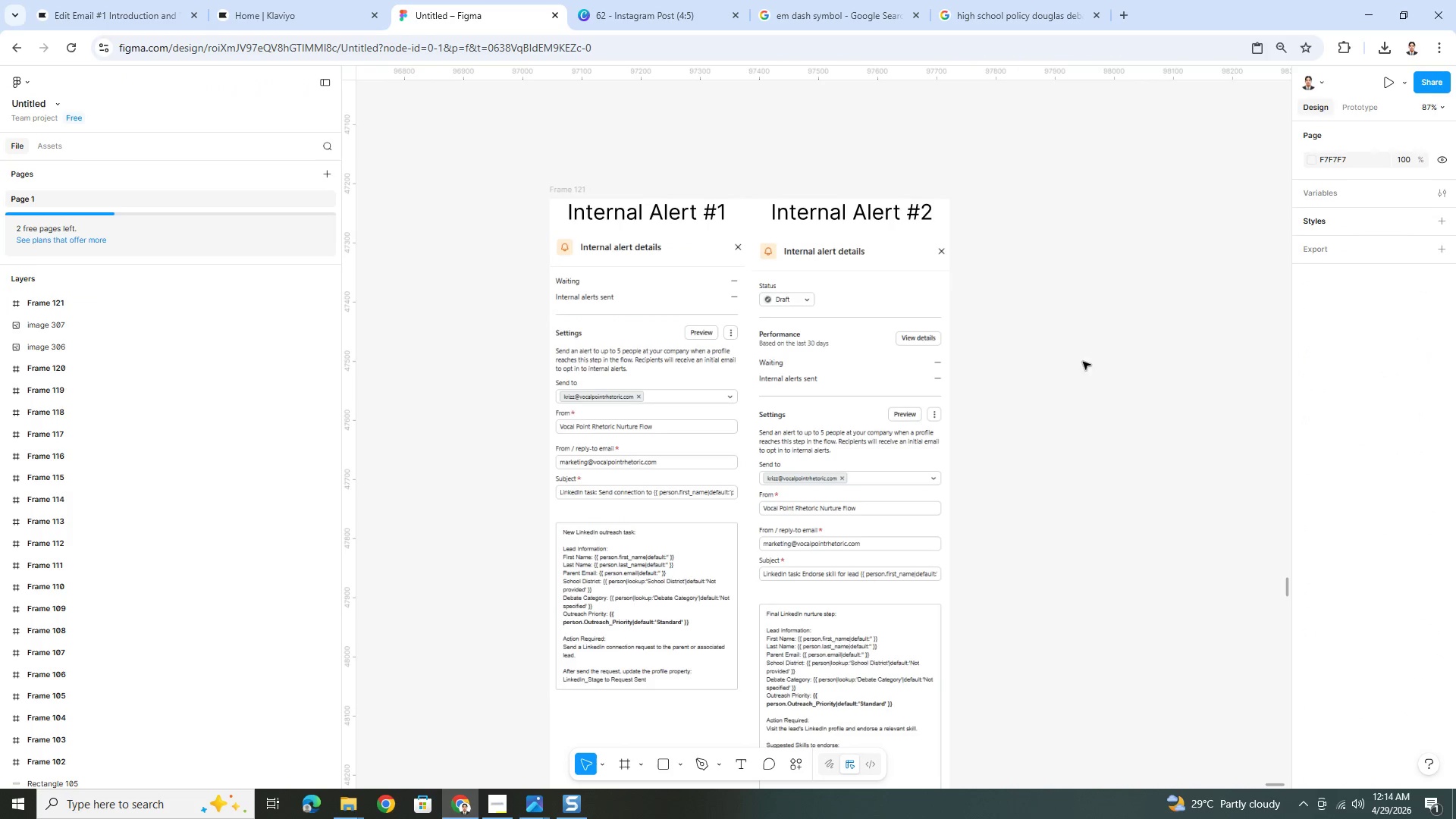 
scroll: coordinate [1227, 388], scroll_direction: none, amount: 0.0
 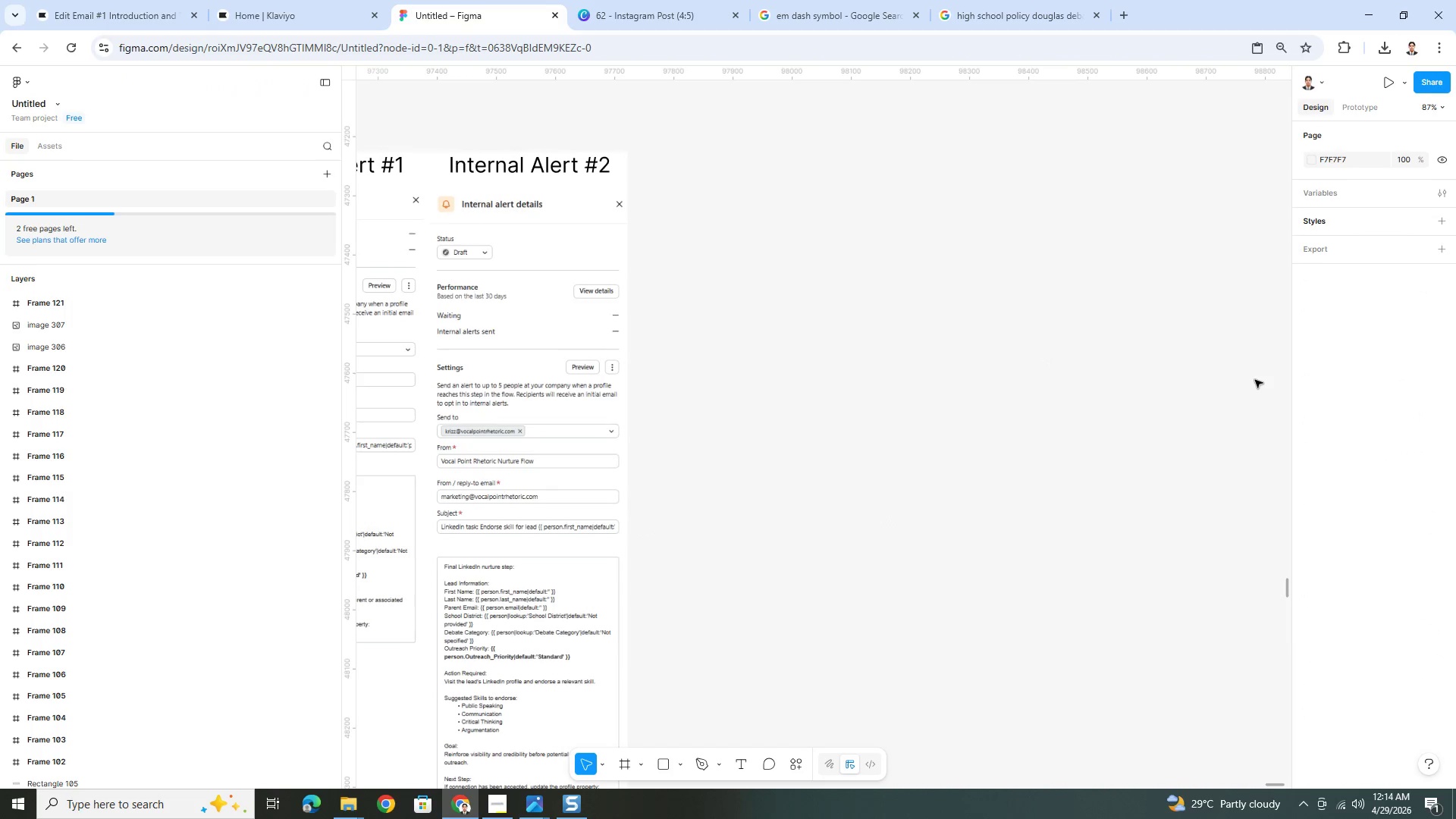 
key(Control+V)
 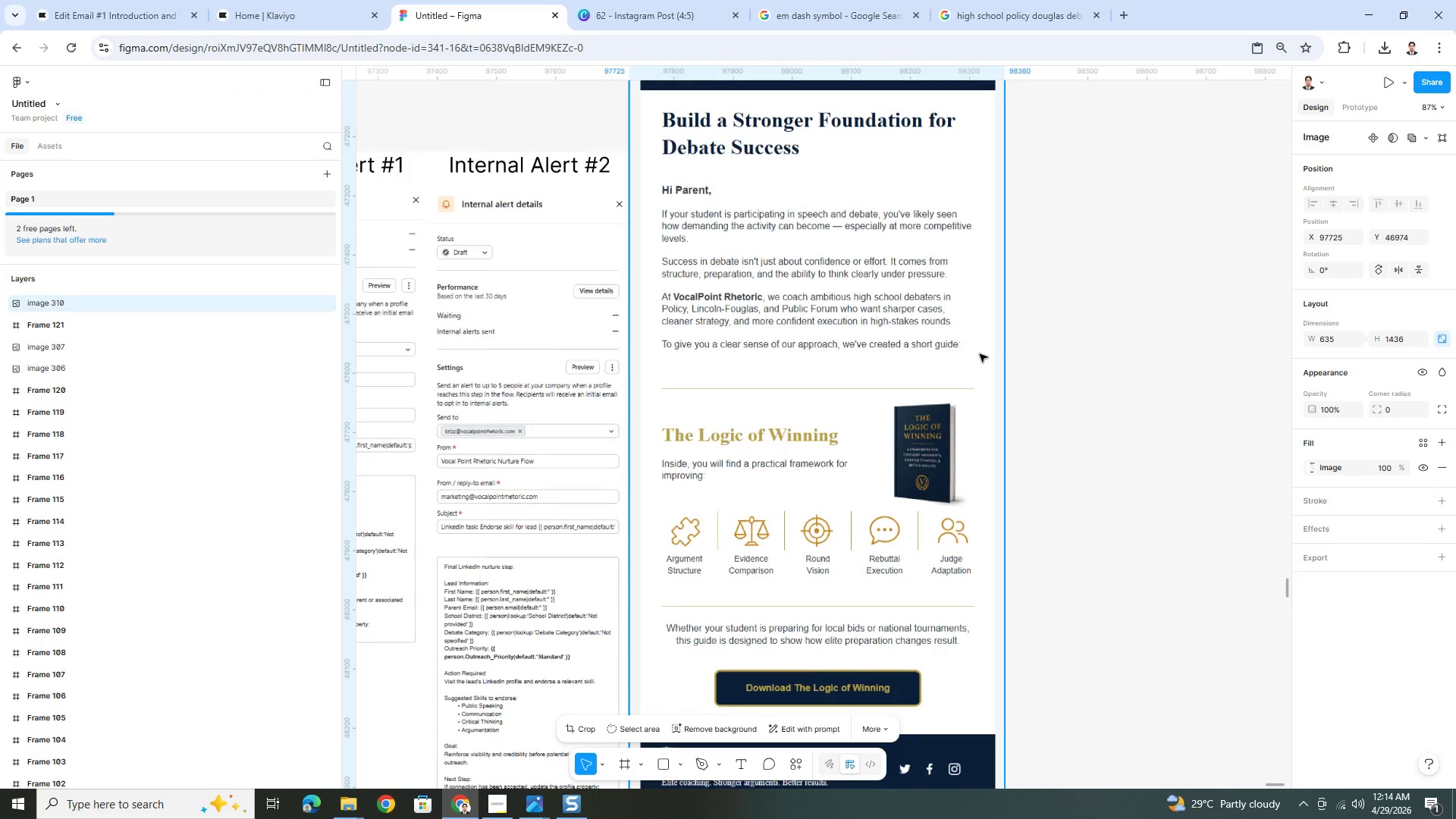 
left_click_drag(start_coordinate=[874, 337], to_coordinate=[1044, 462])
 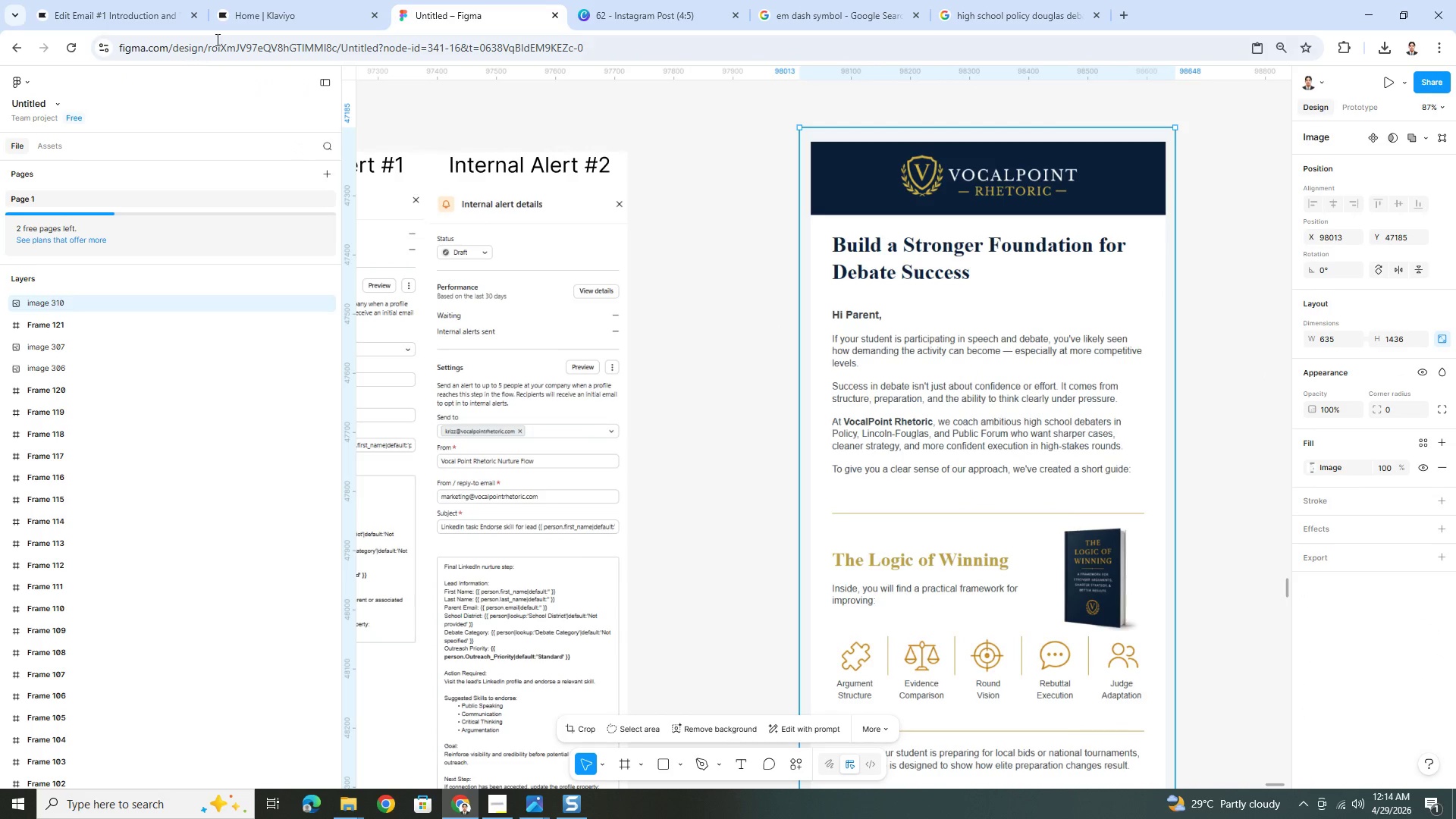 
left_click([280, 5])
 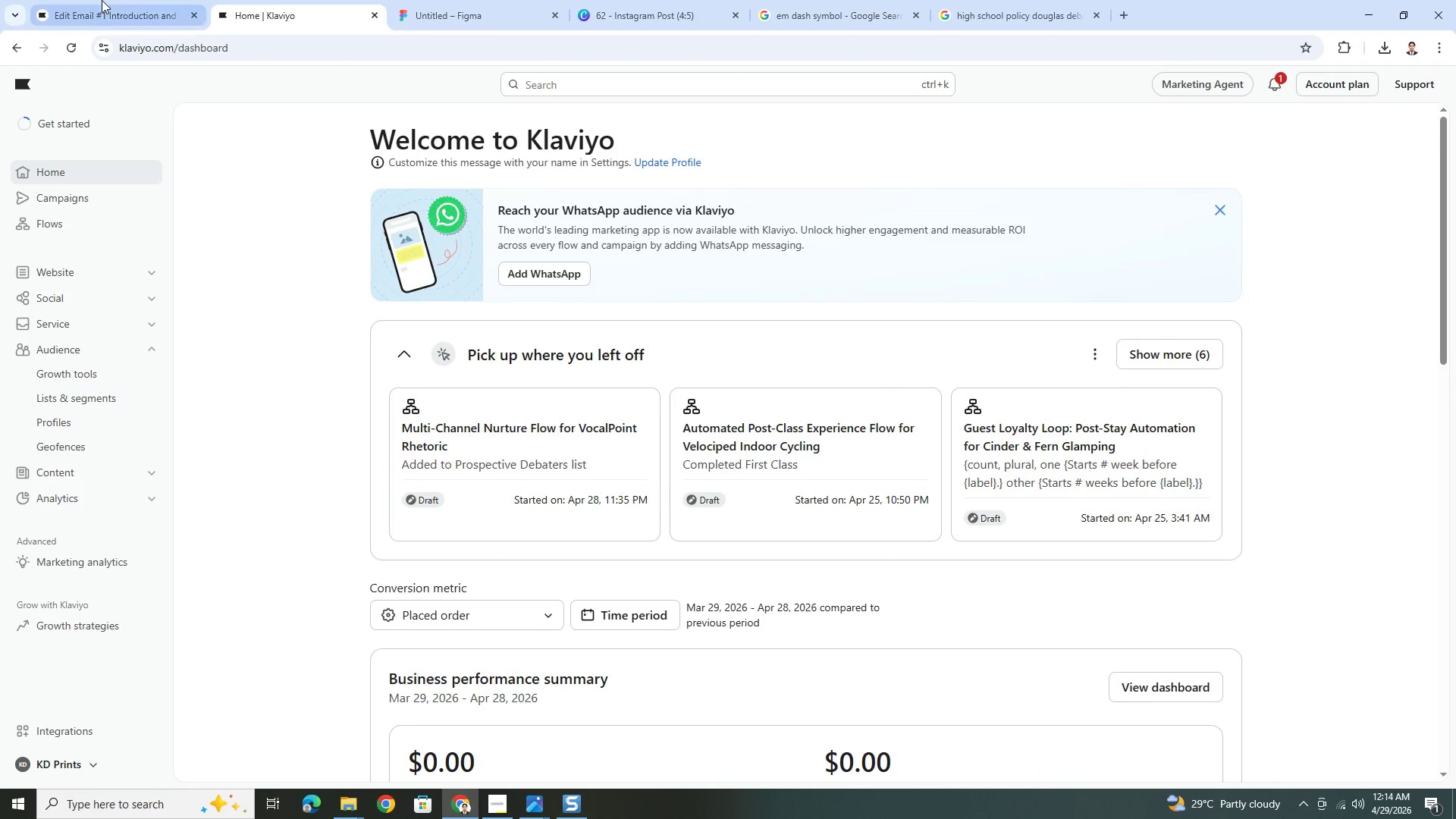 
left_click([102, 0])
 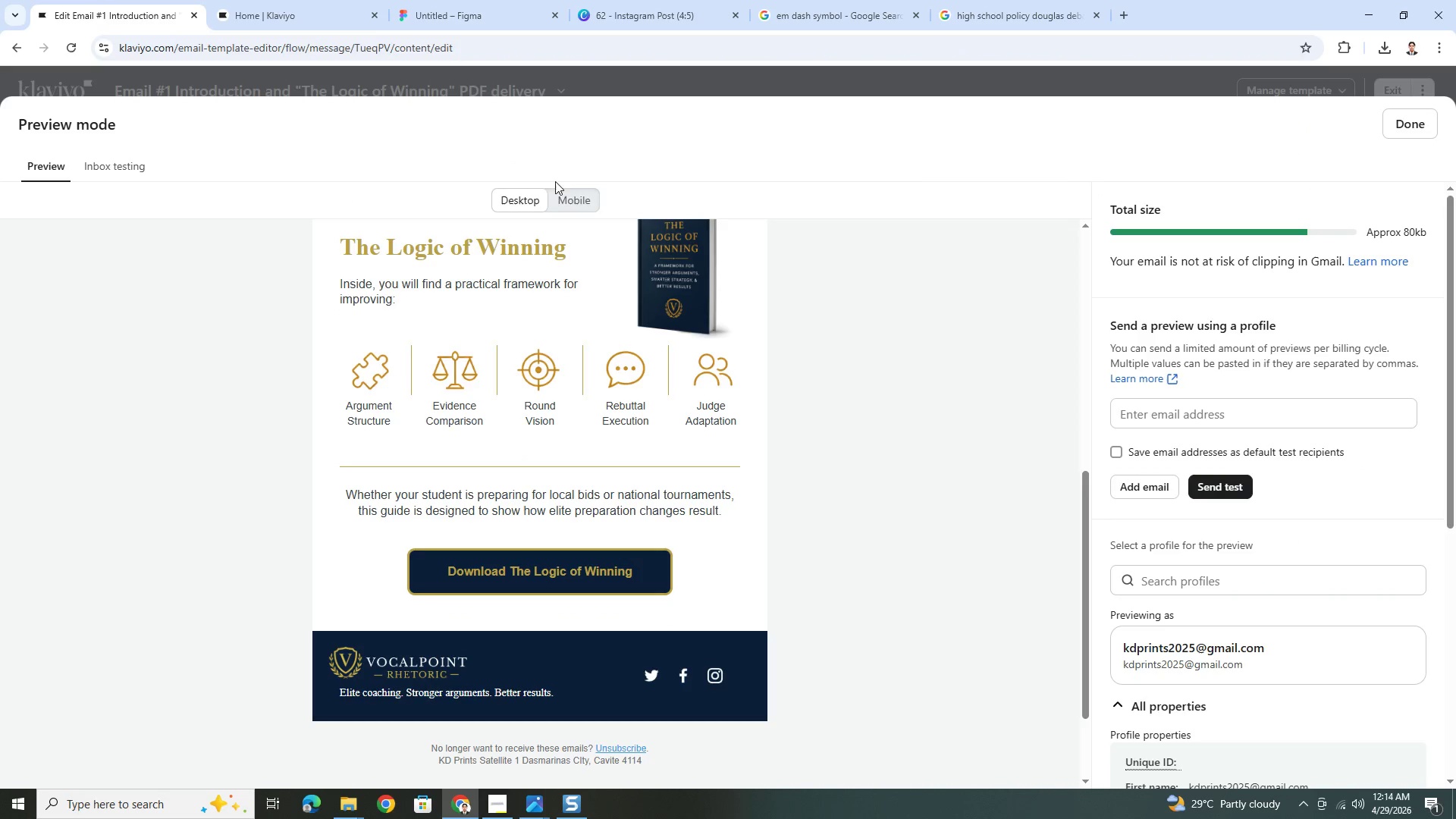 
left_click([567, 200])
 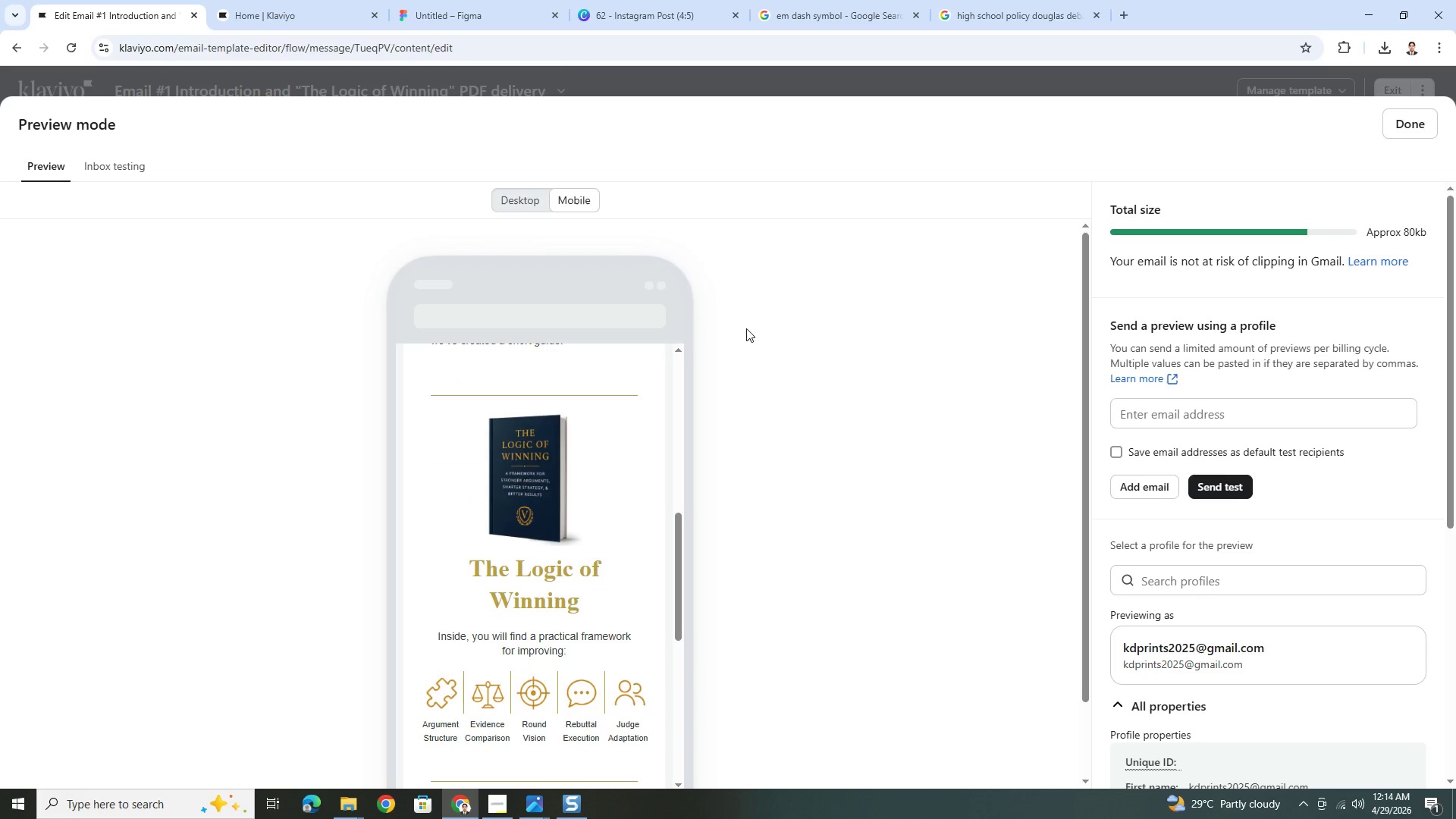 
scroll: coordinate [605, 469], scroll_direction: up, amount: 14.0
 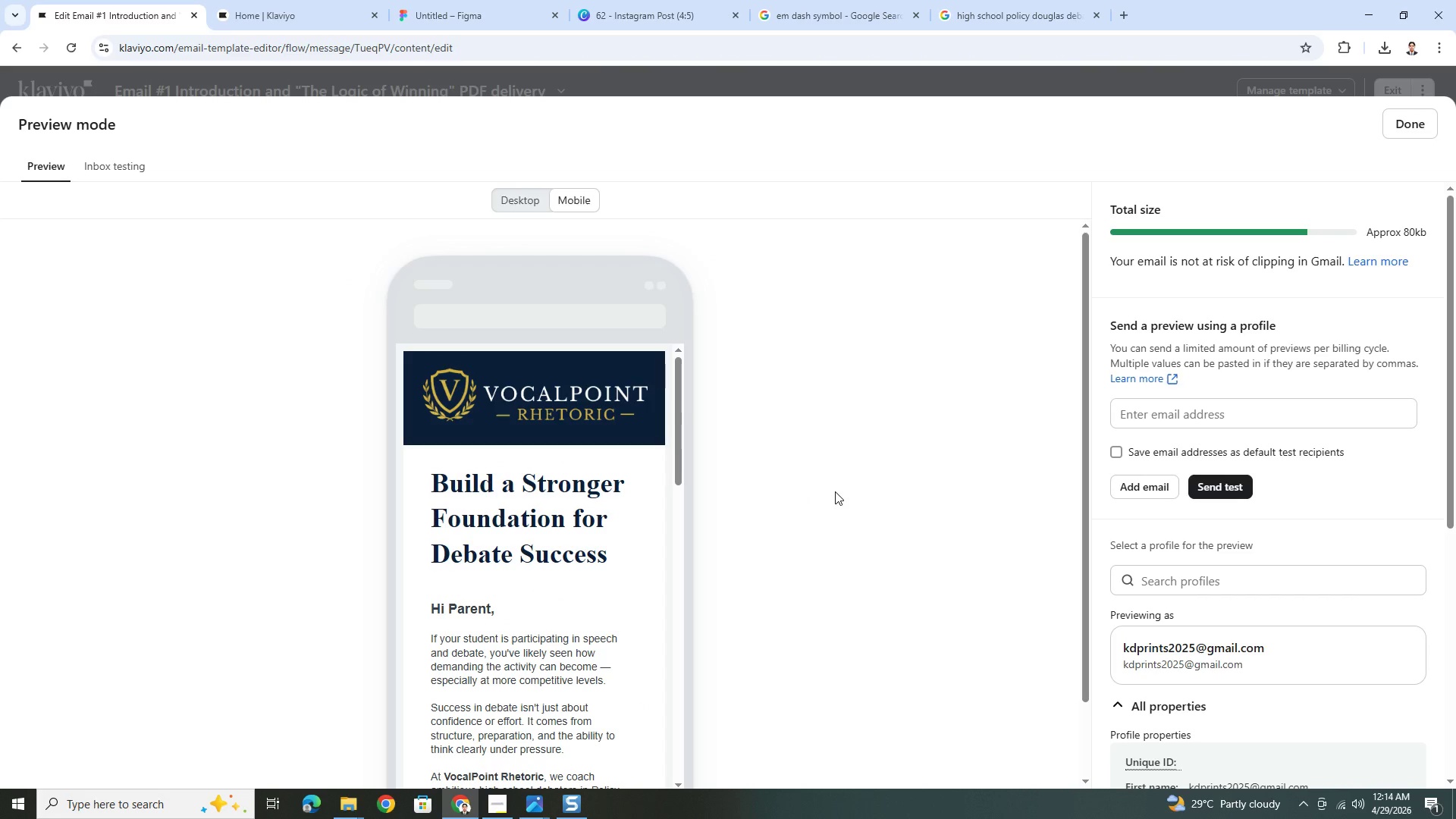 
key(PrintScreen)
 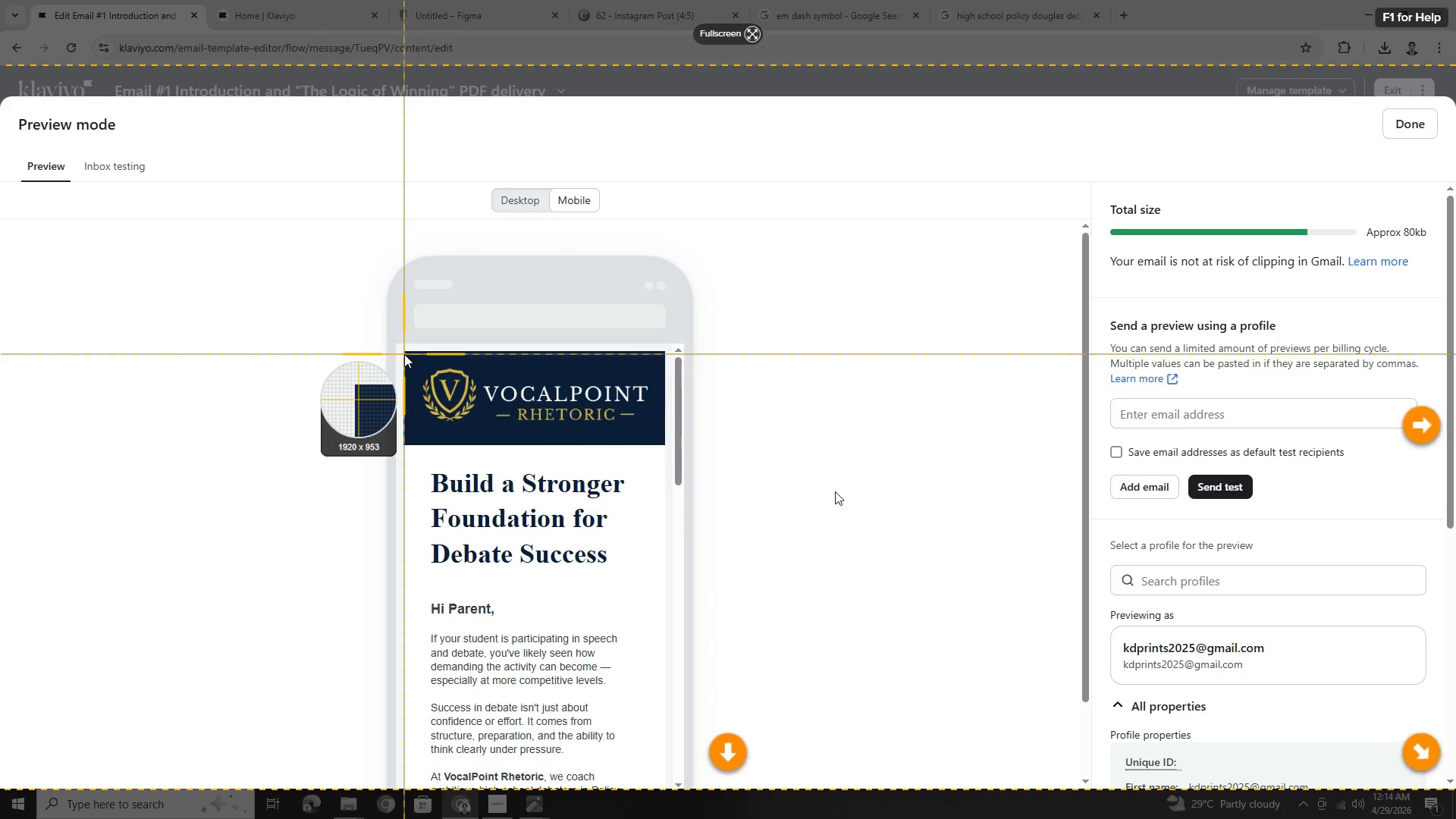 
left_click_drag(start_coordinate=[404, 353], to_coordinate=[664, 649])
 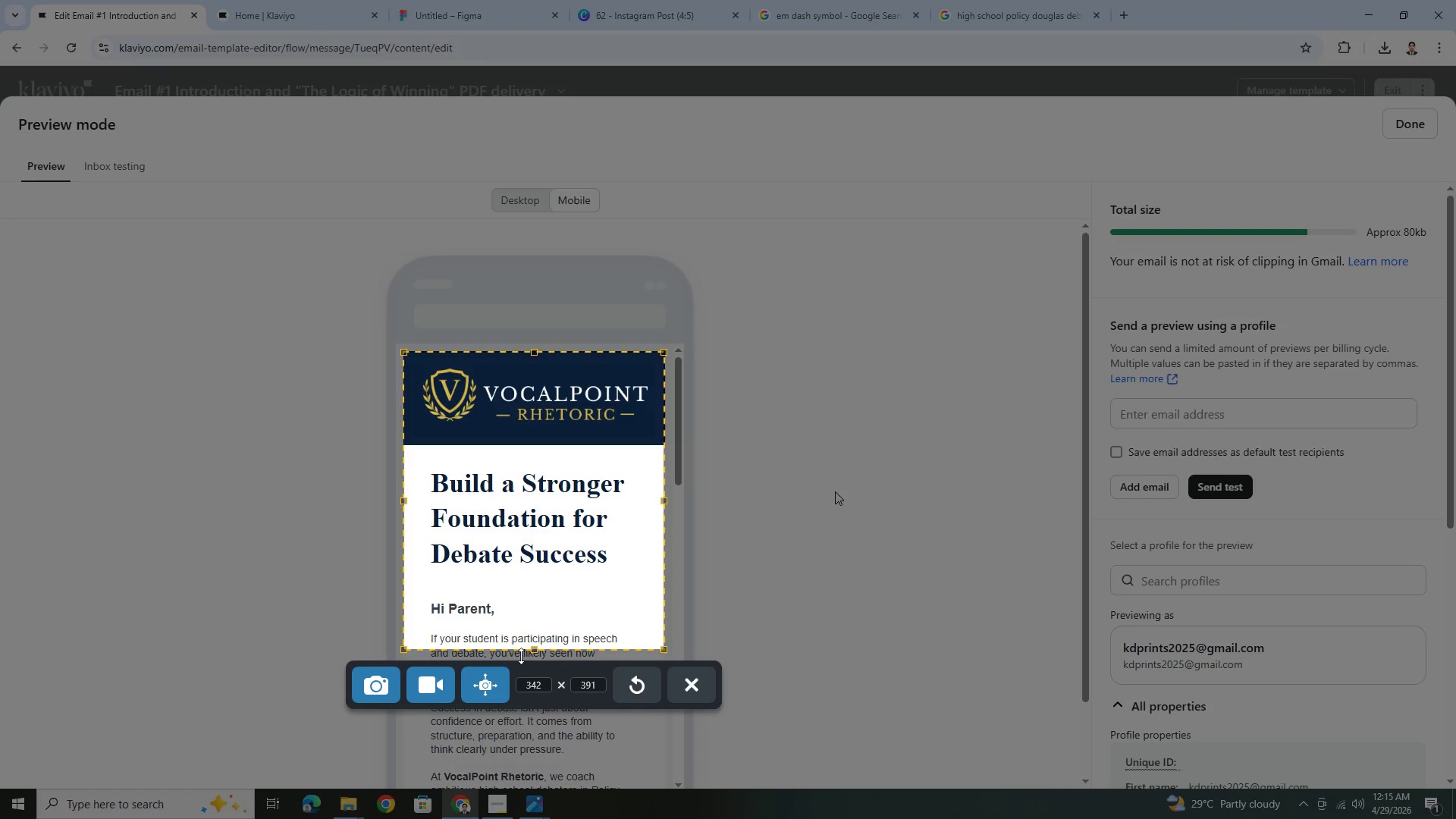 
left_click([503, 682])
 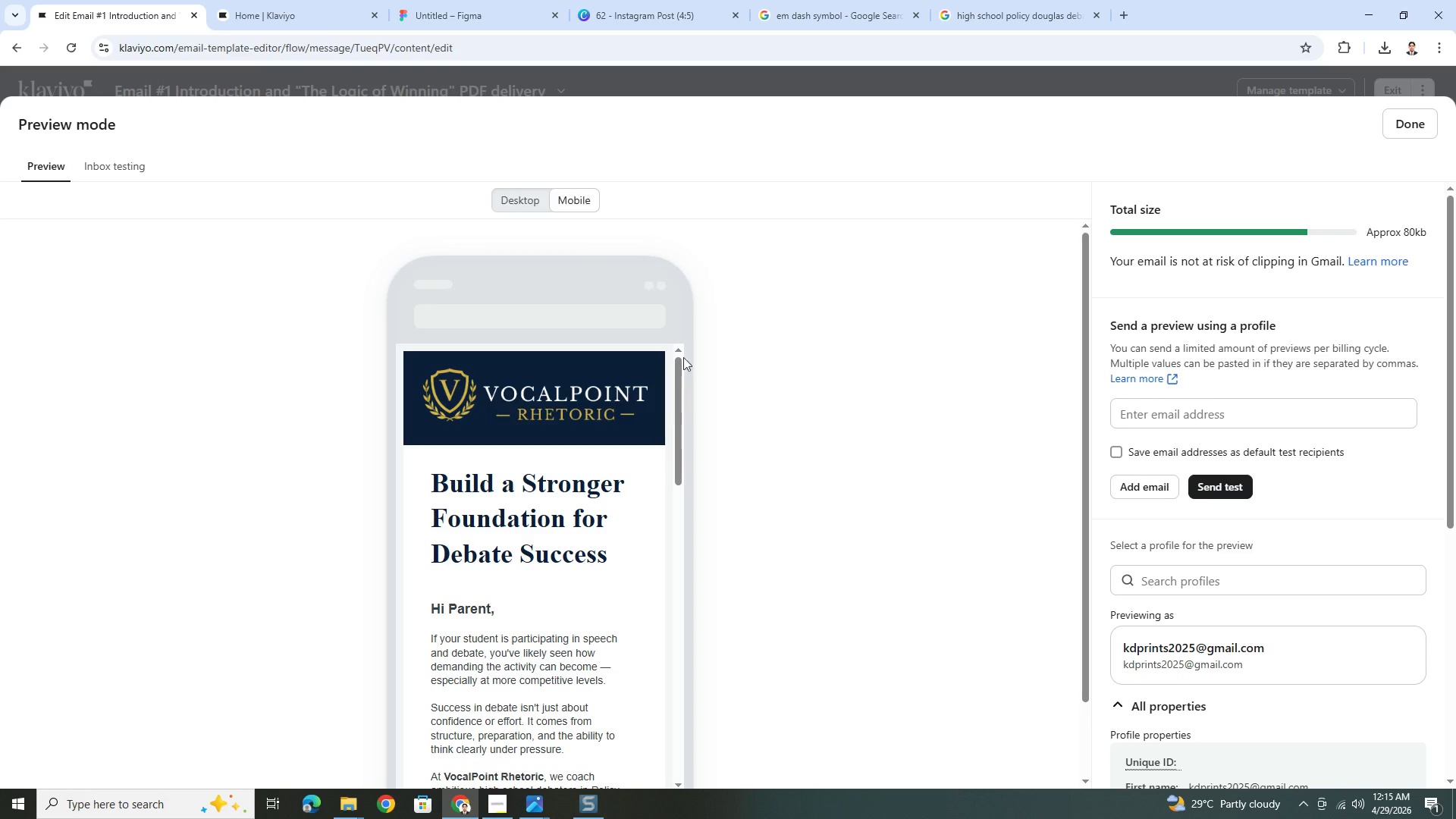 
key(F9)
 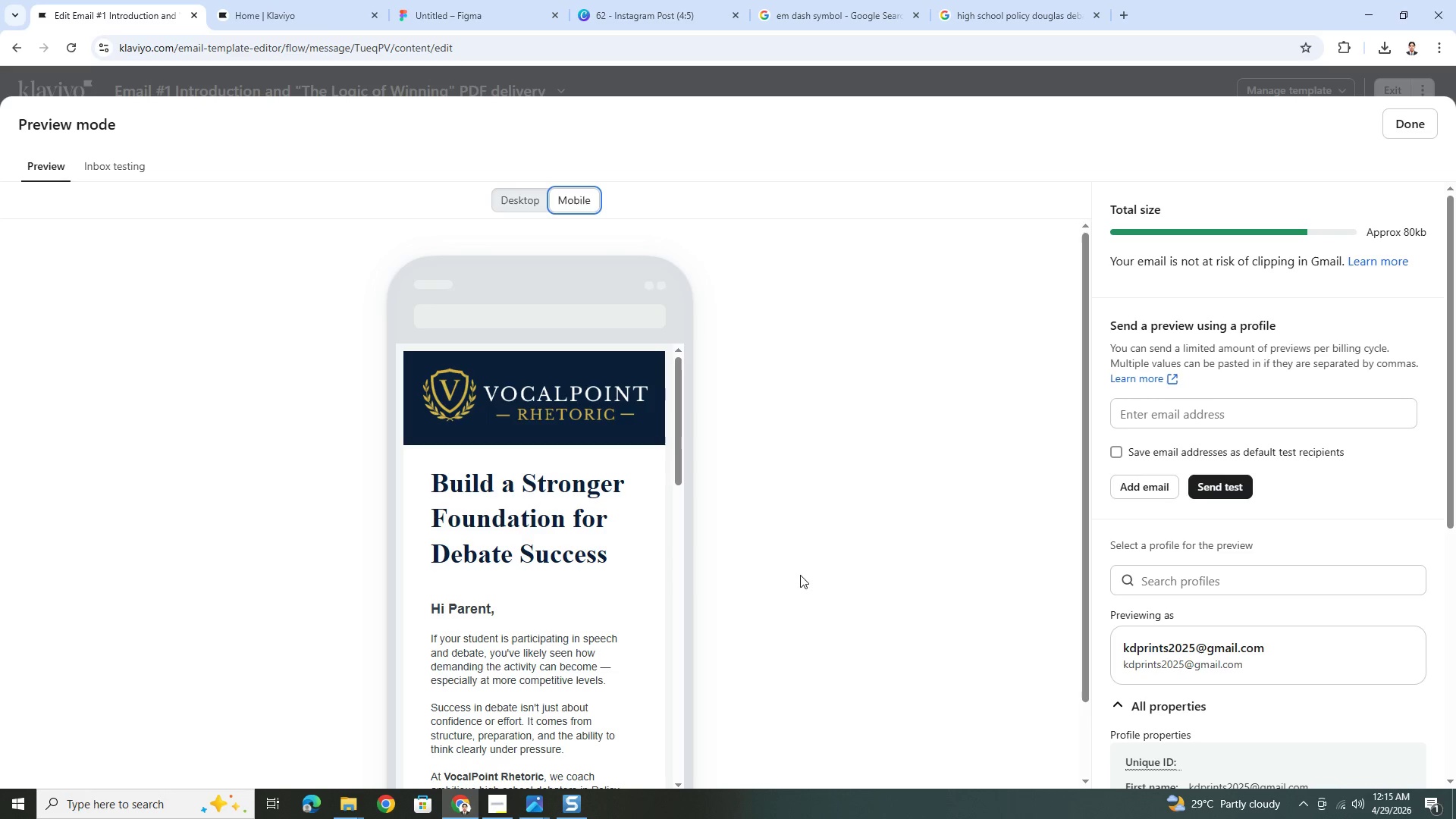 
key(PrintScreen)
 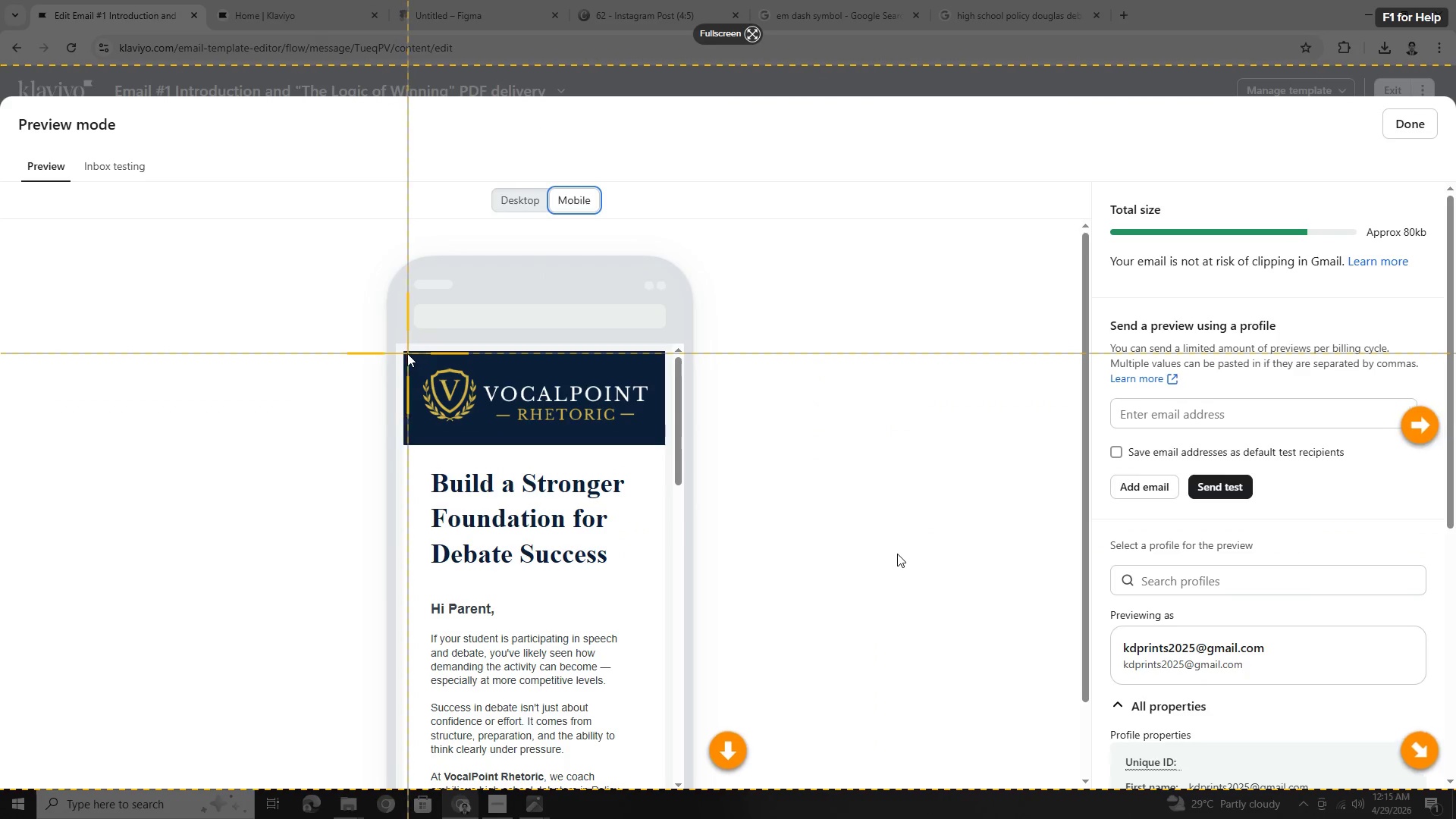 
left_click_drag(start_coordinate=[403, 351], to_coordinate=[665, 785])
 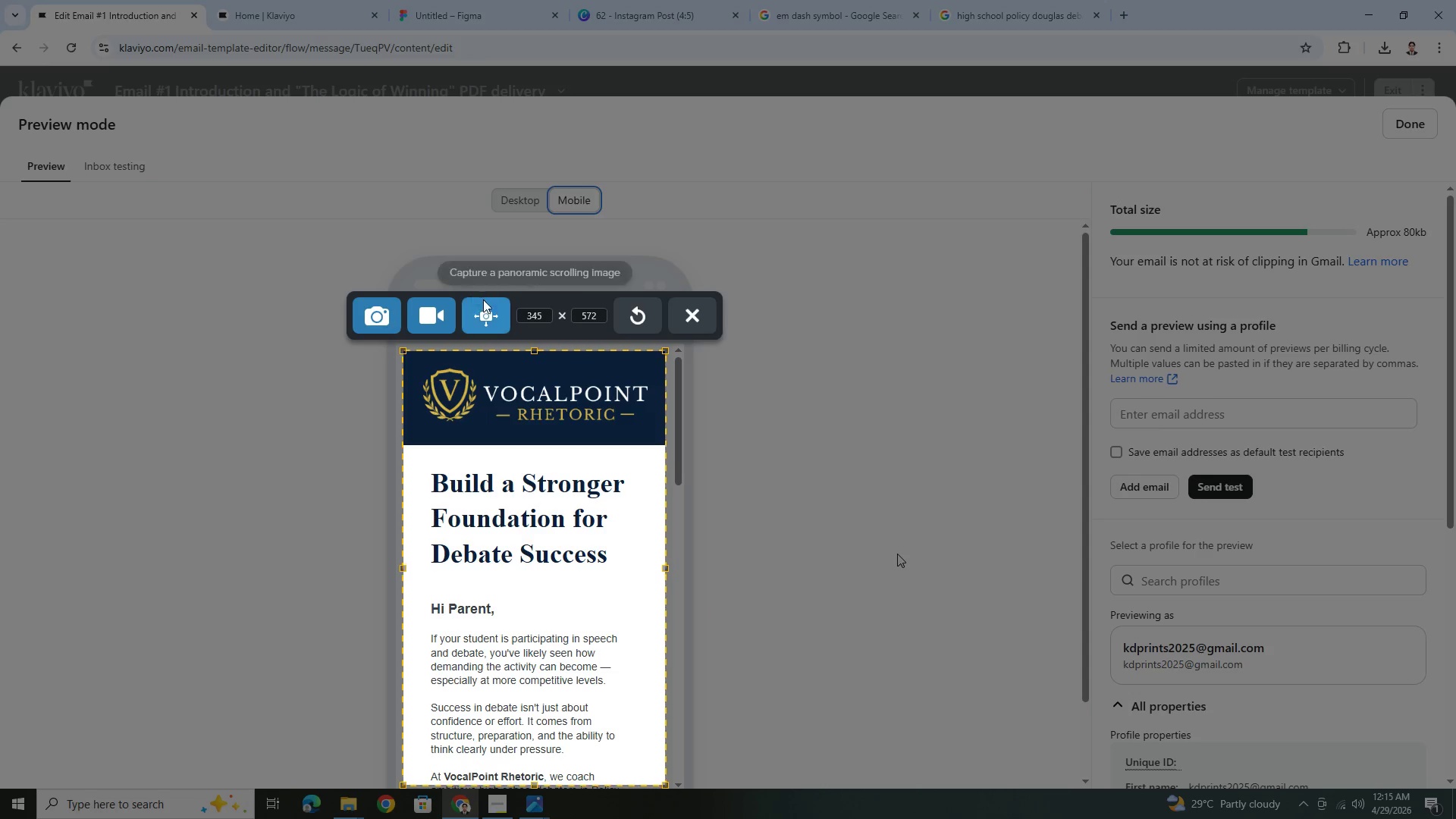 
left_click([486, 303])
 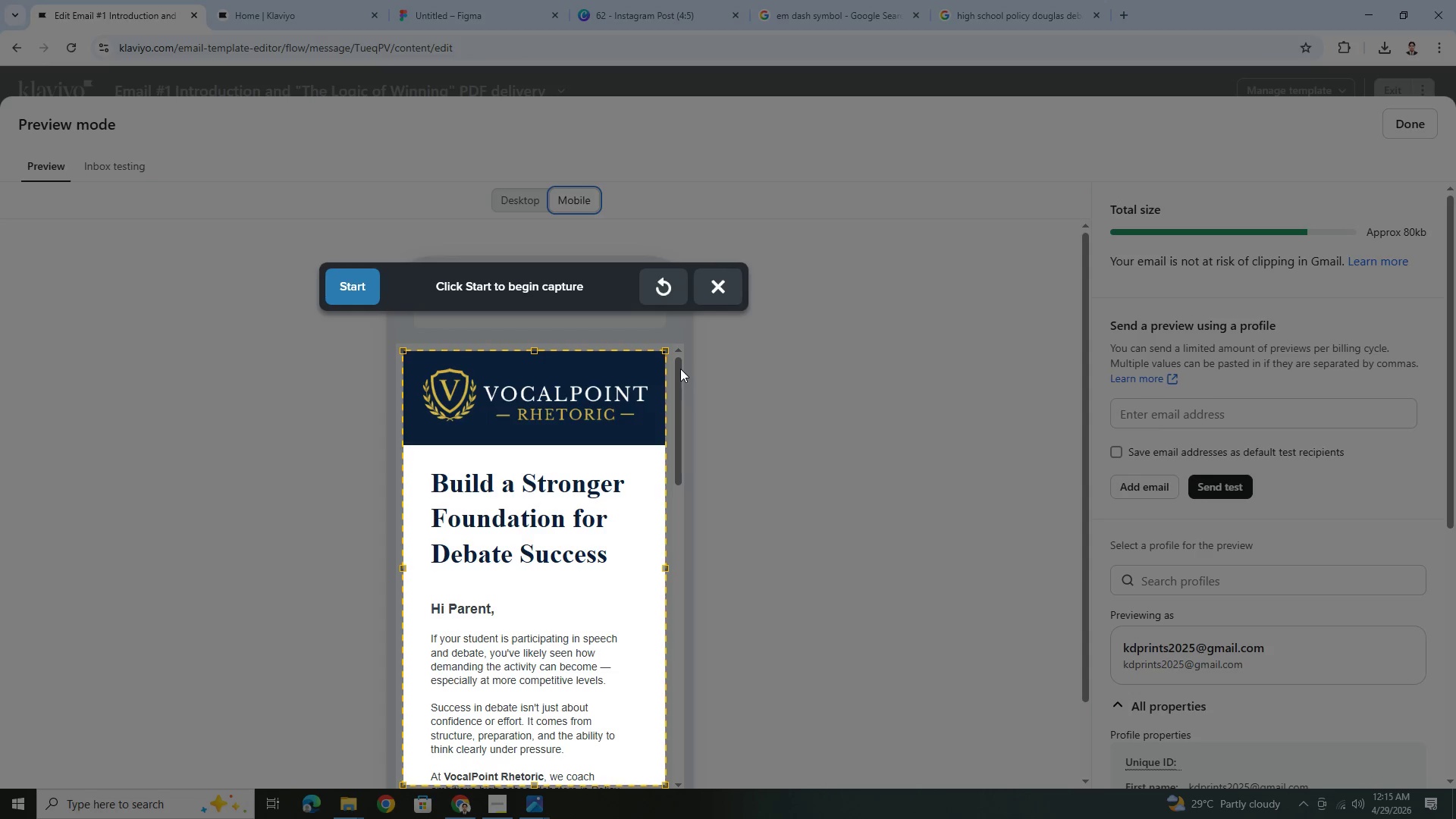 
left_click([348, 284])
 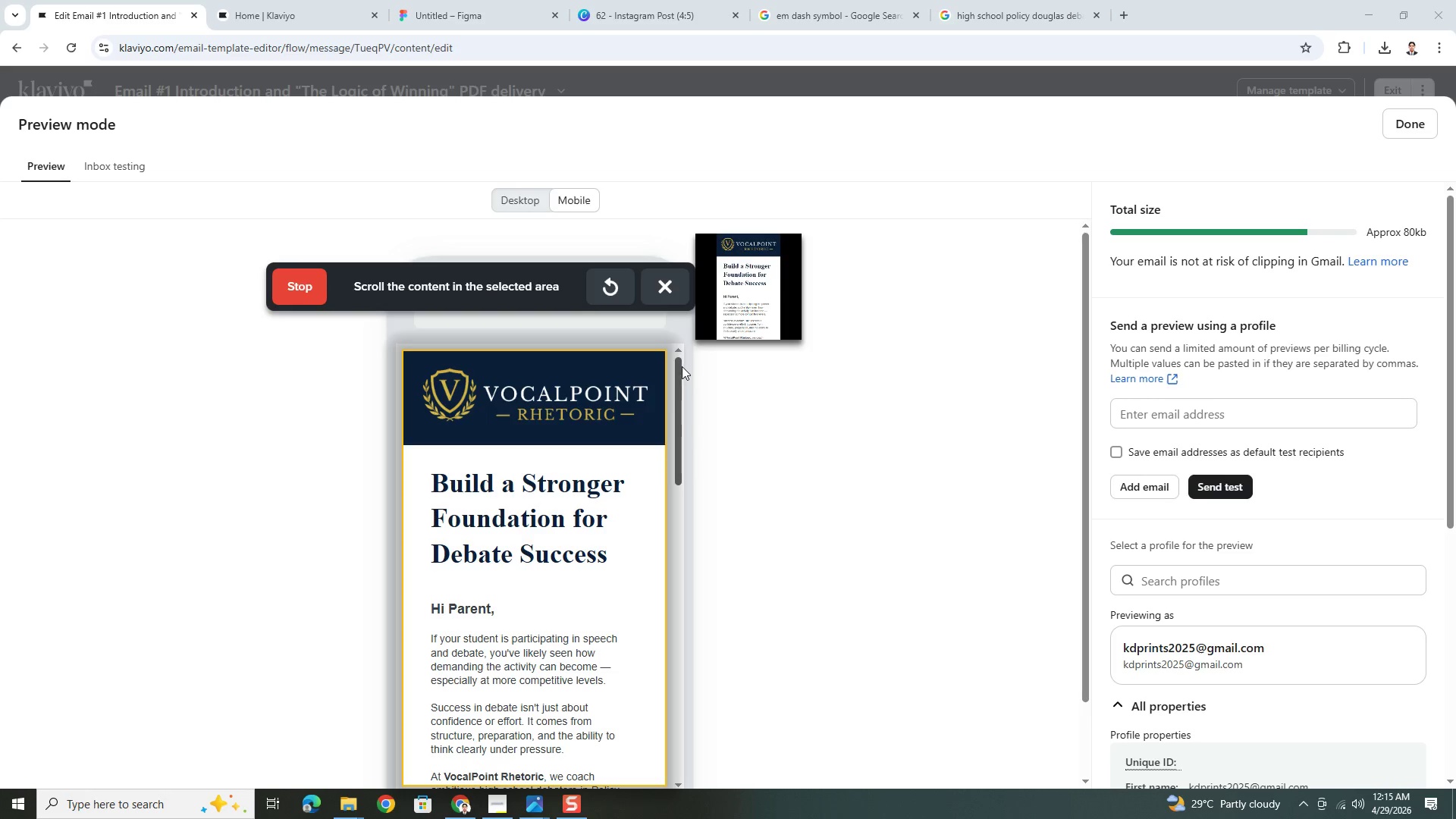 
left_click_drag(start_coordinate=[682, 366], to_coordinate=[681, 639])
 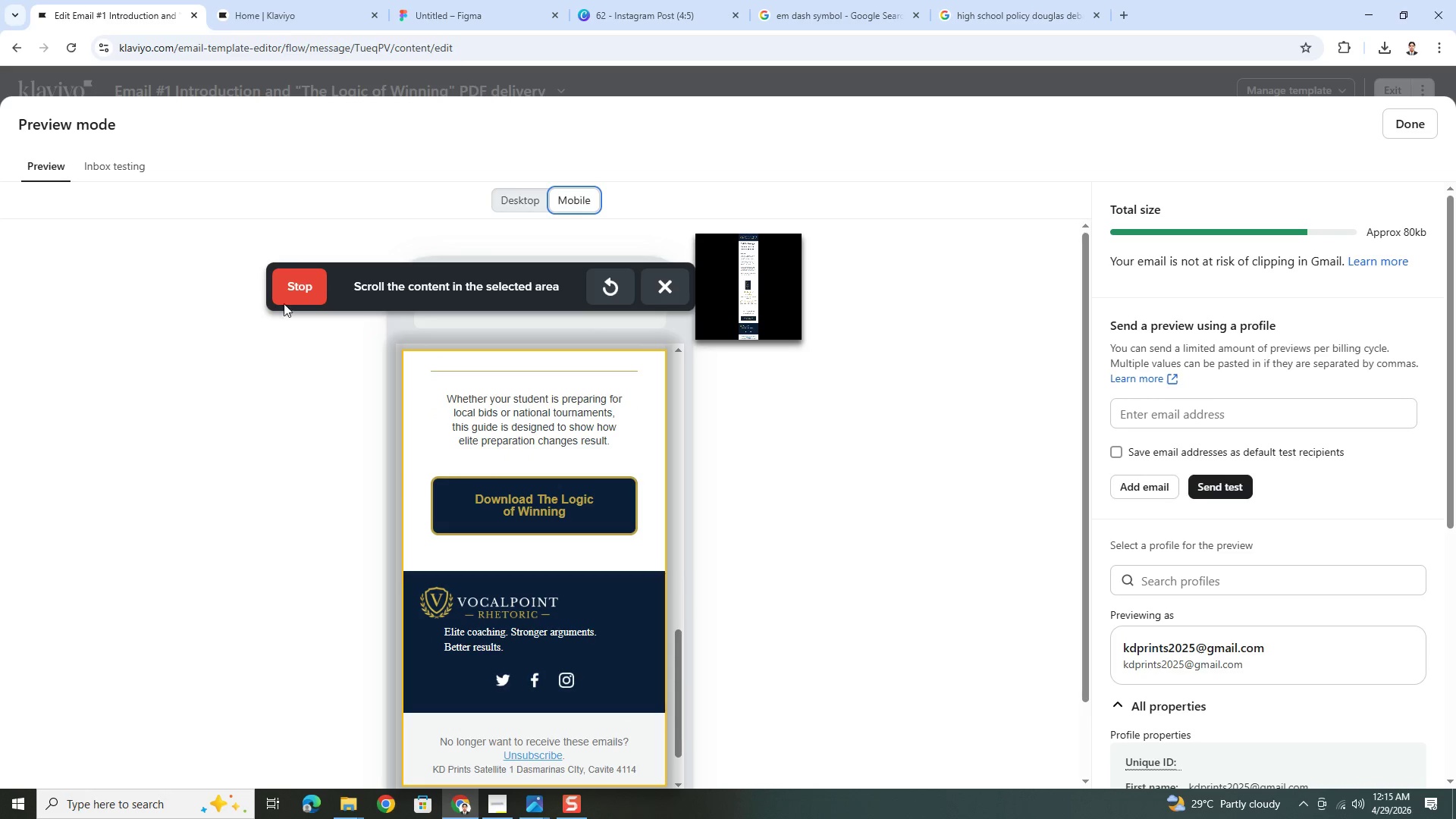 
left_click([289, 287])
 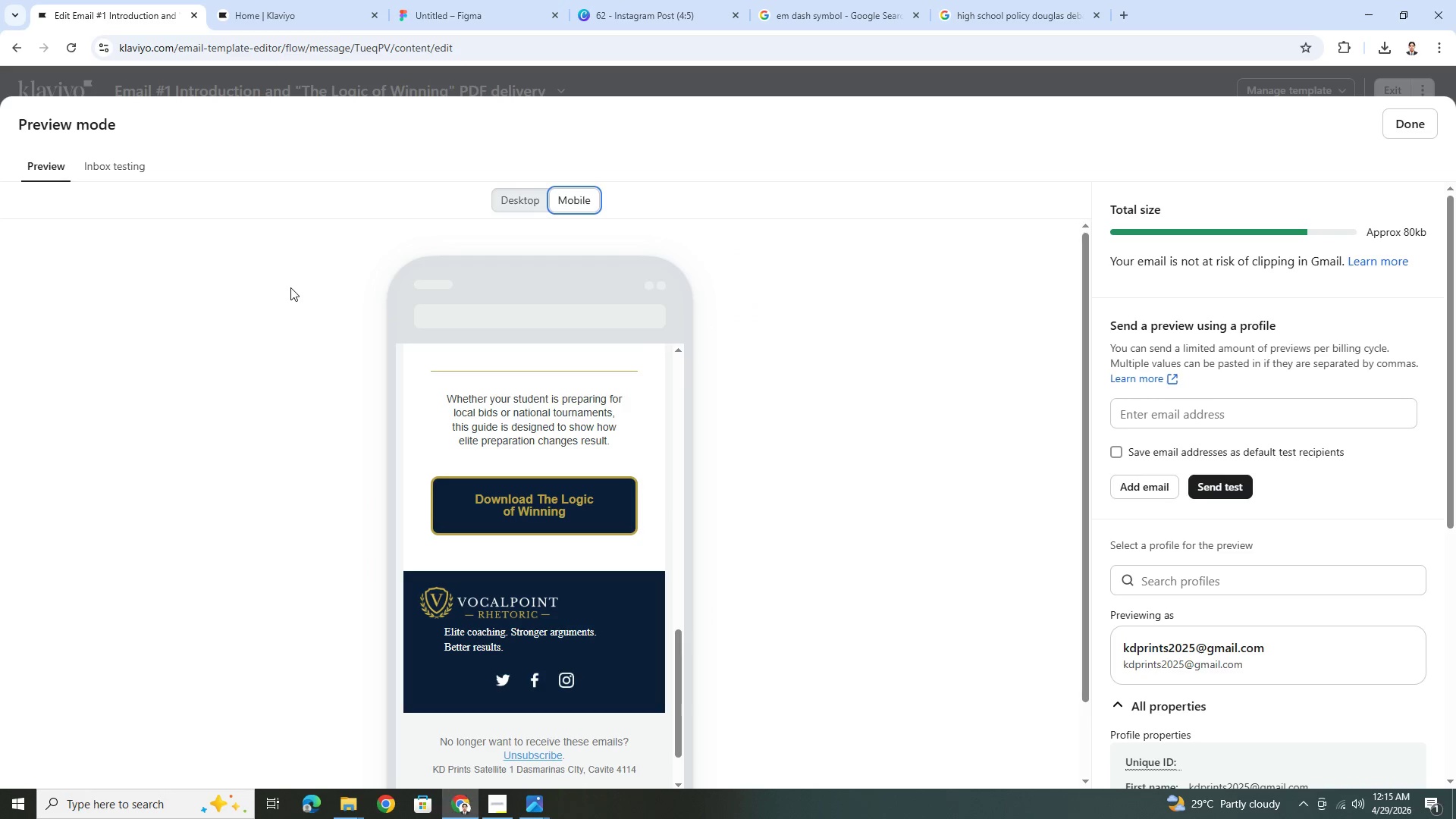 
key(Control+C)
 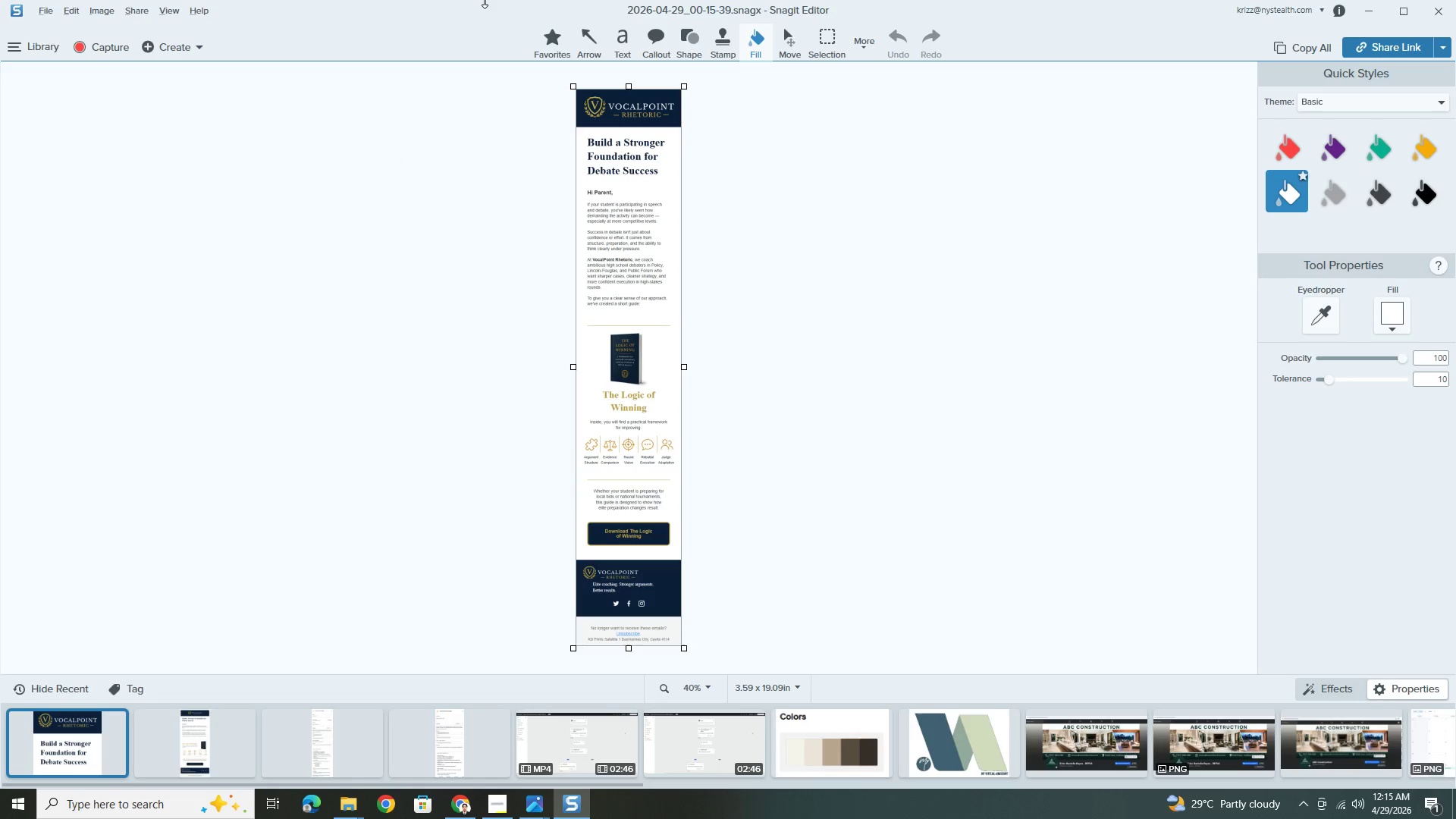 
key(Alt+AltLeft)
 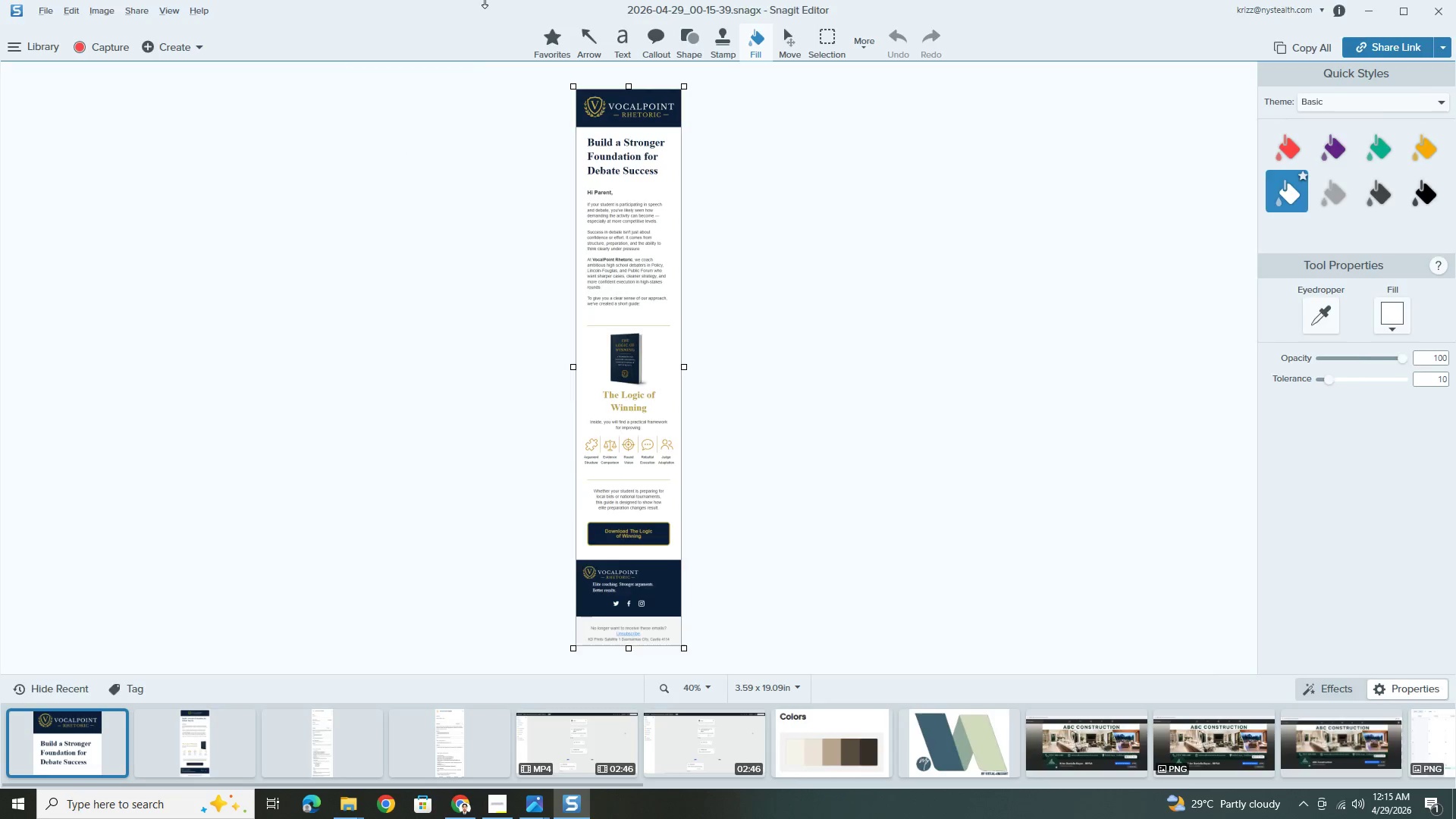 
key(Alt+Tab)
 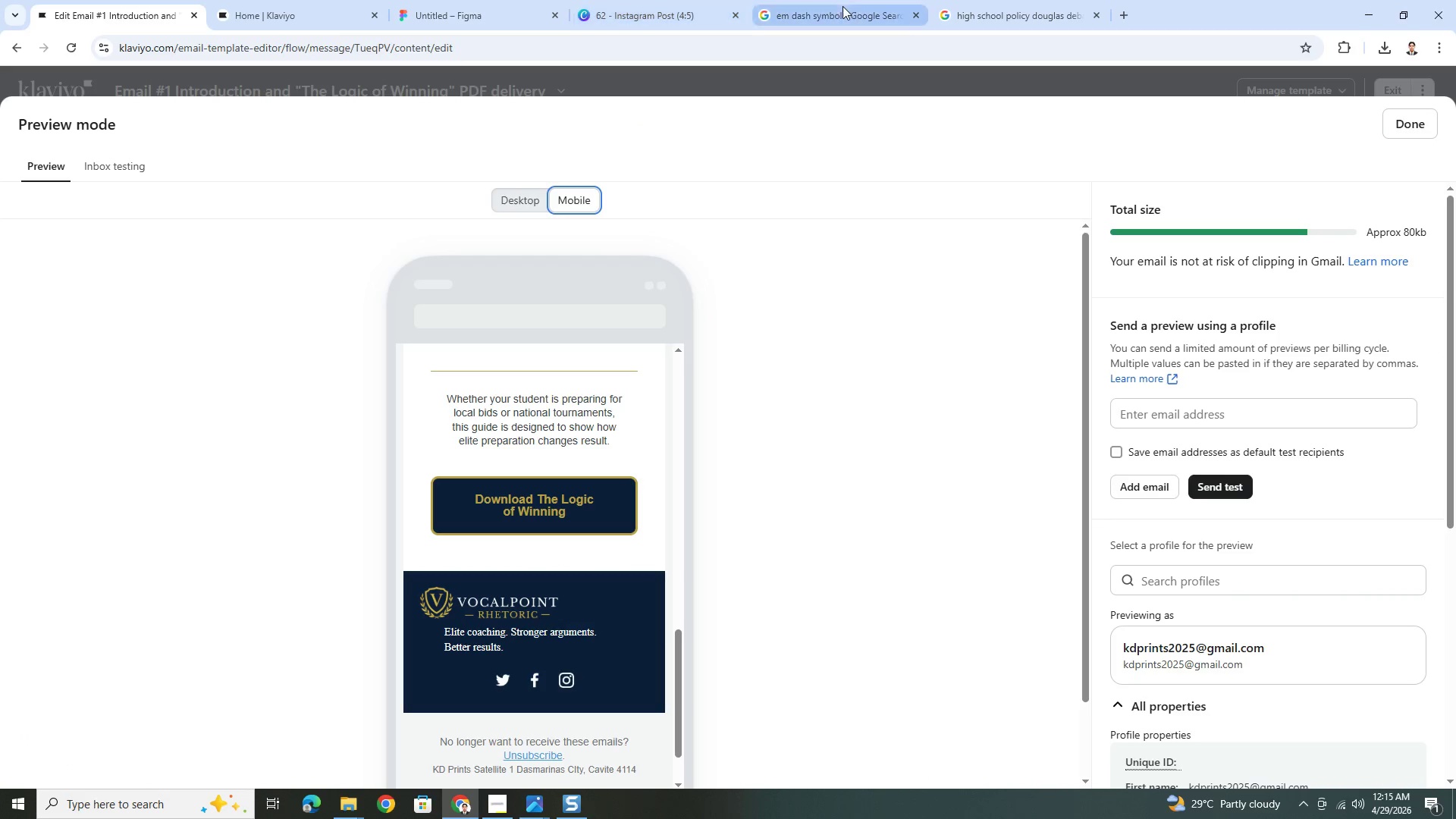 
left_click([422, 0])
 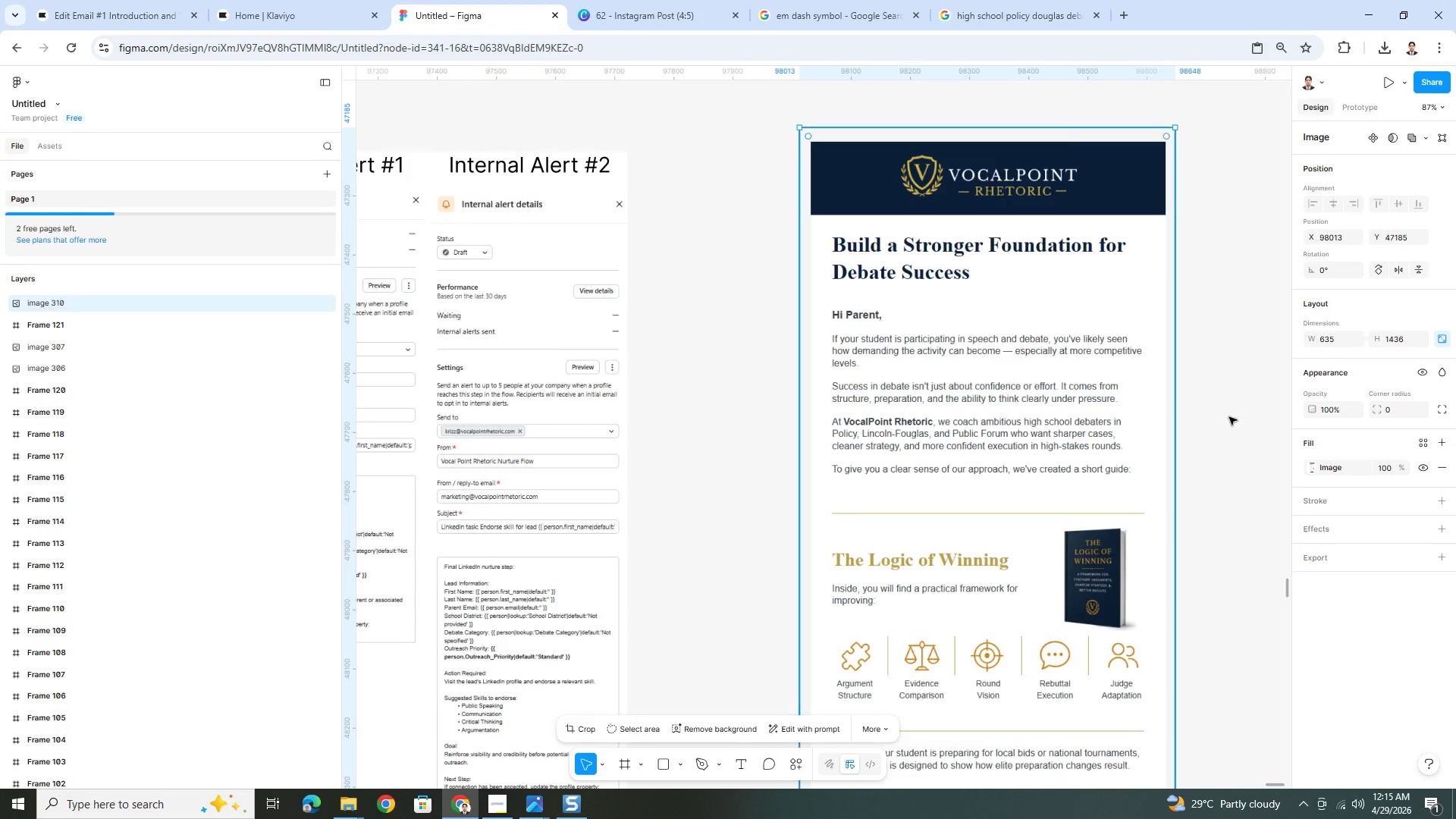 
left_click([1234, 413])
 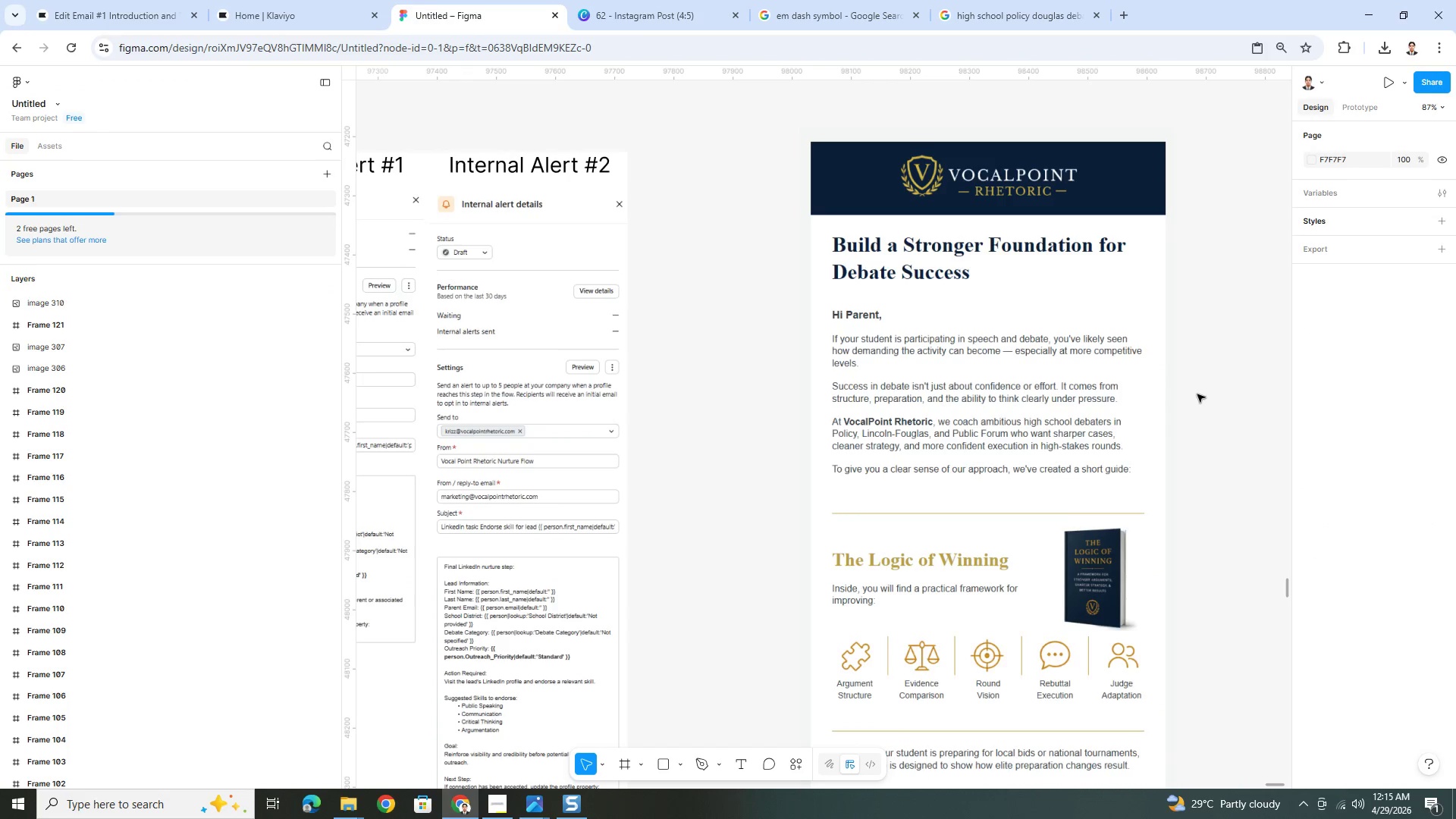 
hold_key(key=ControlLeft, duration=1.5)
 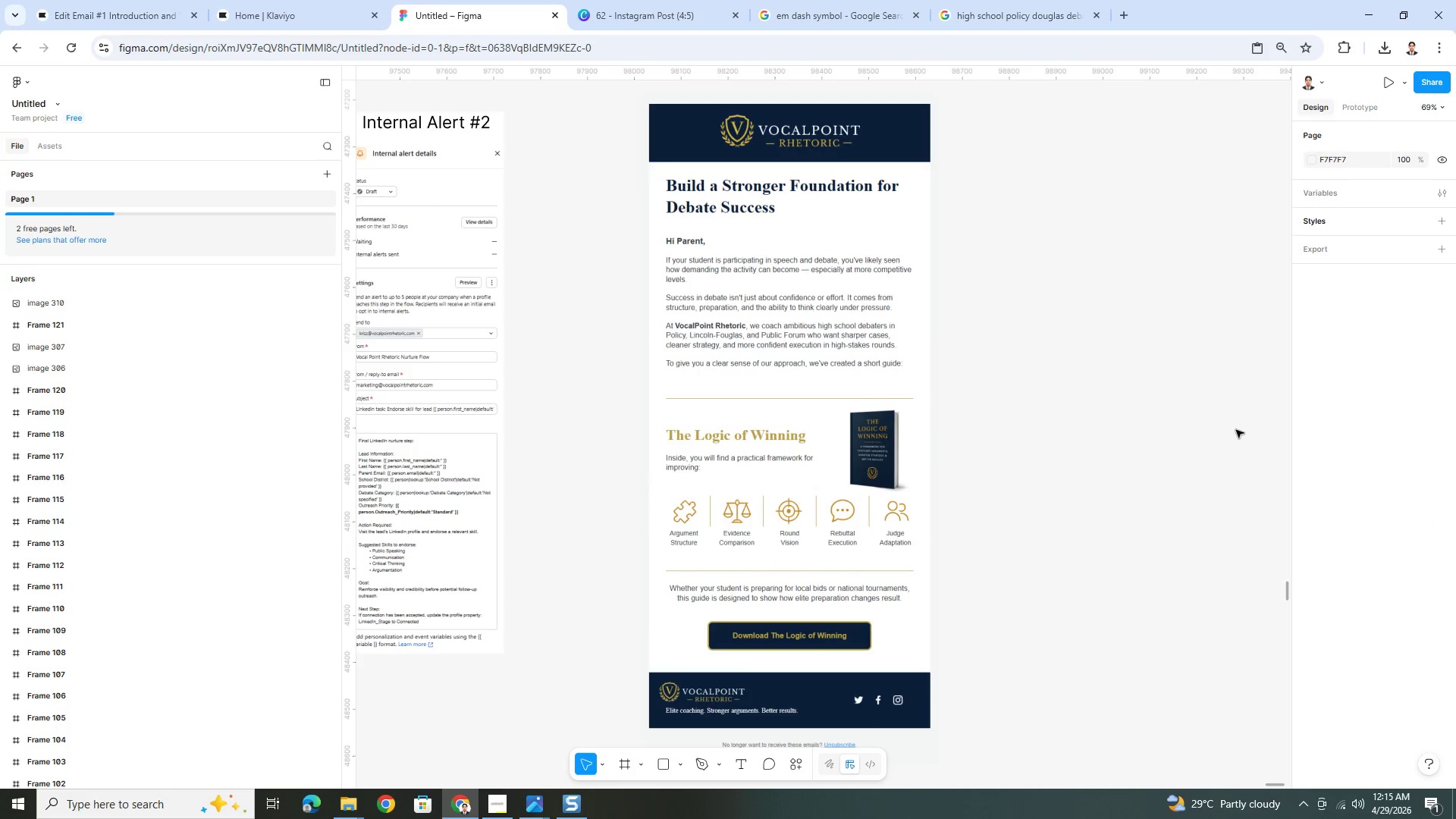 
key(Control+ControlLeft)
 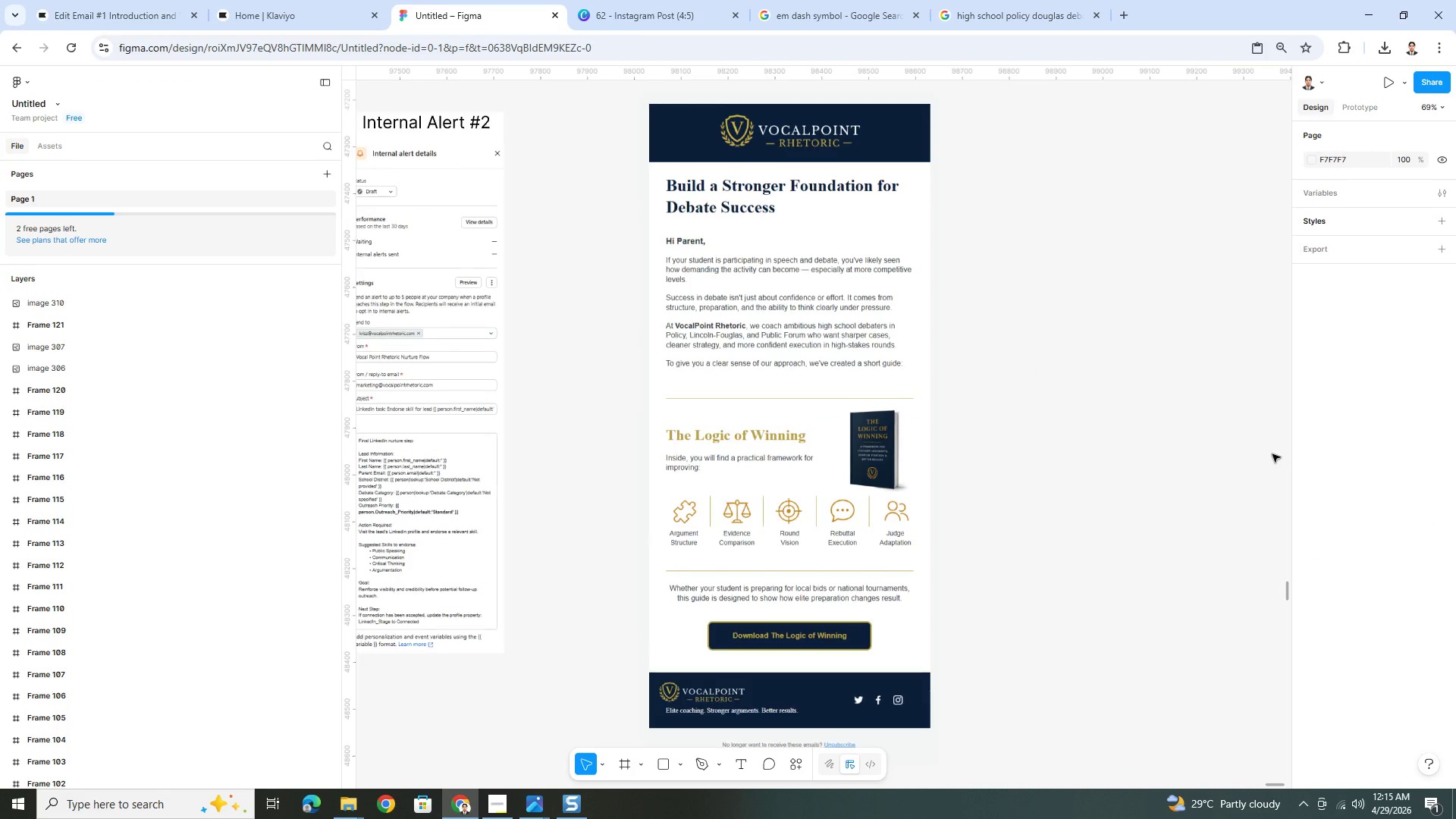 
key(Control+ControlLeft)
 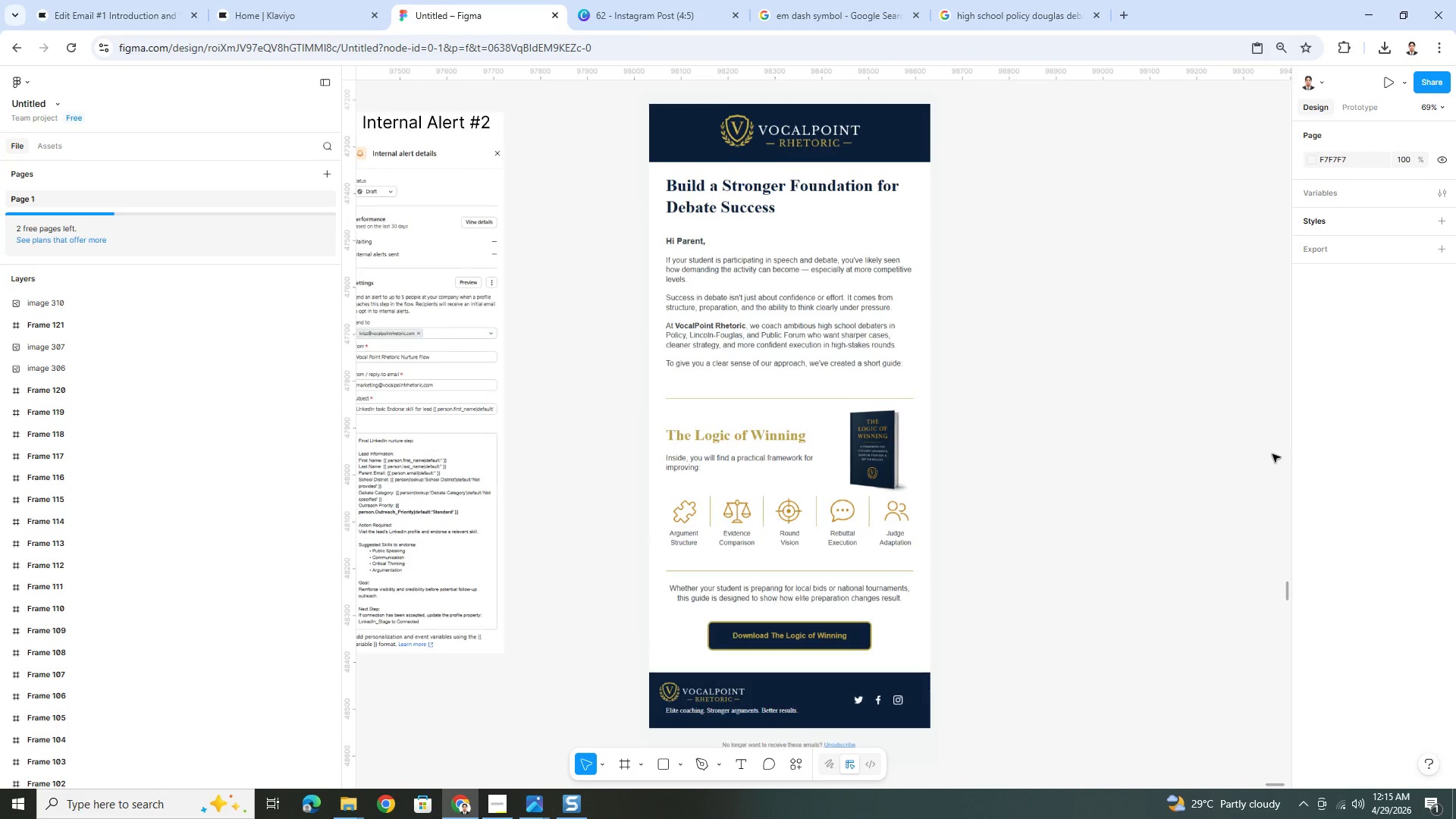 
key(Control+ControlLeft)
 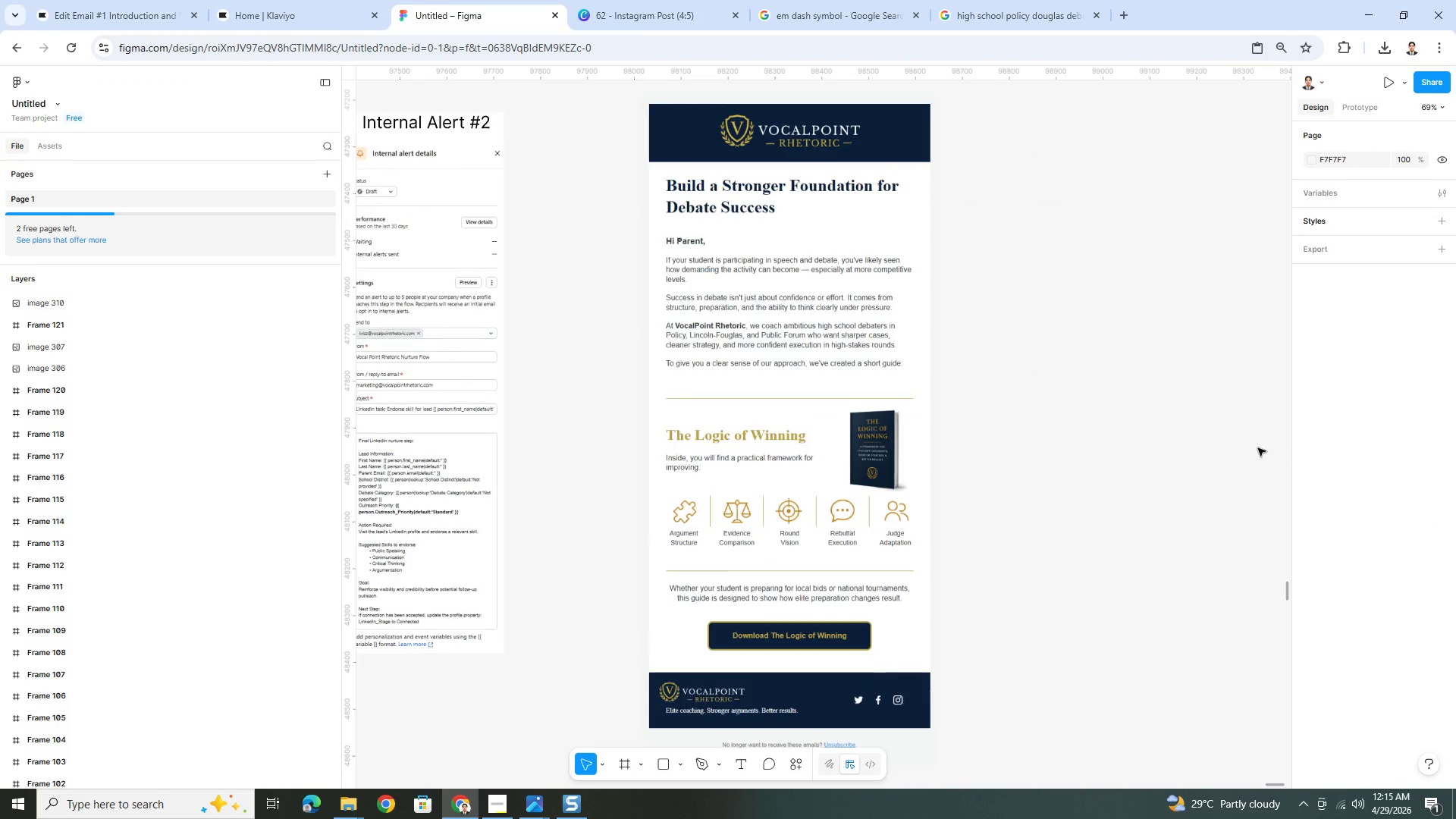 
key(Control+ControlLeft)
 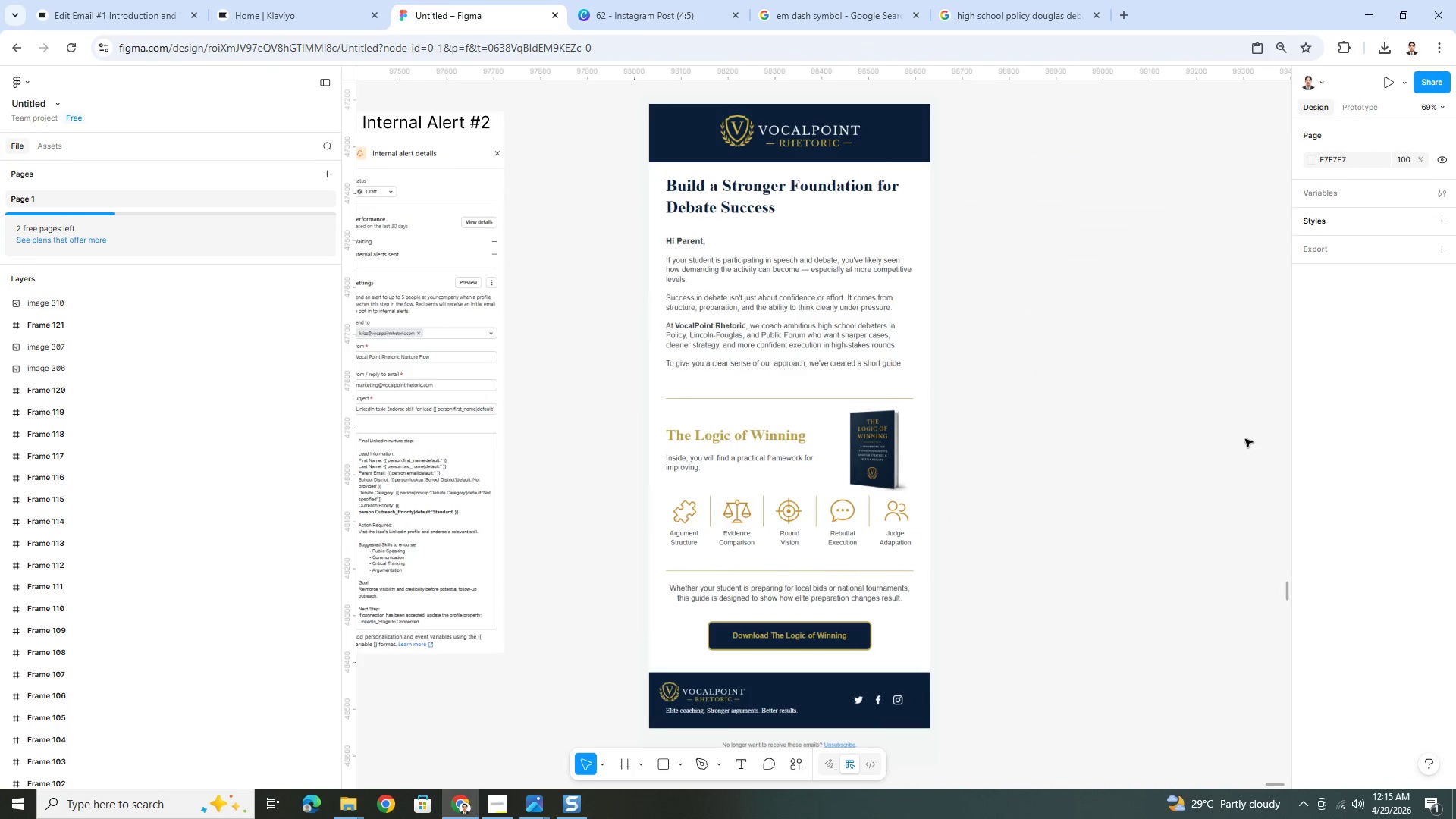 
key(Control+ControlLeft)
 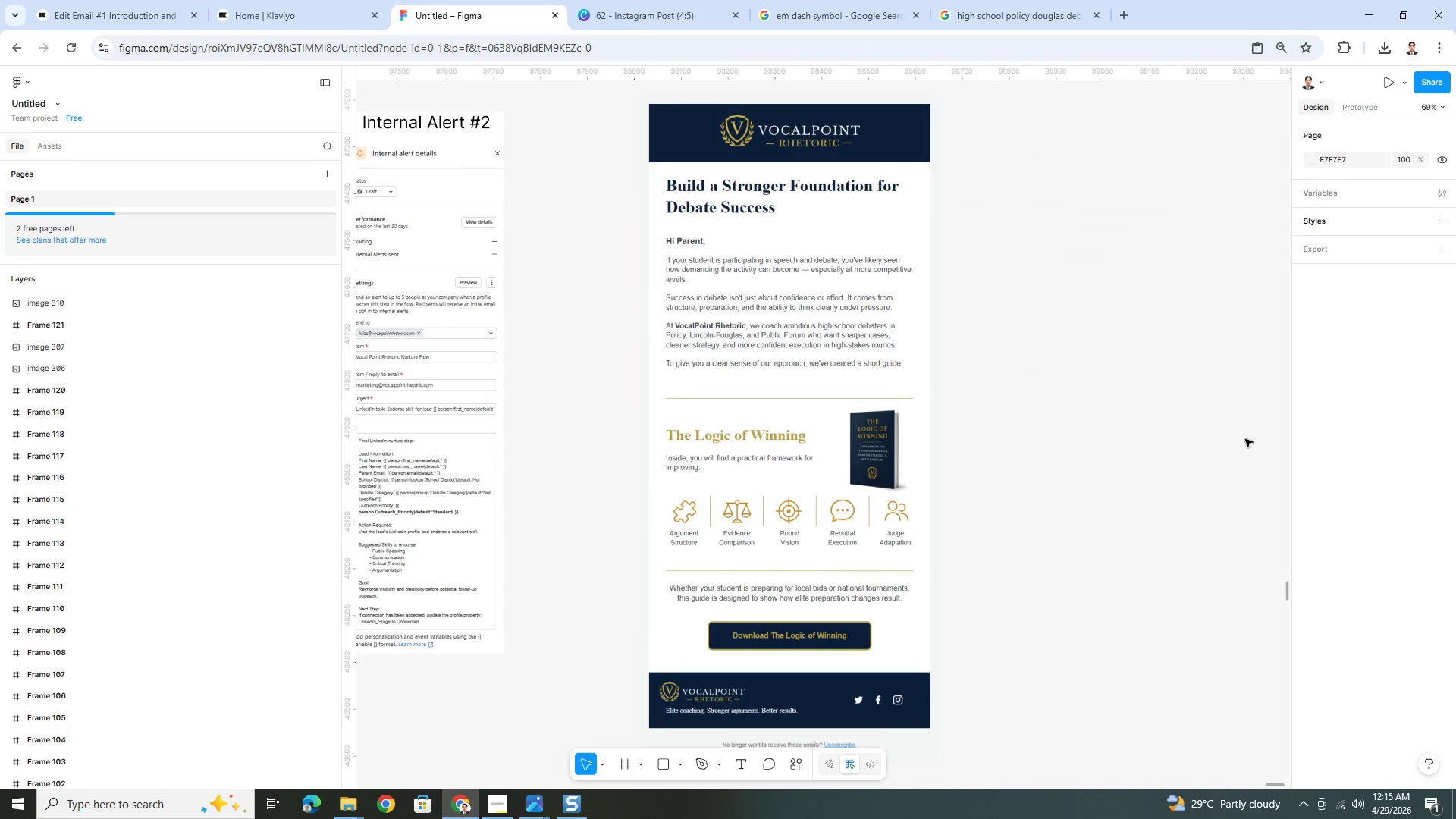 
key(Control+ControlLeft)
 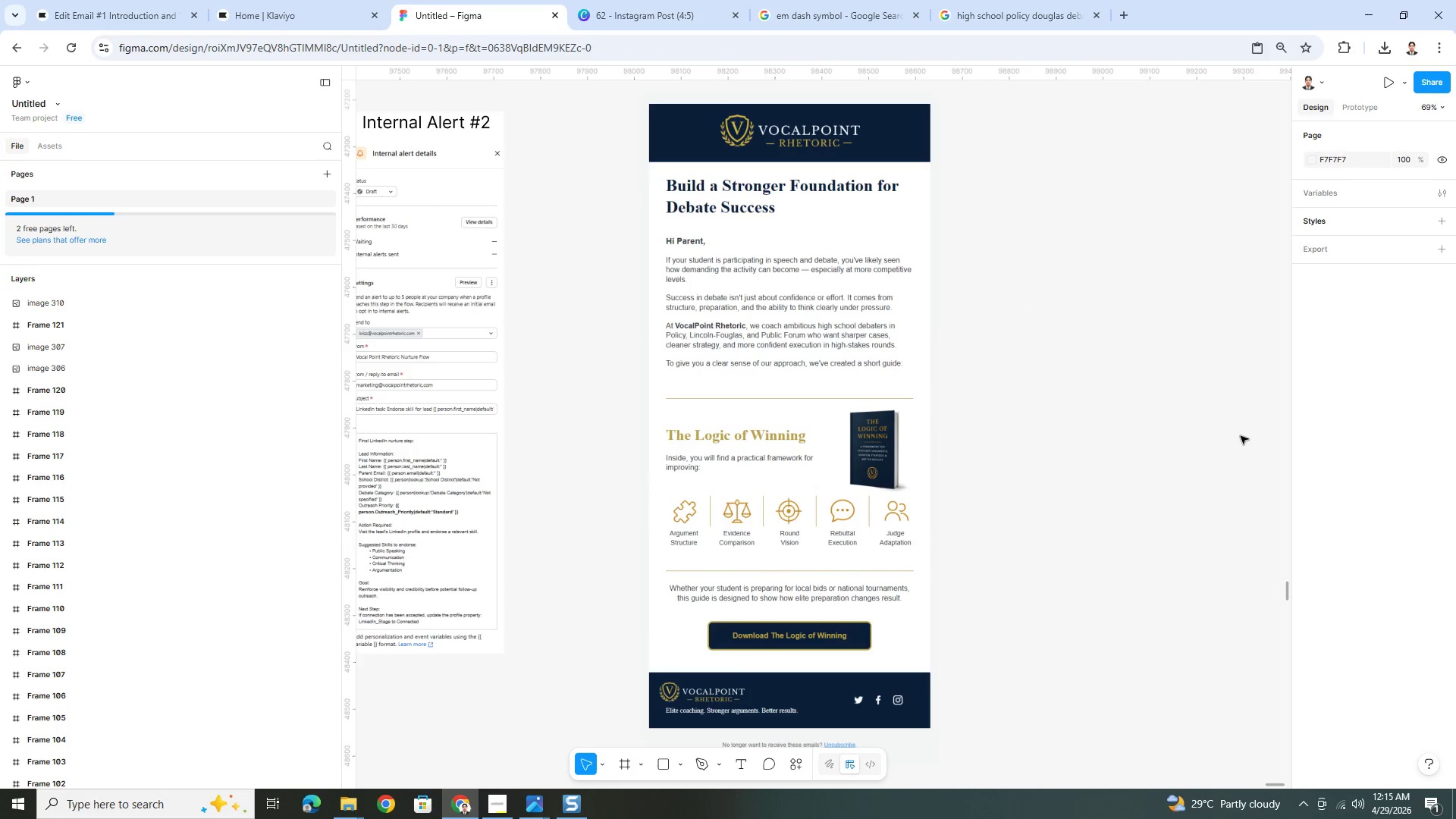 
scroll: coordinate [1276, 462], scroll_direction: up, amount: 4.0
 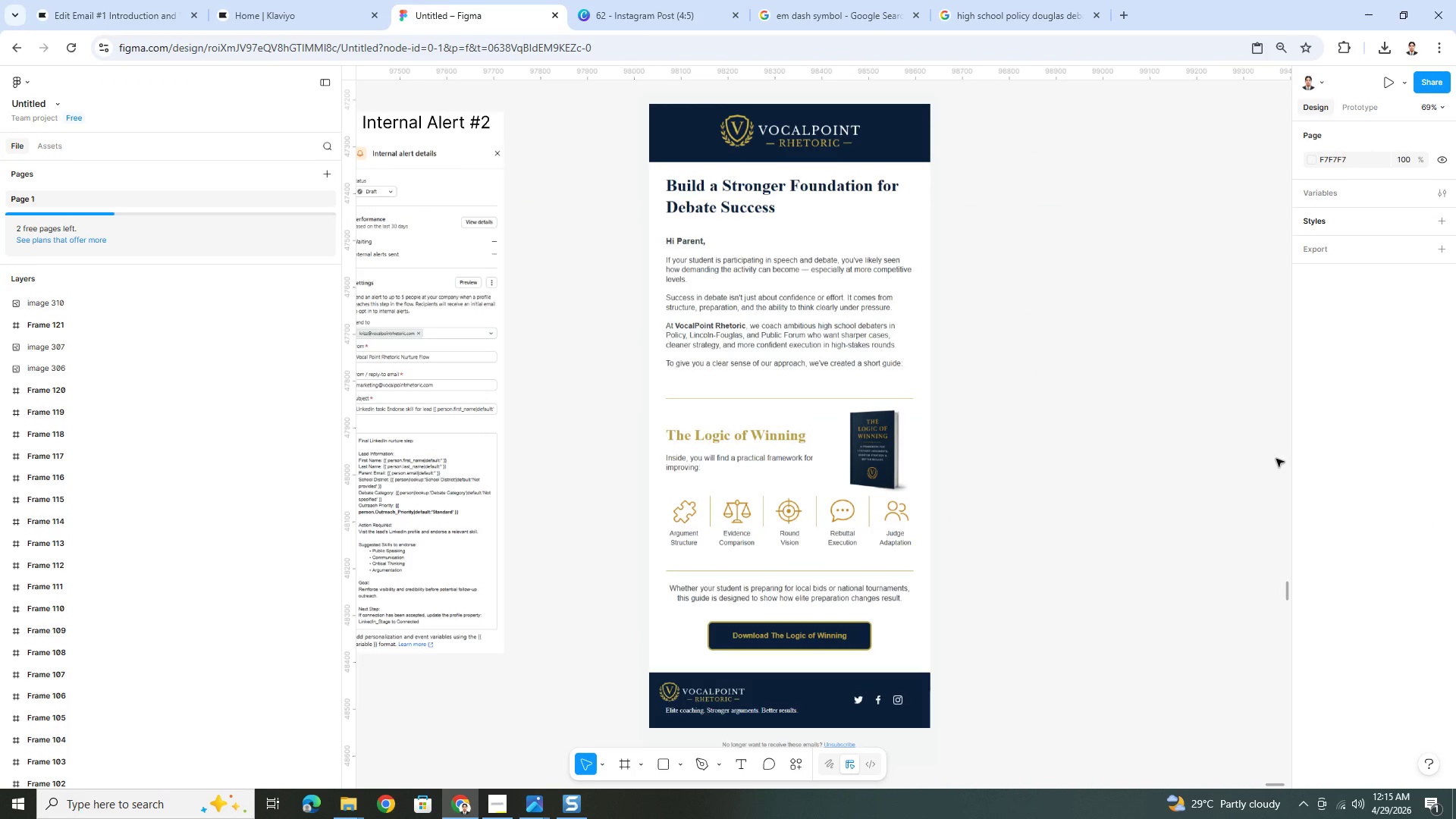 
key(Control+V)
 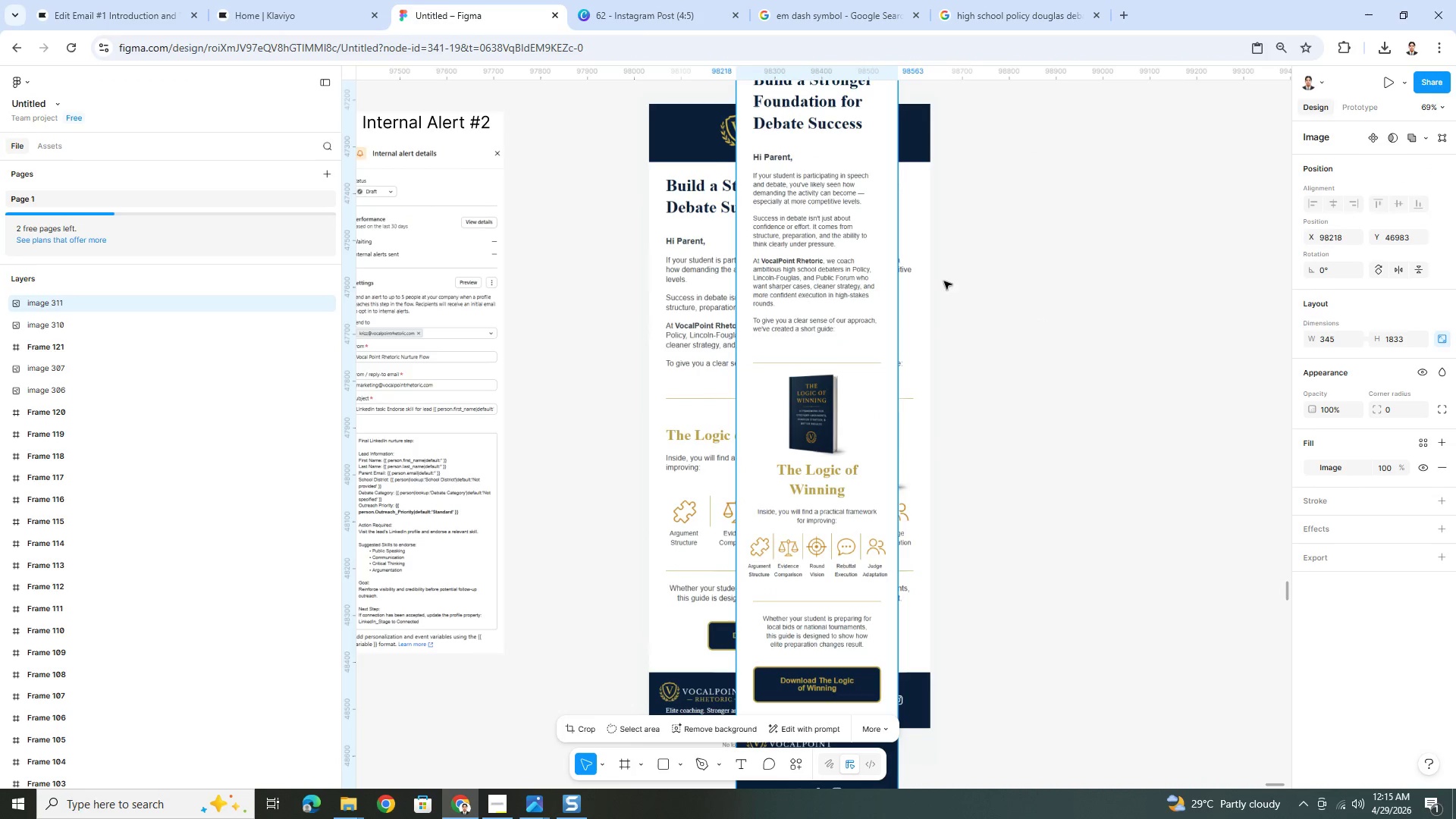 
left_click_drag(start_coordinate=[817, 231], to_coordinate=[1015, 334])
 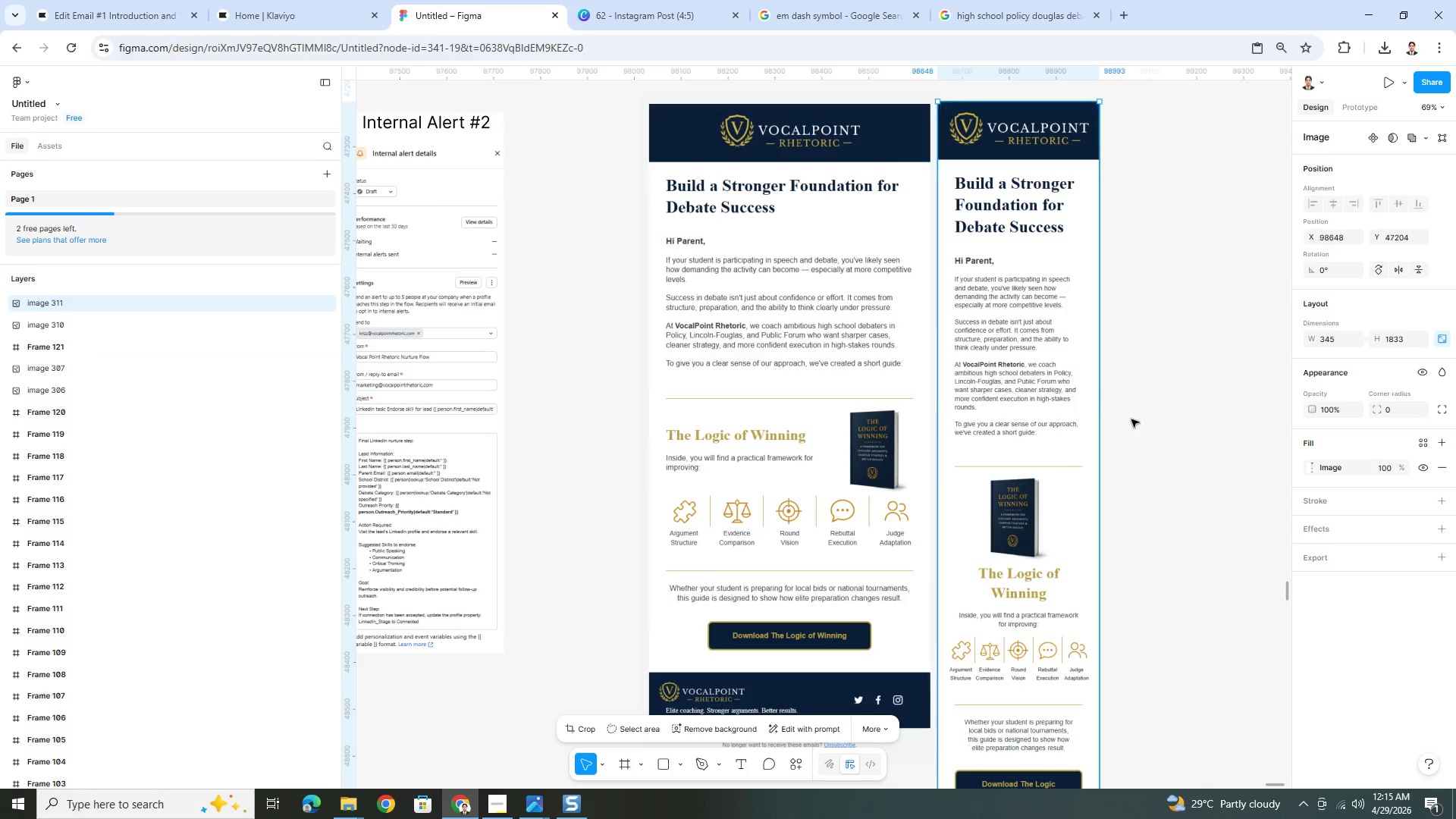 
left_click([1131, 421])
 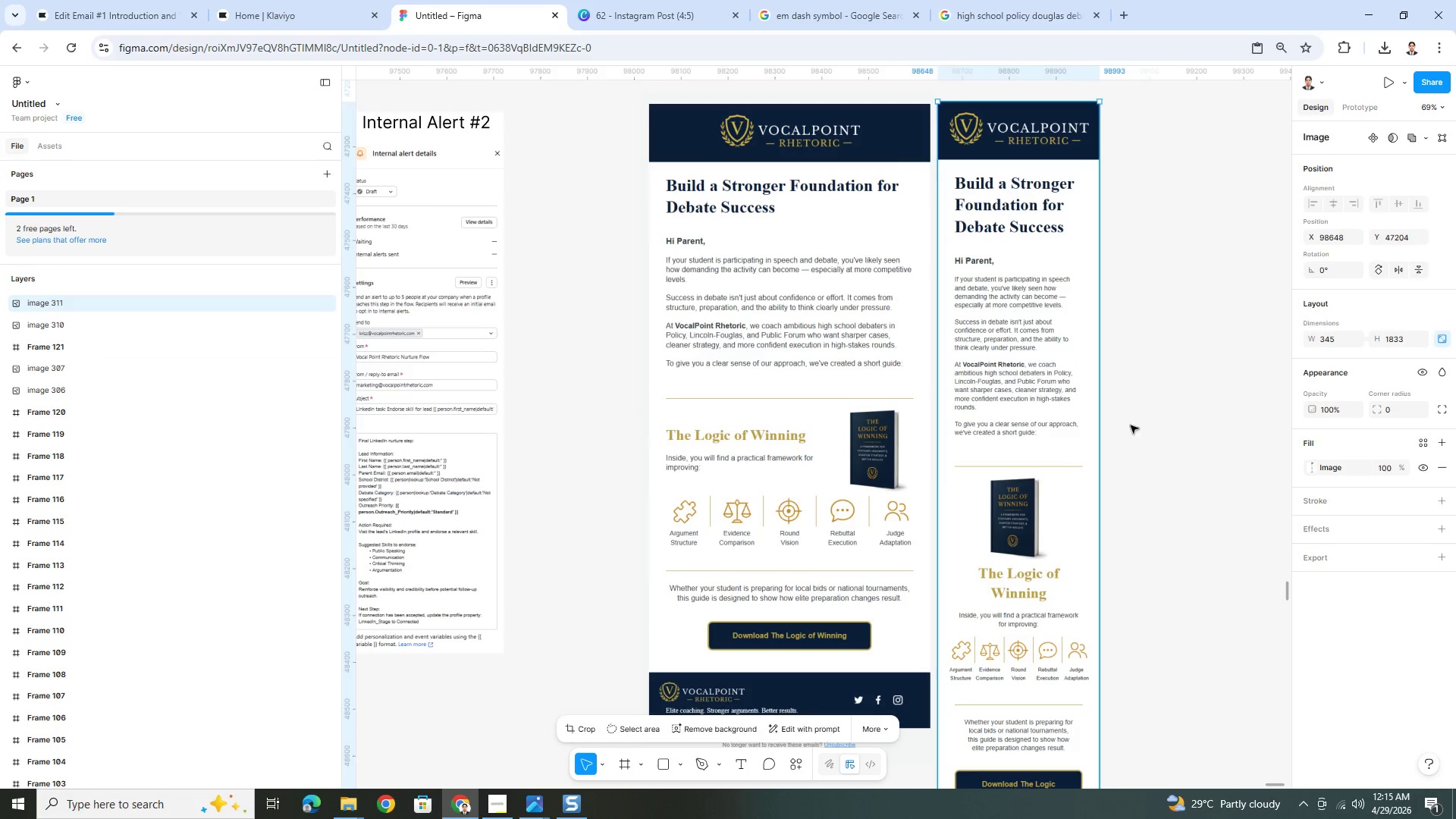 
hold_key(key=ControlLeft, duration=0.97)
hold_key(key=ControlLeft, duration=1.03)
scroll: coordinate [1020, 570], scroll_direction: down, amount: 2.0
 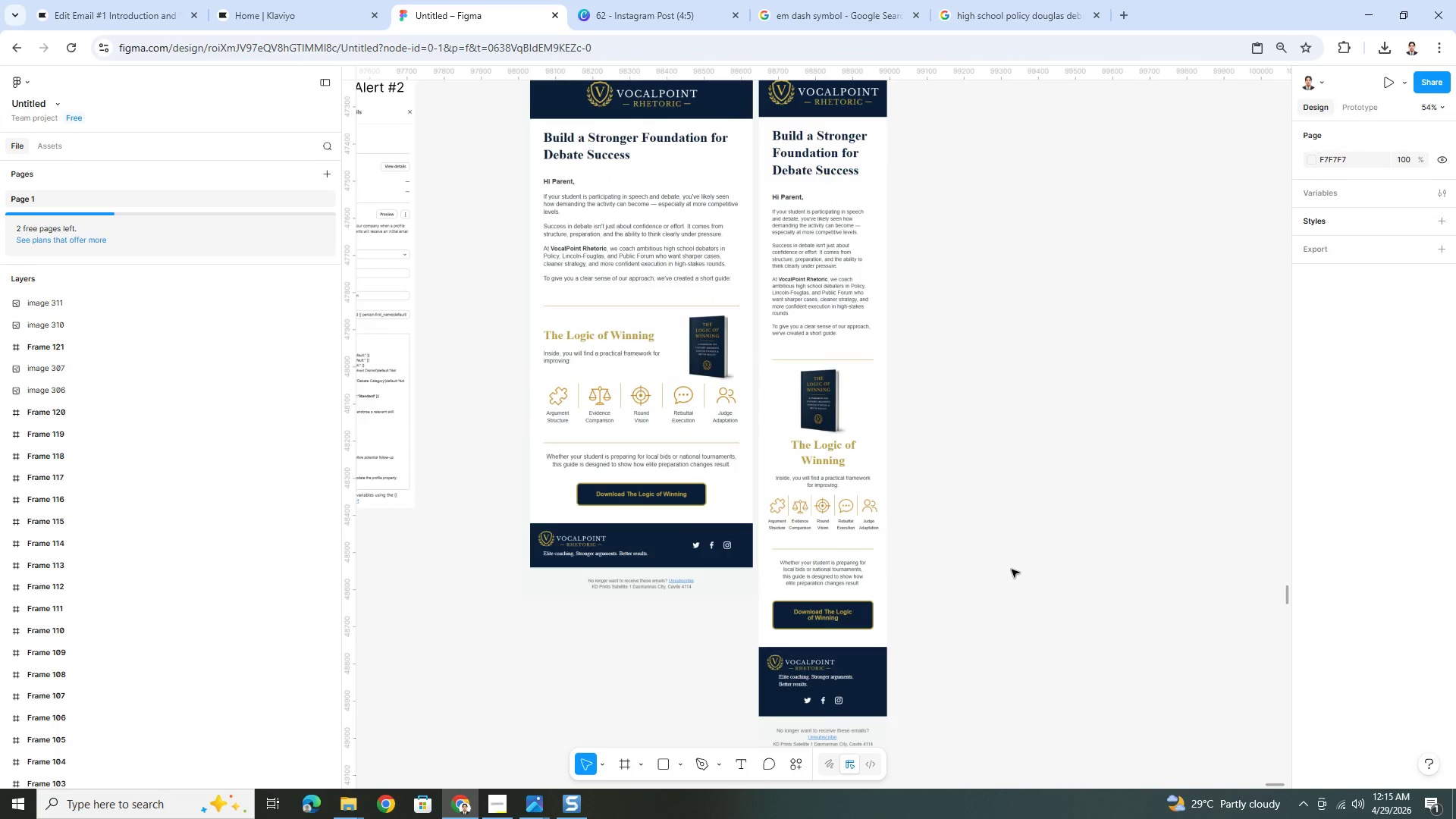 
key(Alt+AltLeft)
 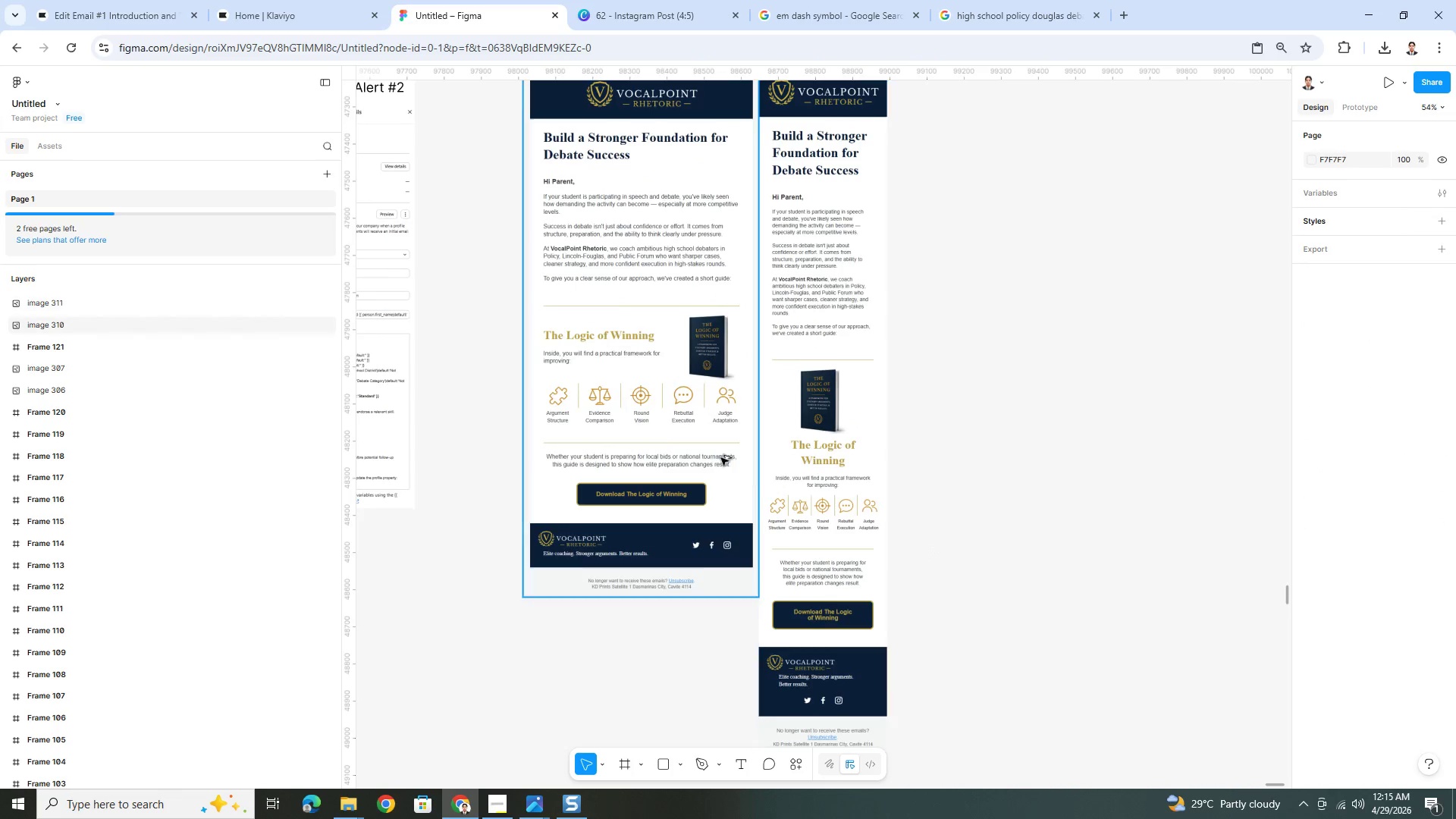 
key(Alt+Tab)
 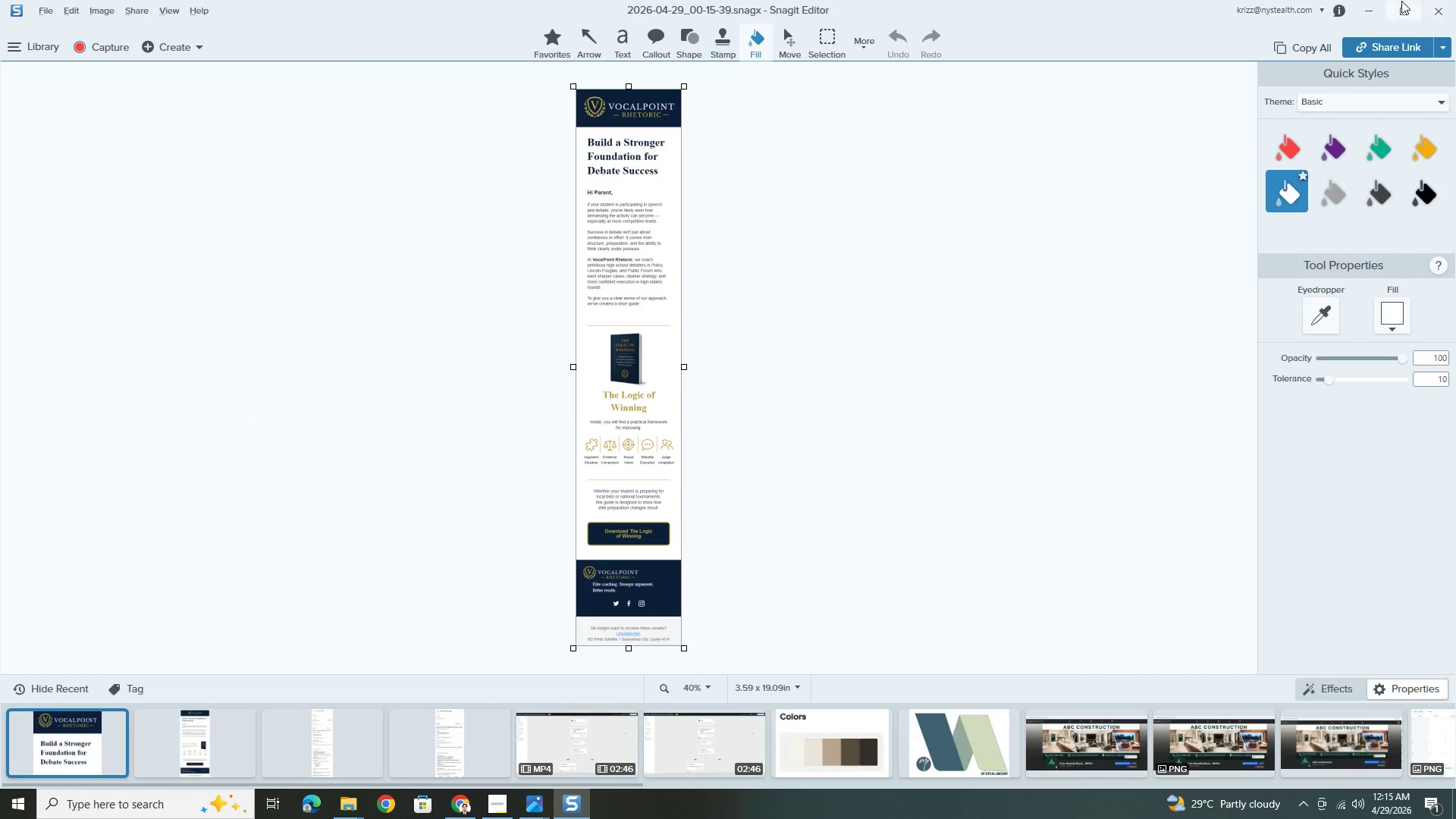 
double_click([1374, 8])
 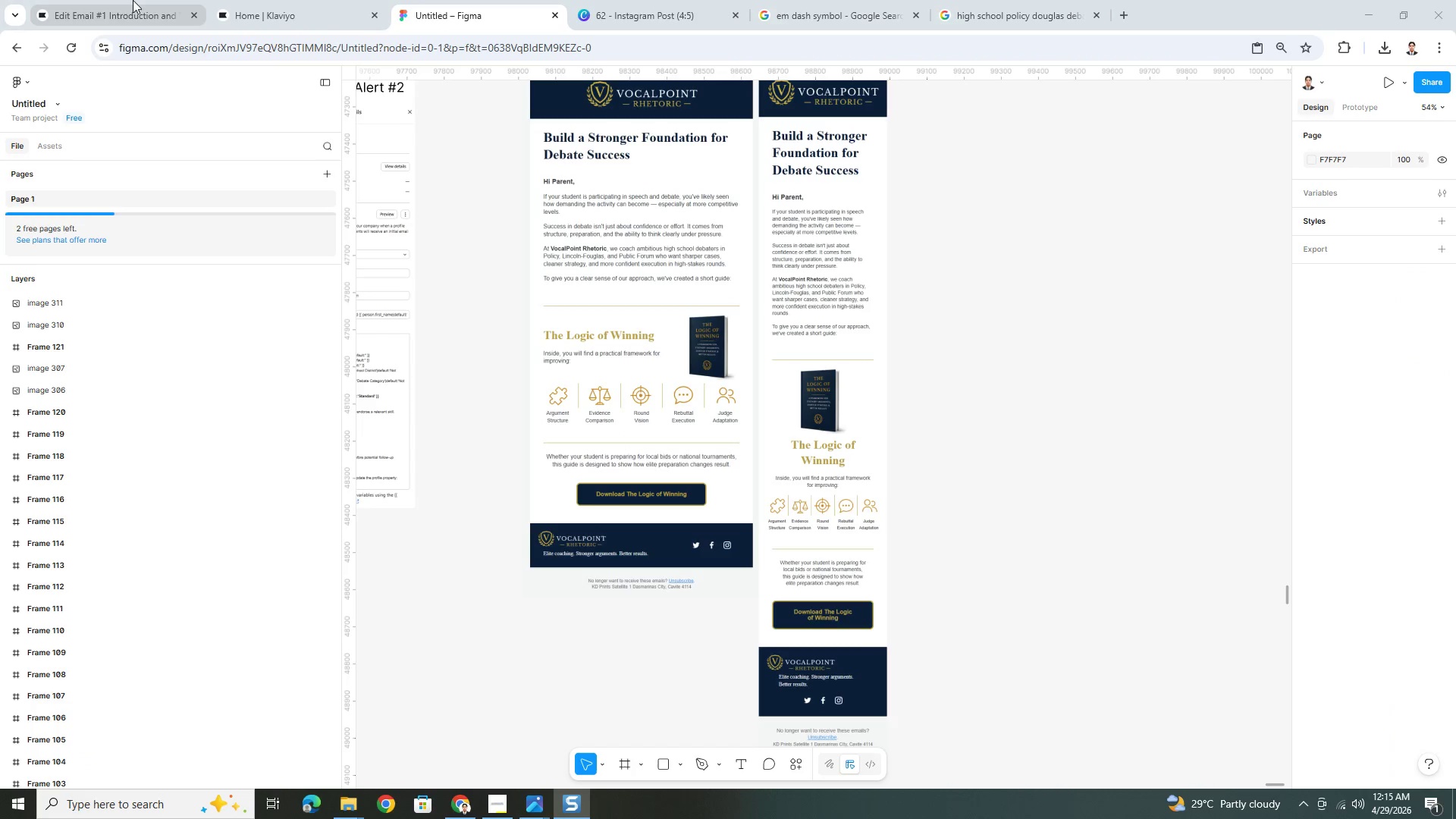 
left_click([131, 0])
 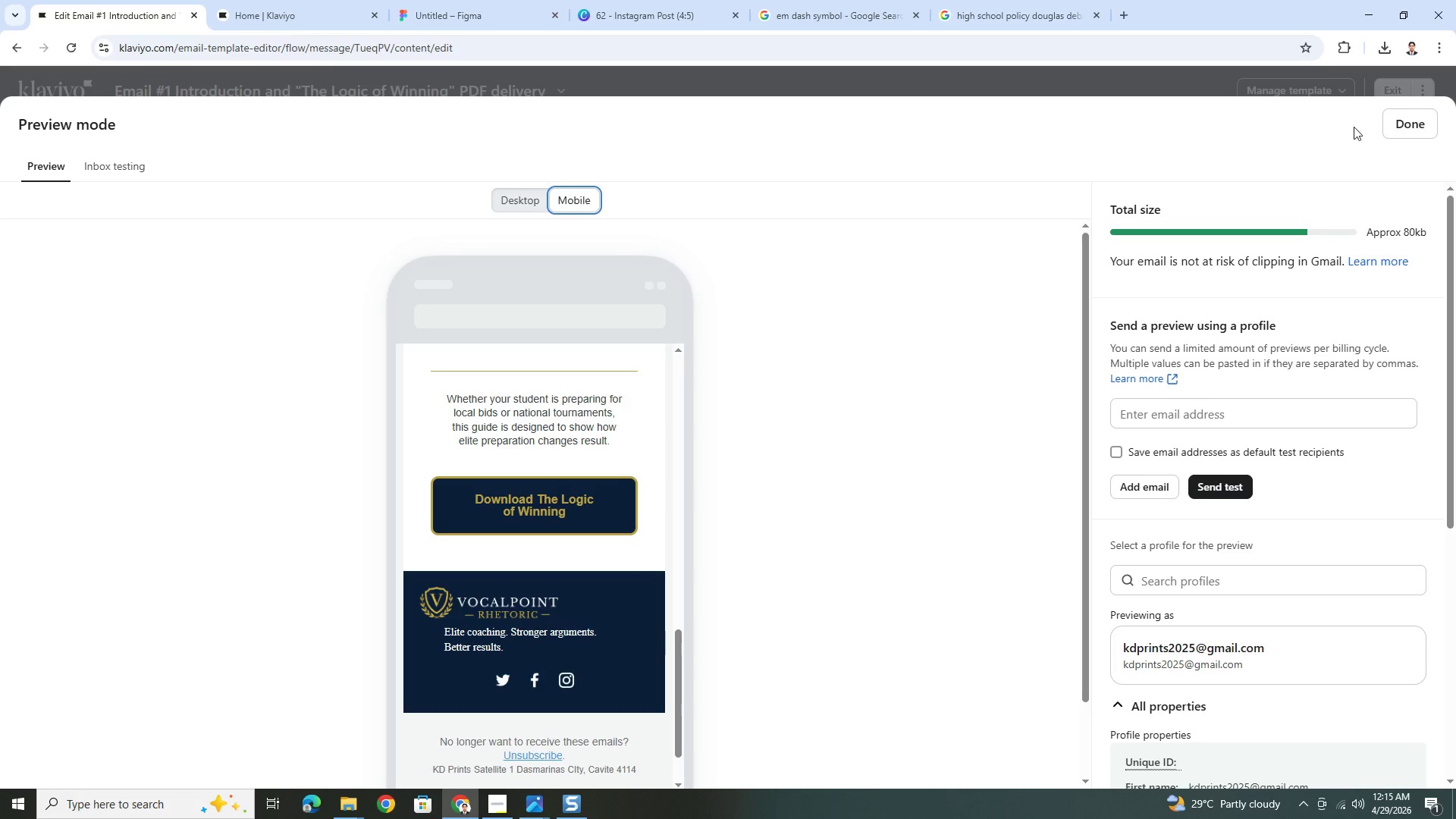 
left_click([1411, 124])
 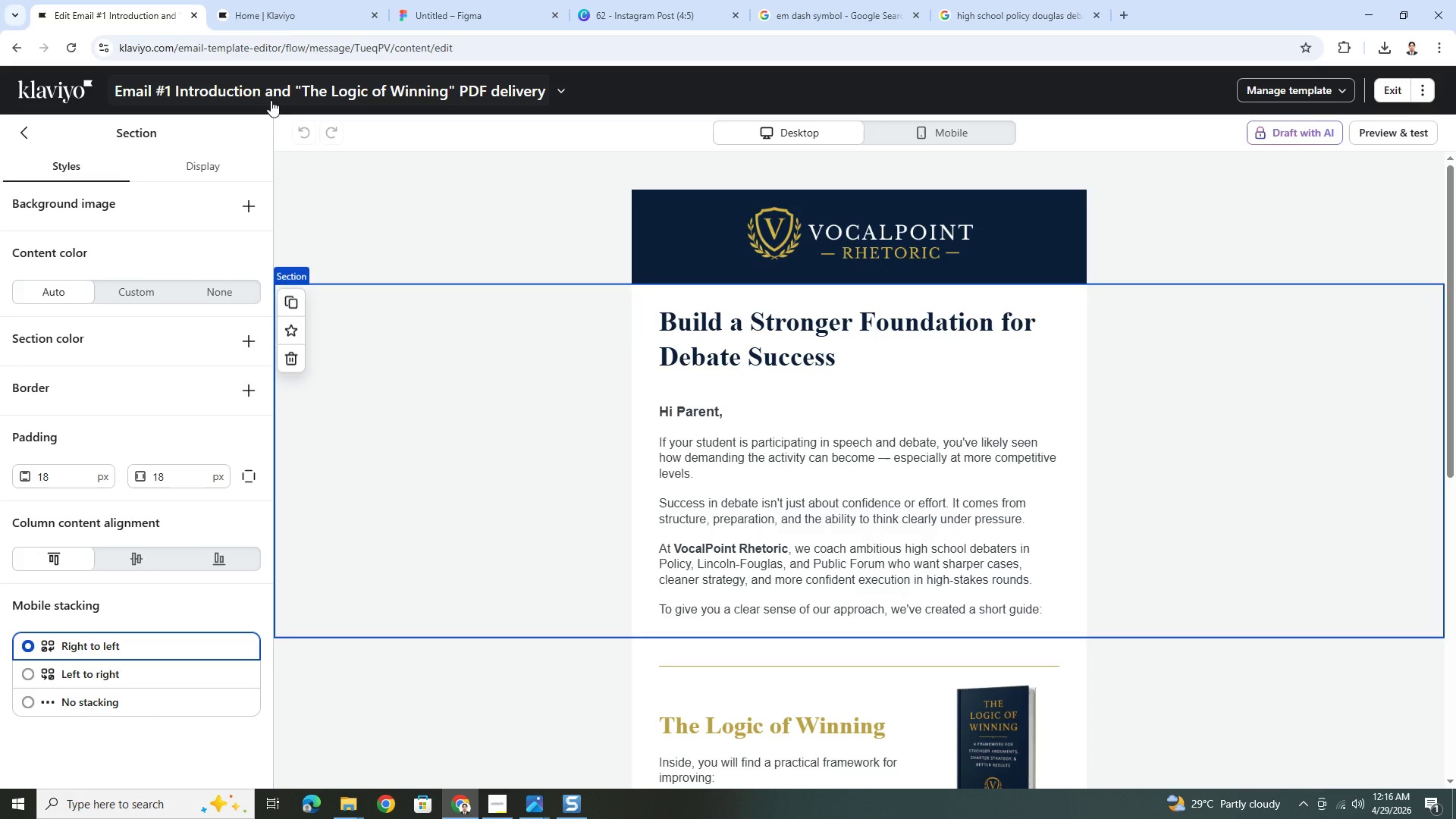 
left_click([562, 92])
 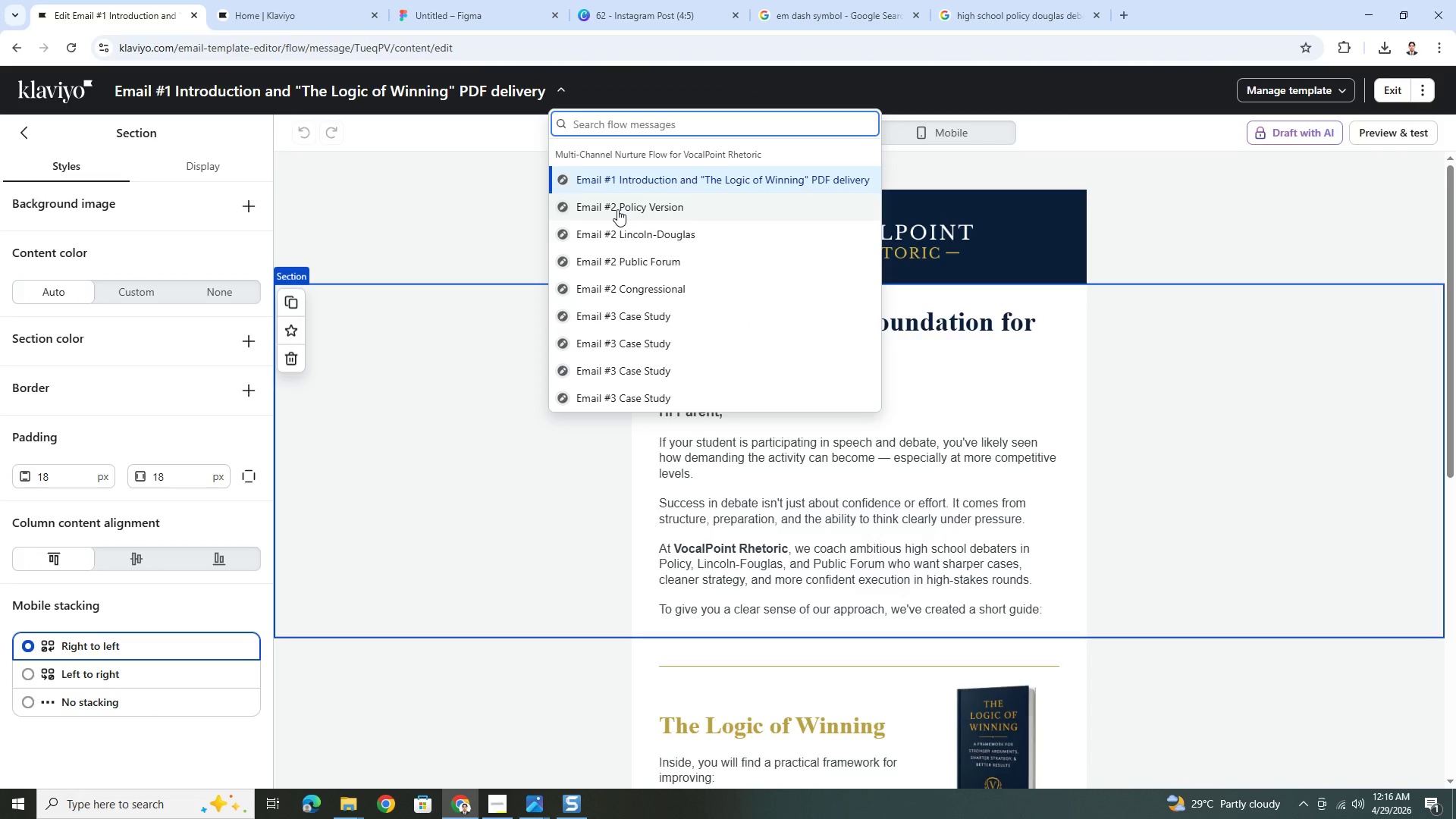 
left_click([617, 209])
 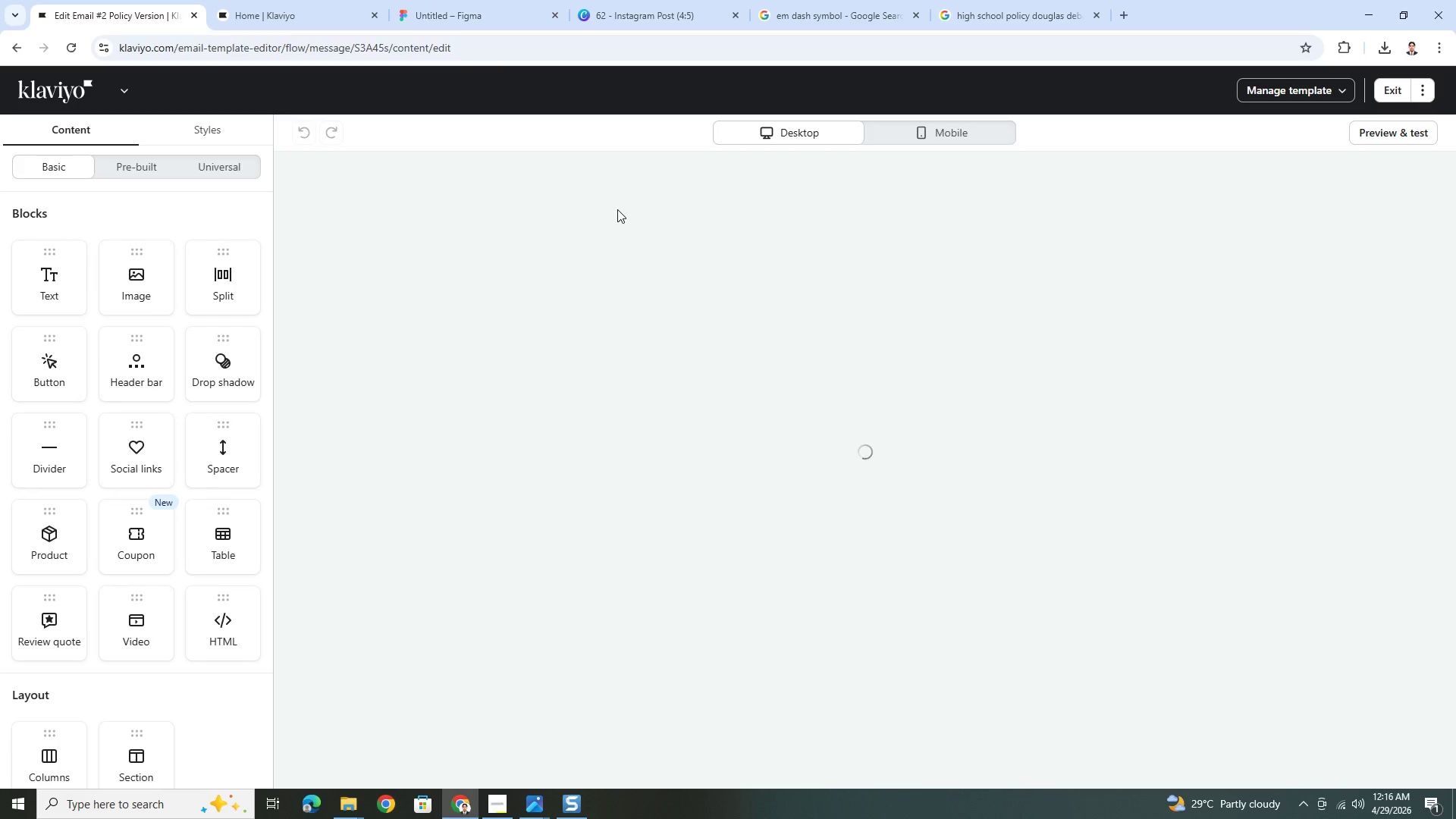 
wait(10.36)
 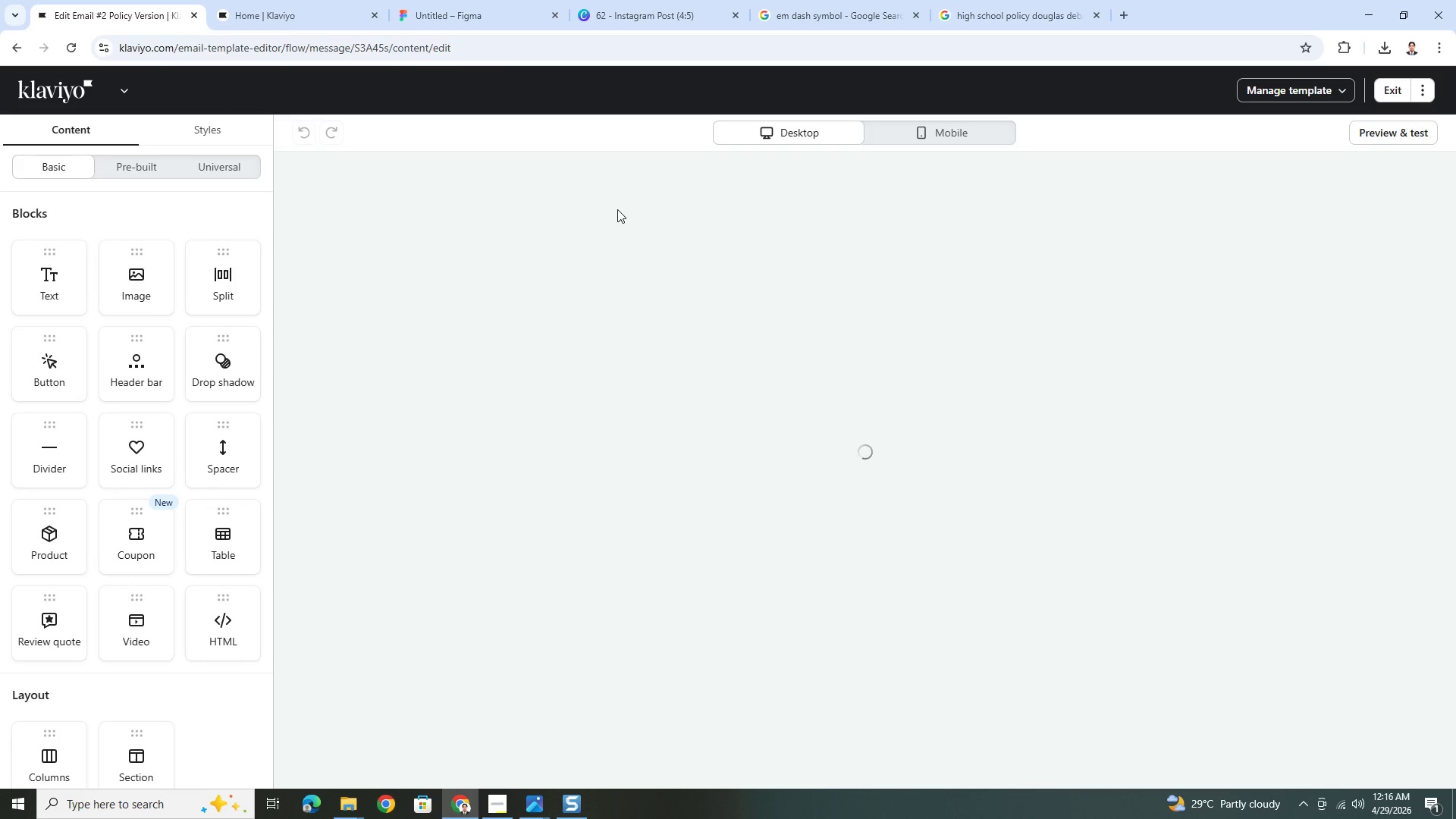 
left_click([1379, 140])
 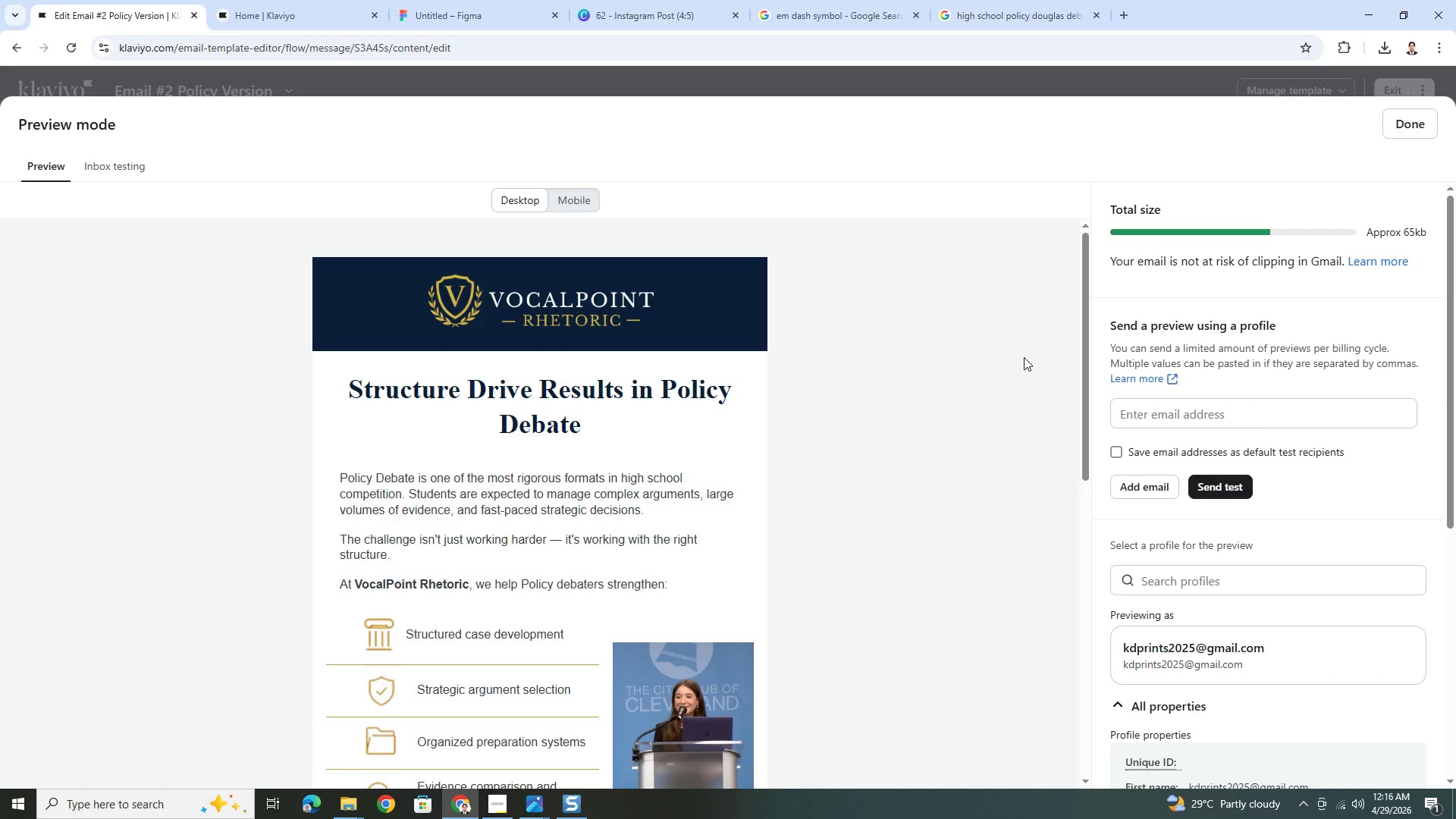 
key(PrintScreen)
 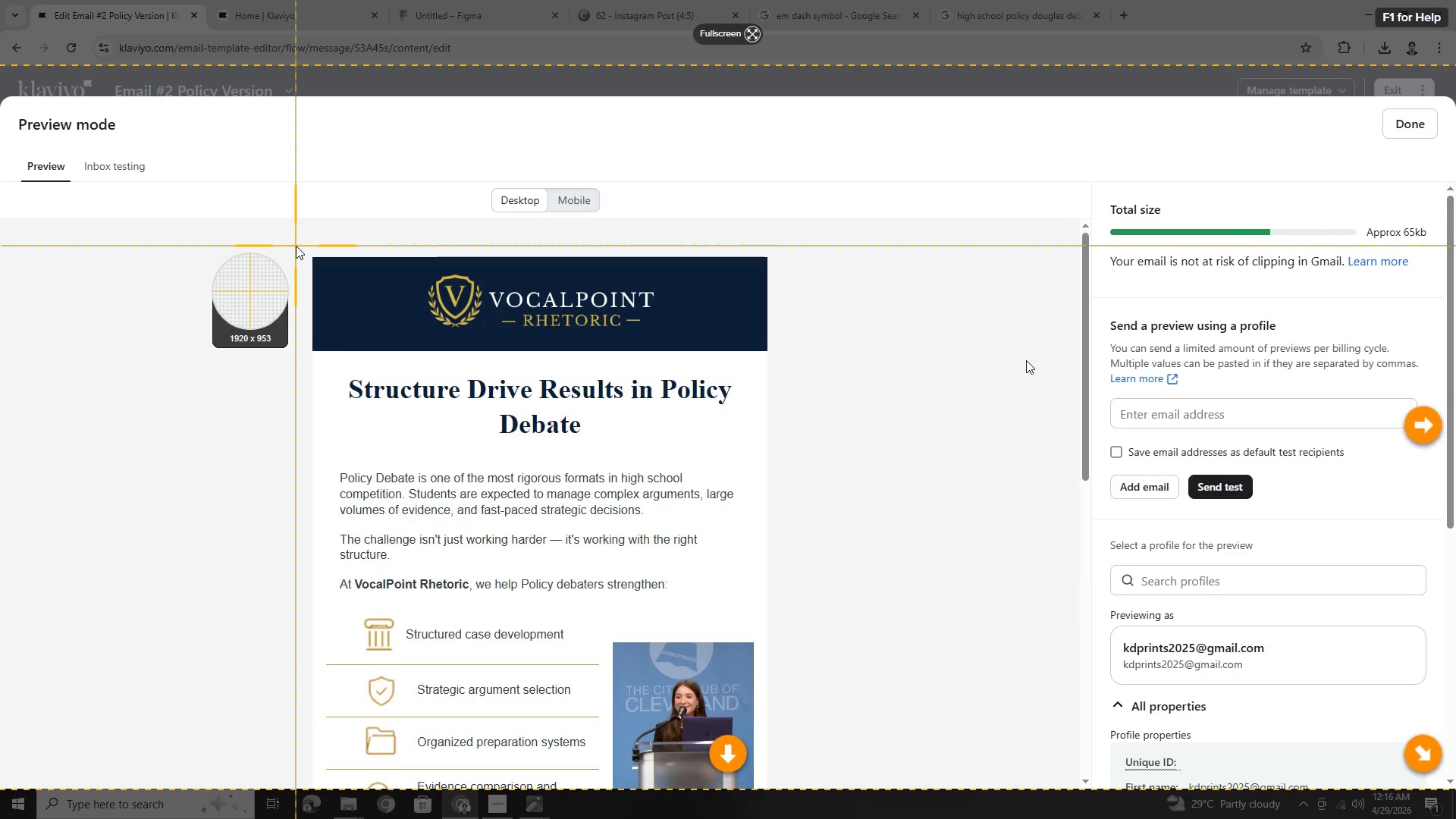 
left_click_drag(start_coordinate=[299, 244], to_coordinate=[762, 783])
 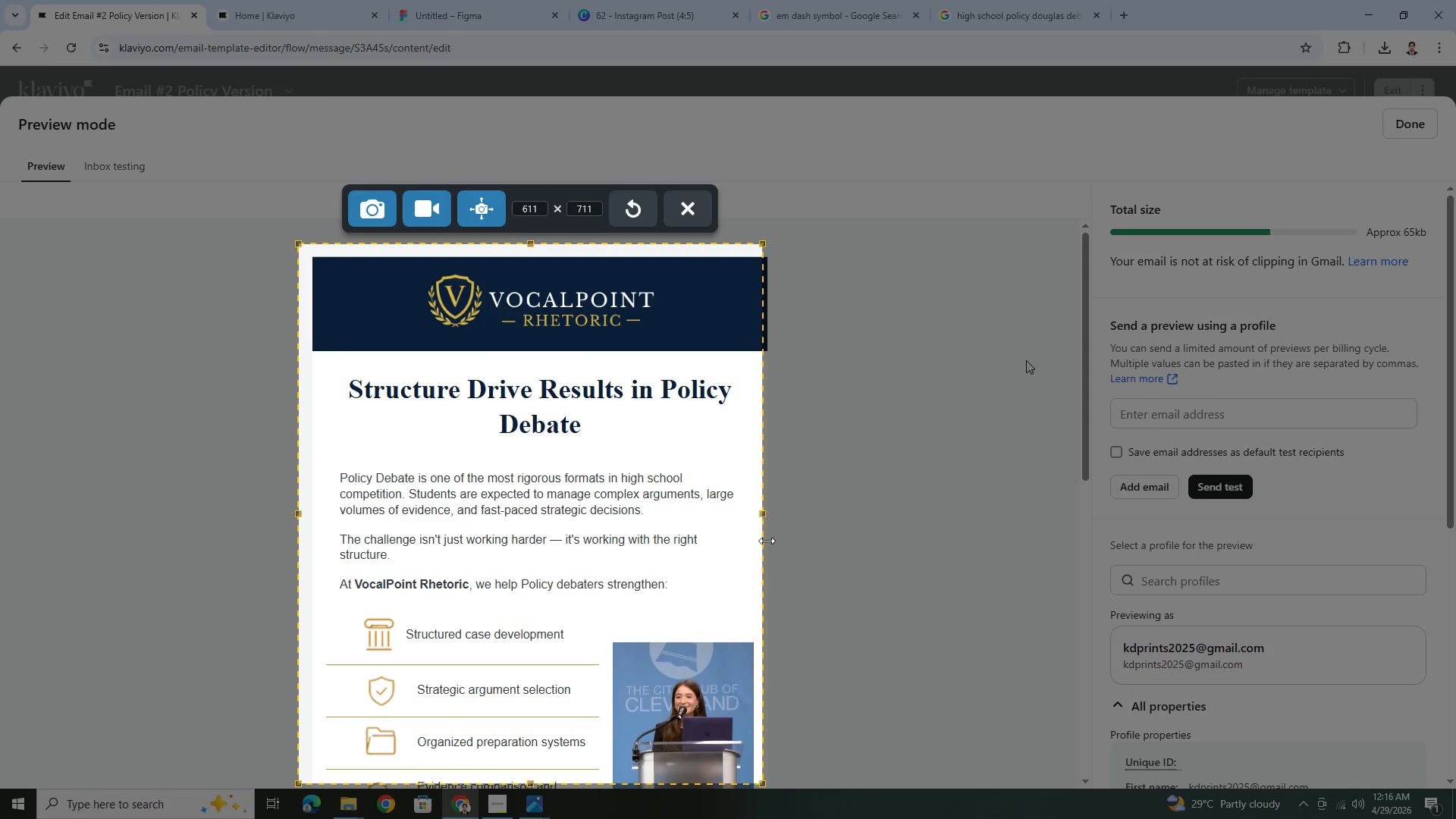 
left_click_drag(start_coordinate=[760, 513], to_coordinate=[779, 511])
 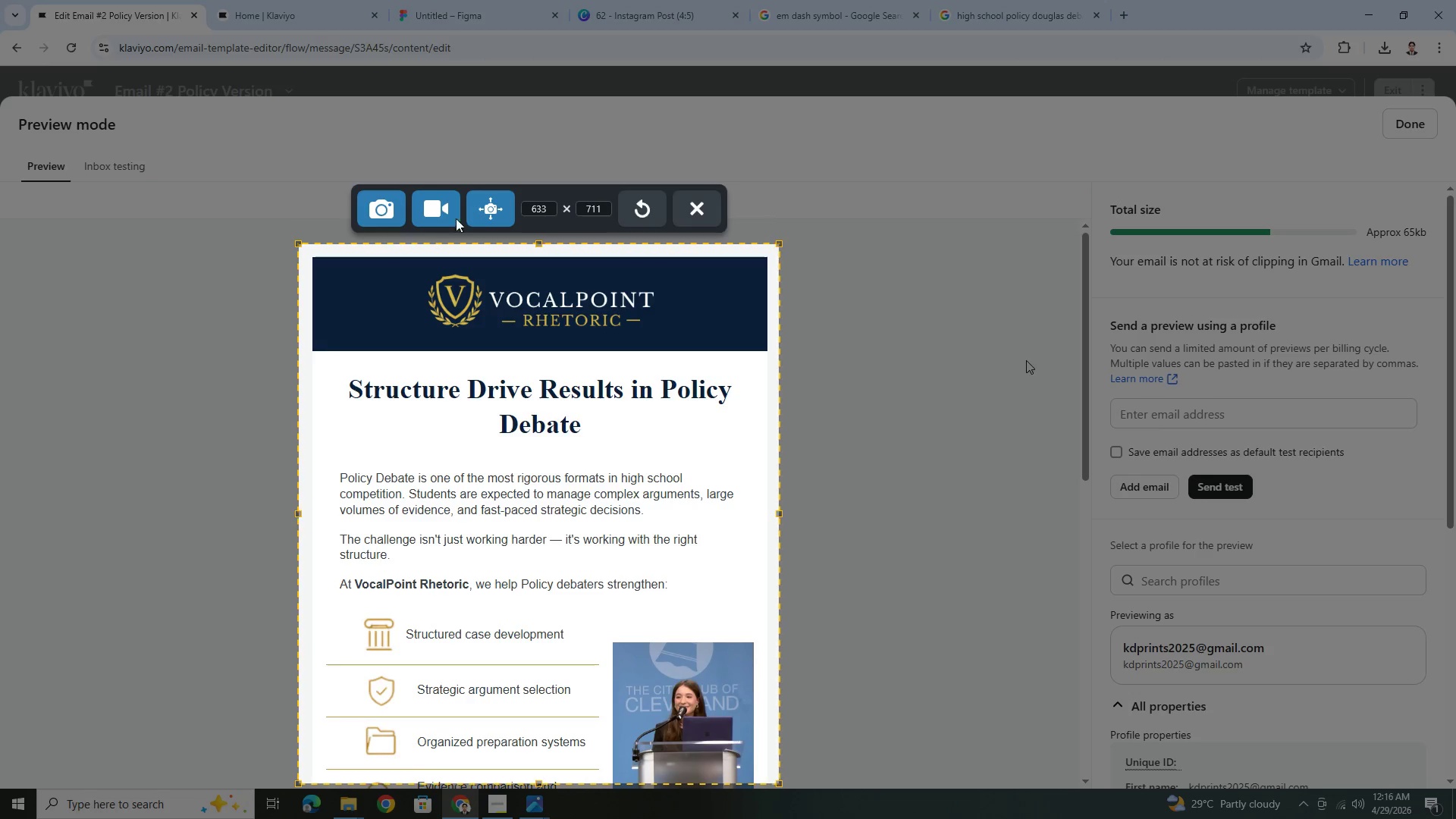 
left_click([500, 202])
 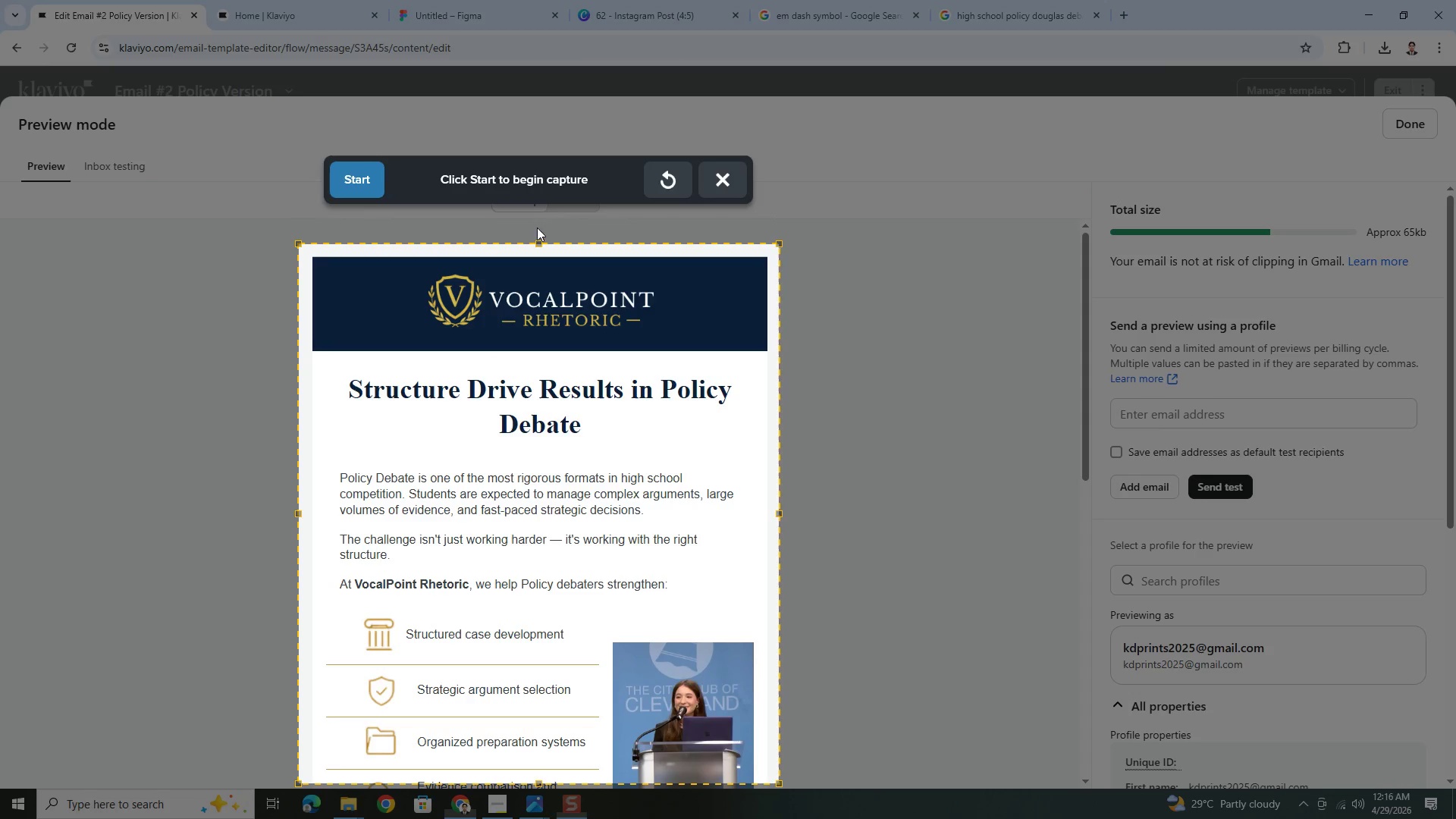 
left_click([367, 186])
 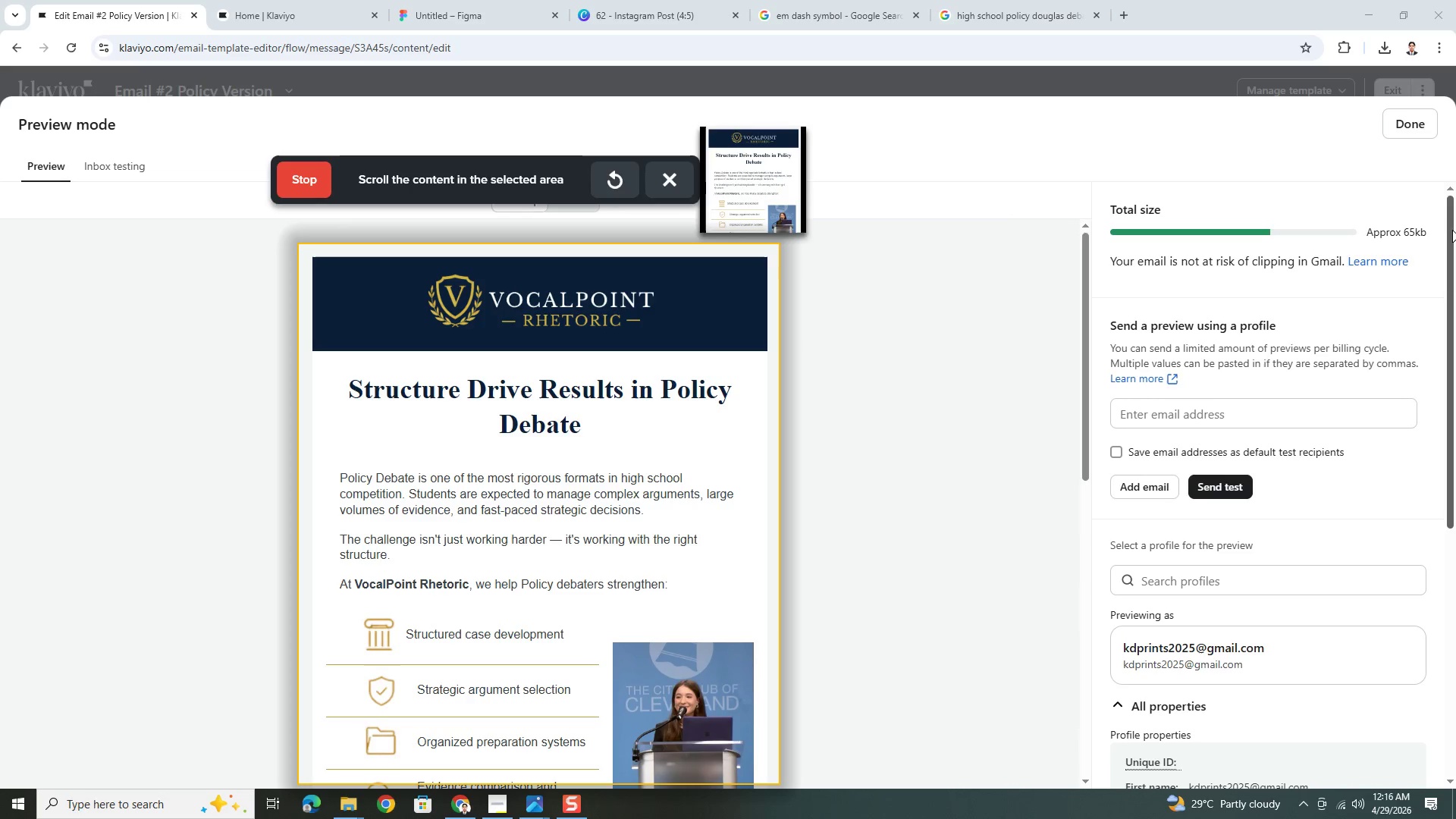 
left_click_drag(start_coordinate=[1452, 222], to_coordinate=[1455, 242])
 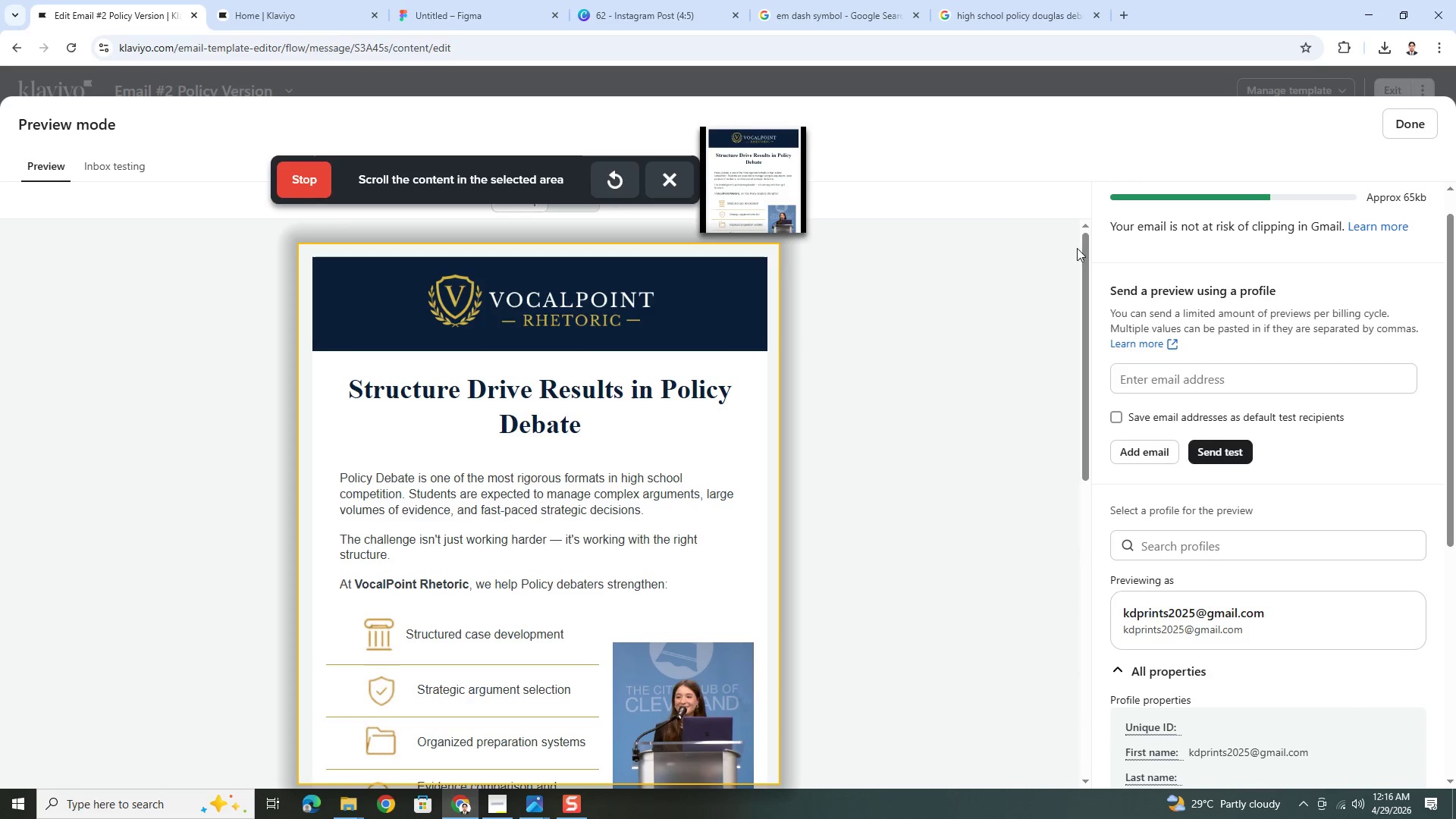 
left_click_drag(start_coordinate=[1084, 245], to_coordinate=[1068, 460])
 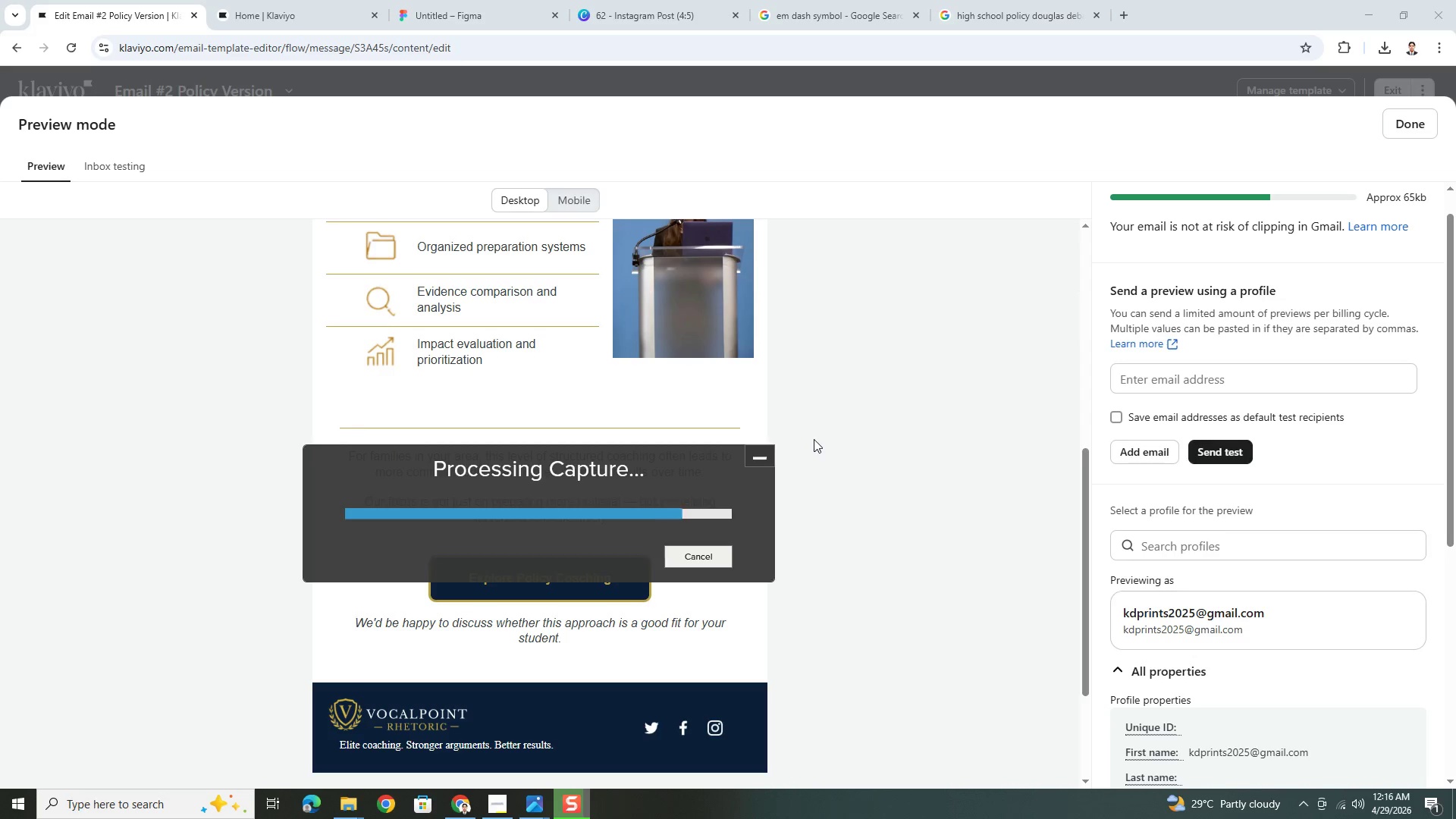 
wait(6.86)
 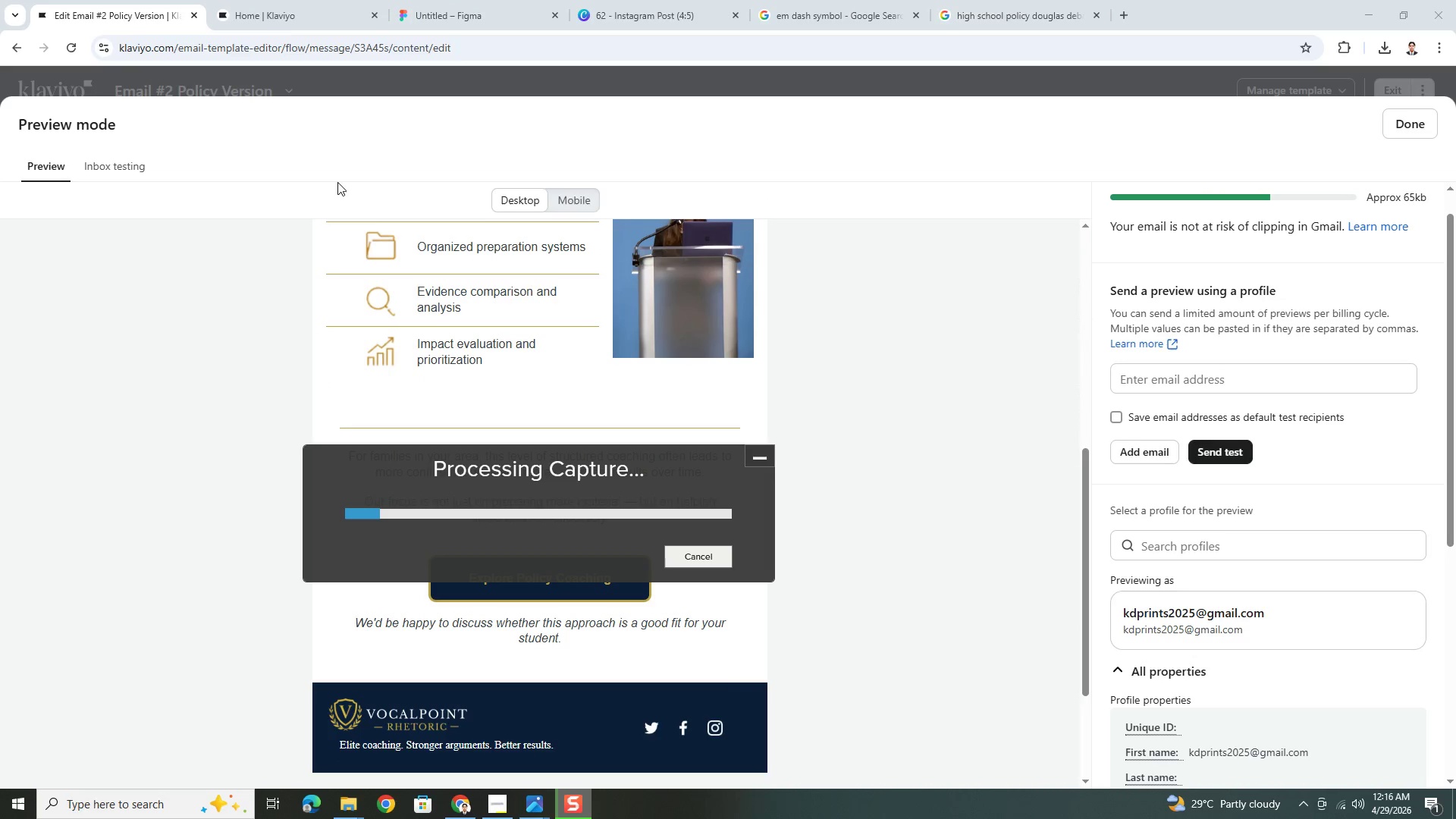 
key(Control+C)
 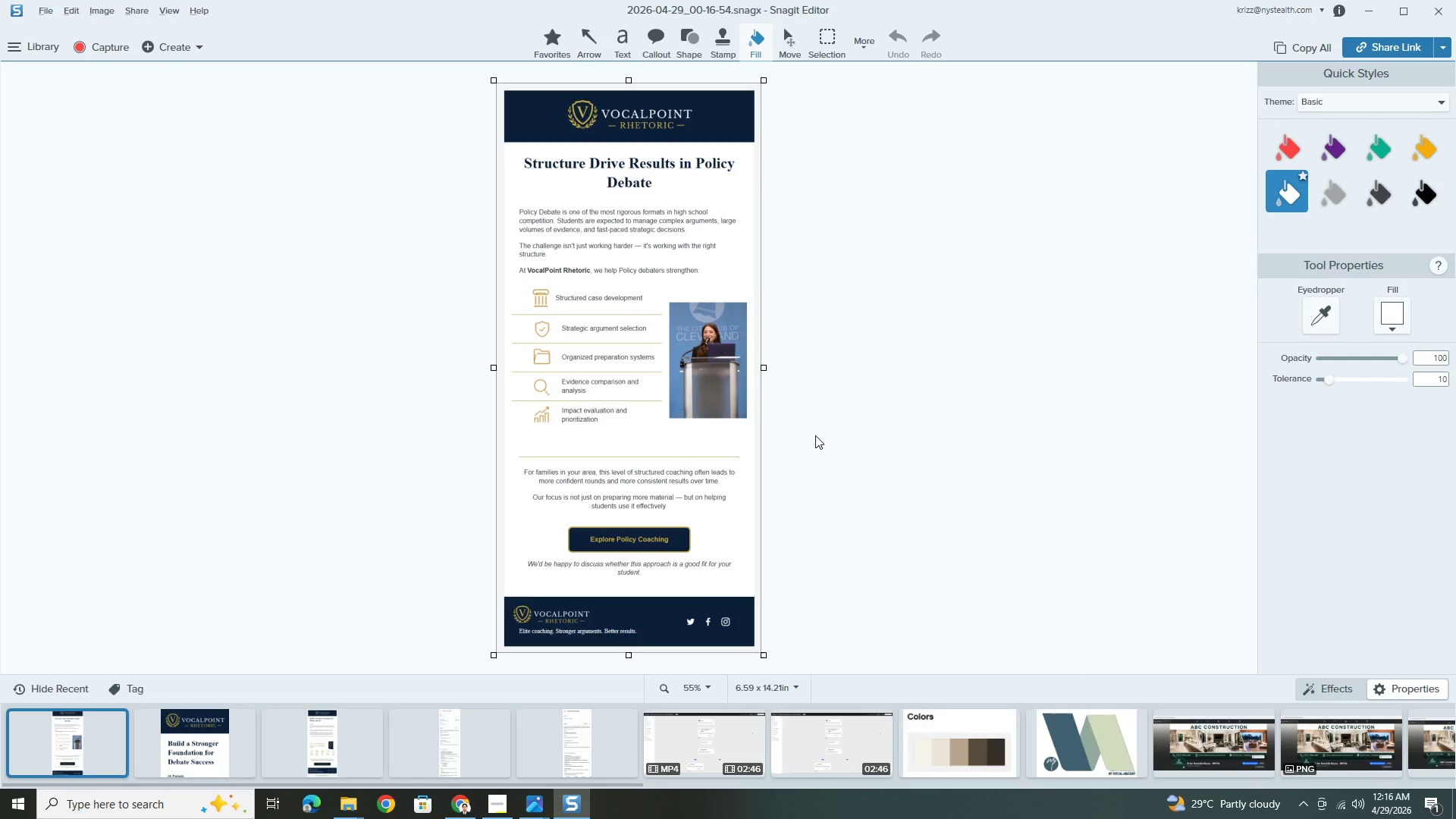 
key(Alt+AltLeft)
 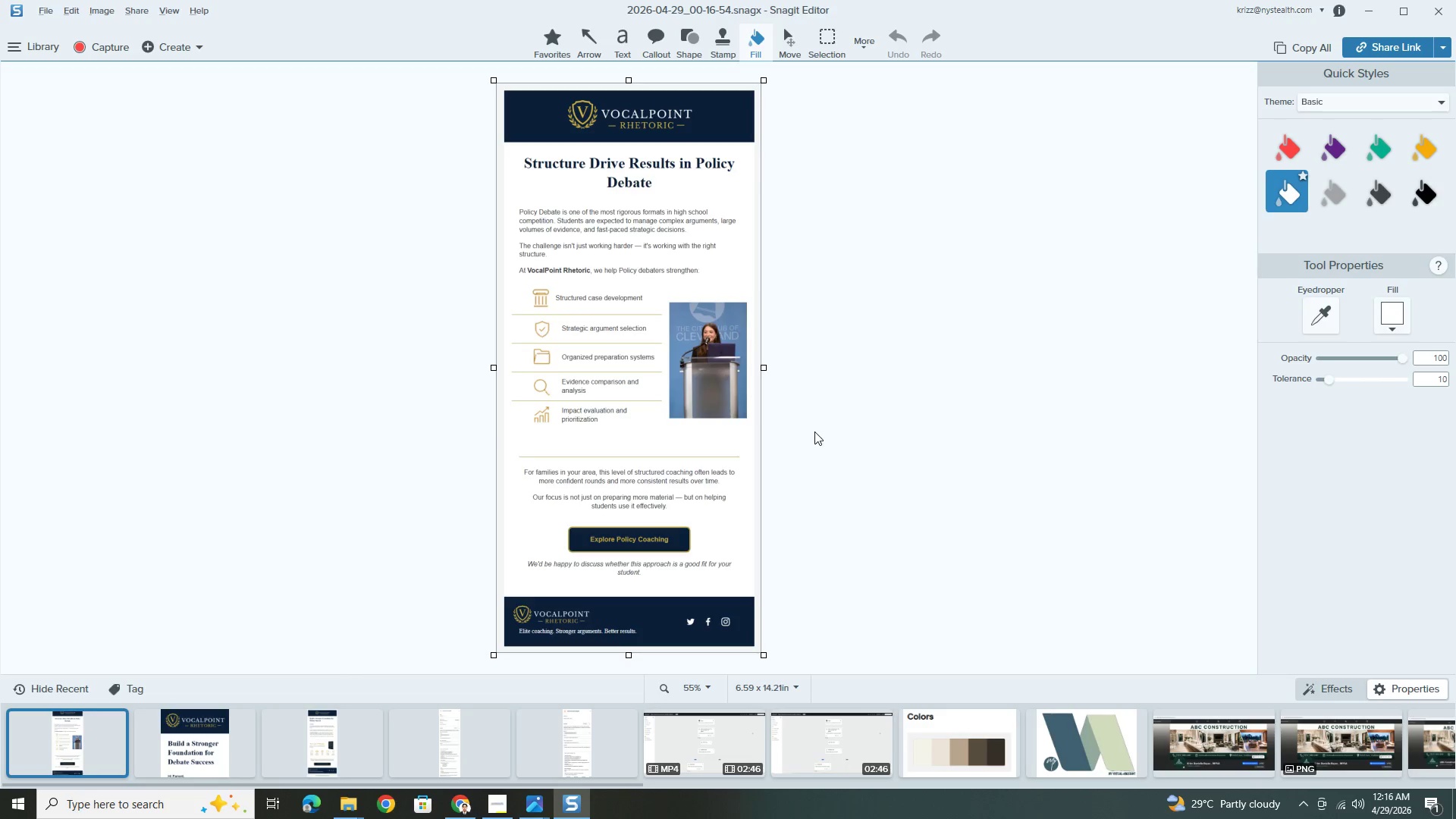 
key(Alt+Tab)
 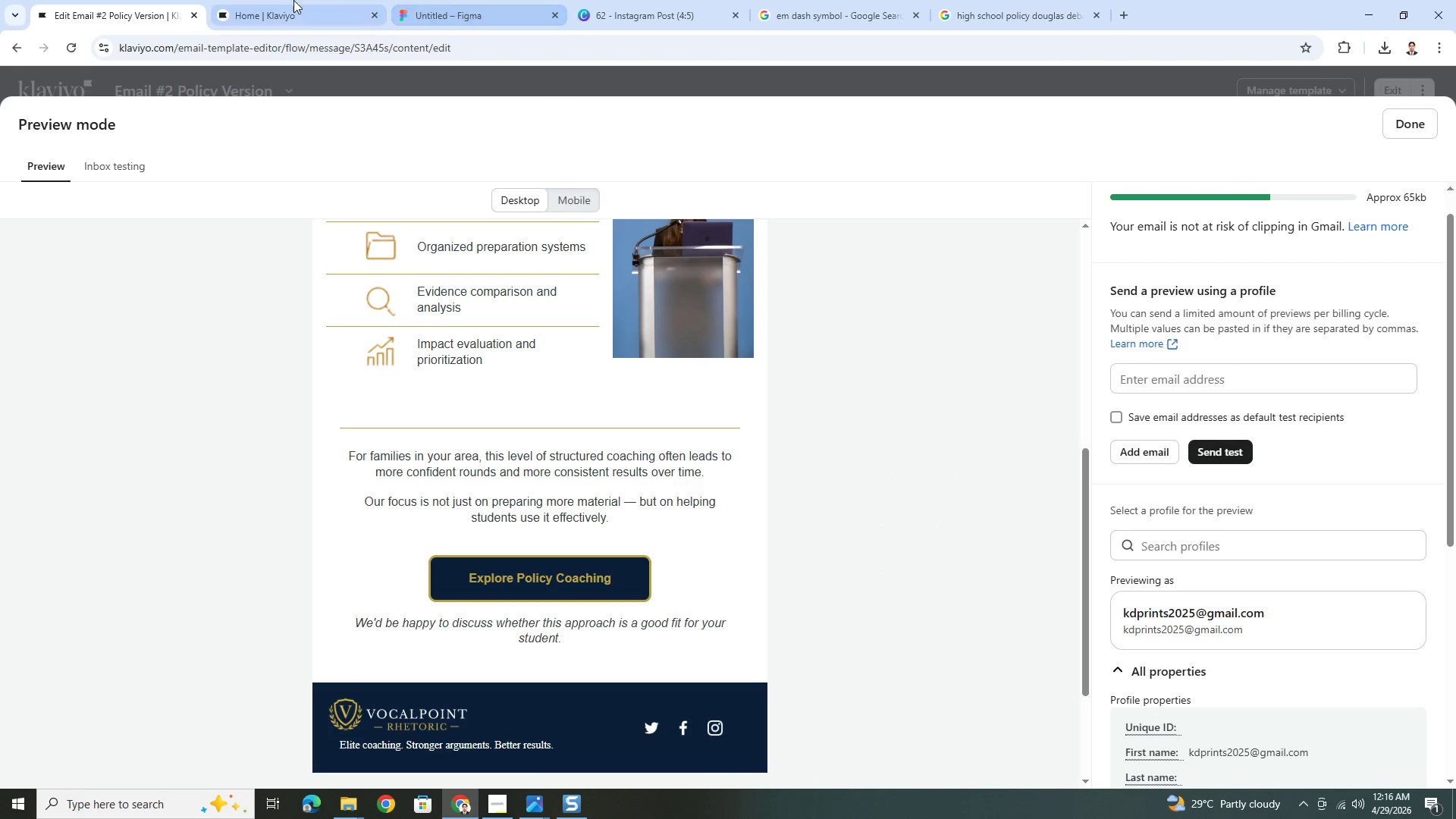 
left_click([271, 0])
 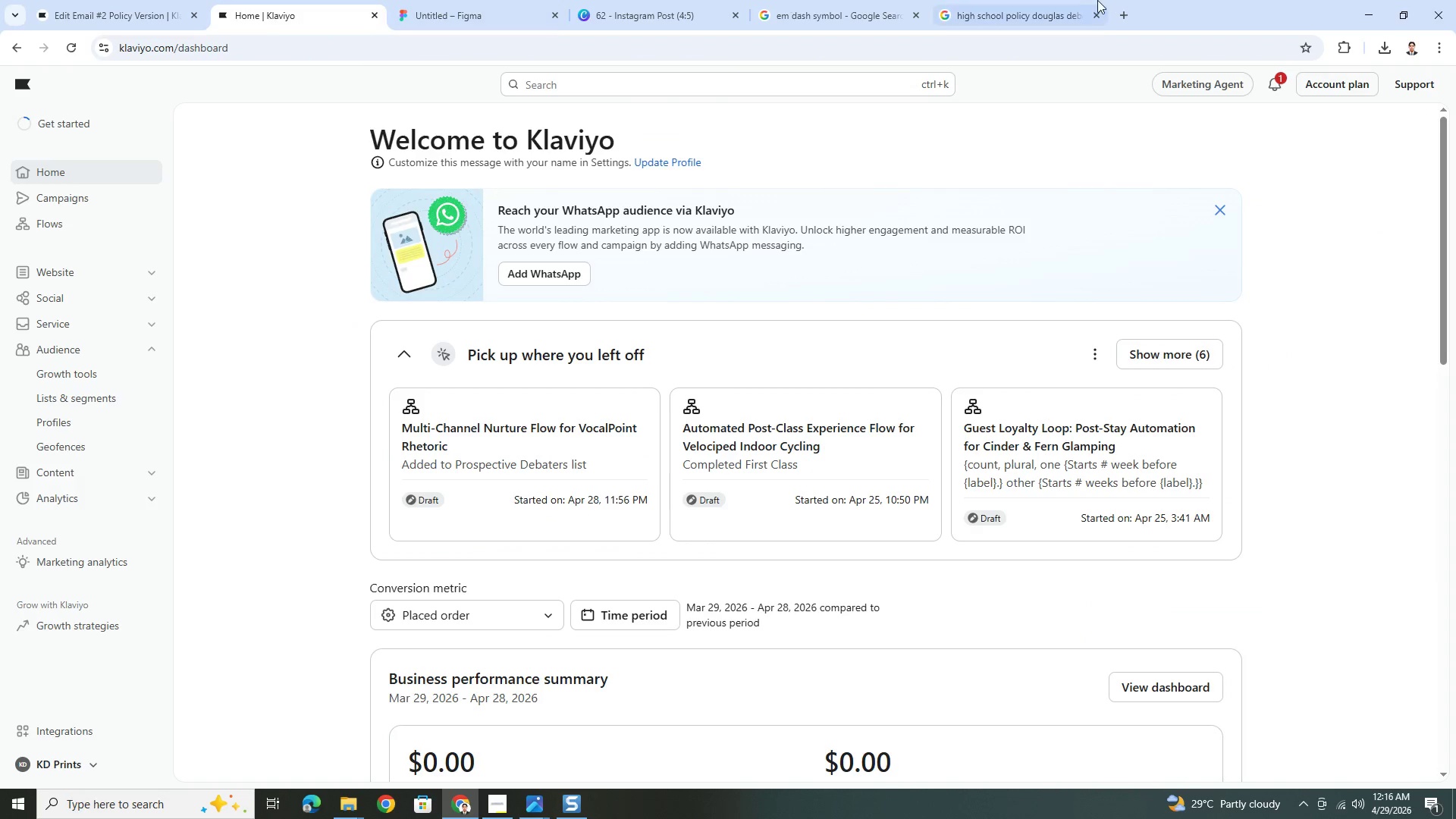 
left_click([1099, 0])
 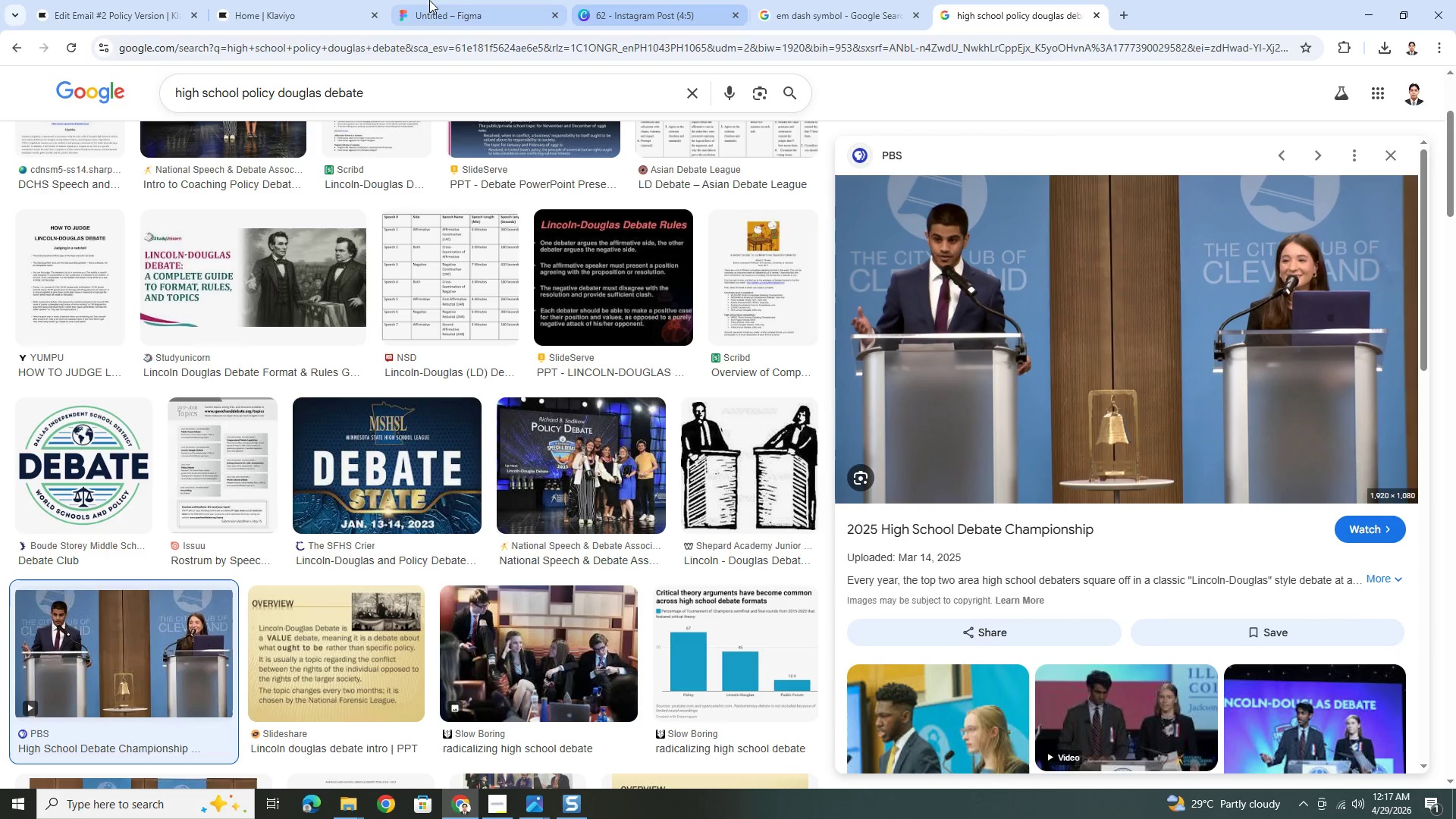 
left_click([334, 0])
 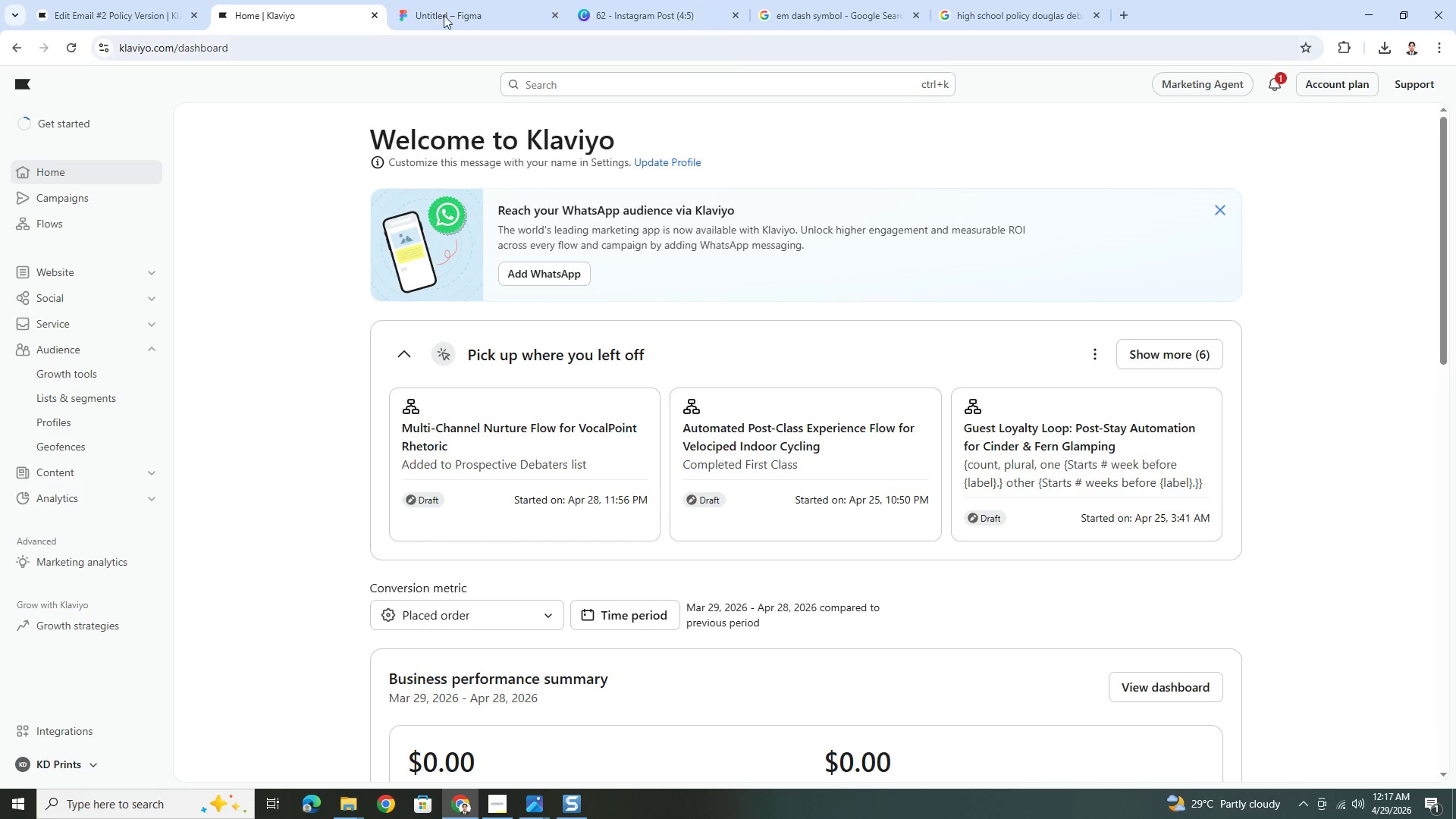 
left_click([118, 0])
 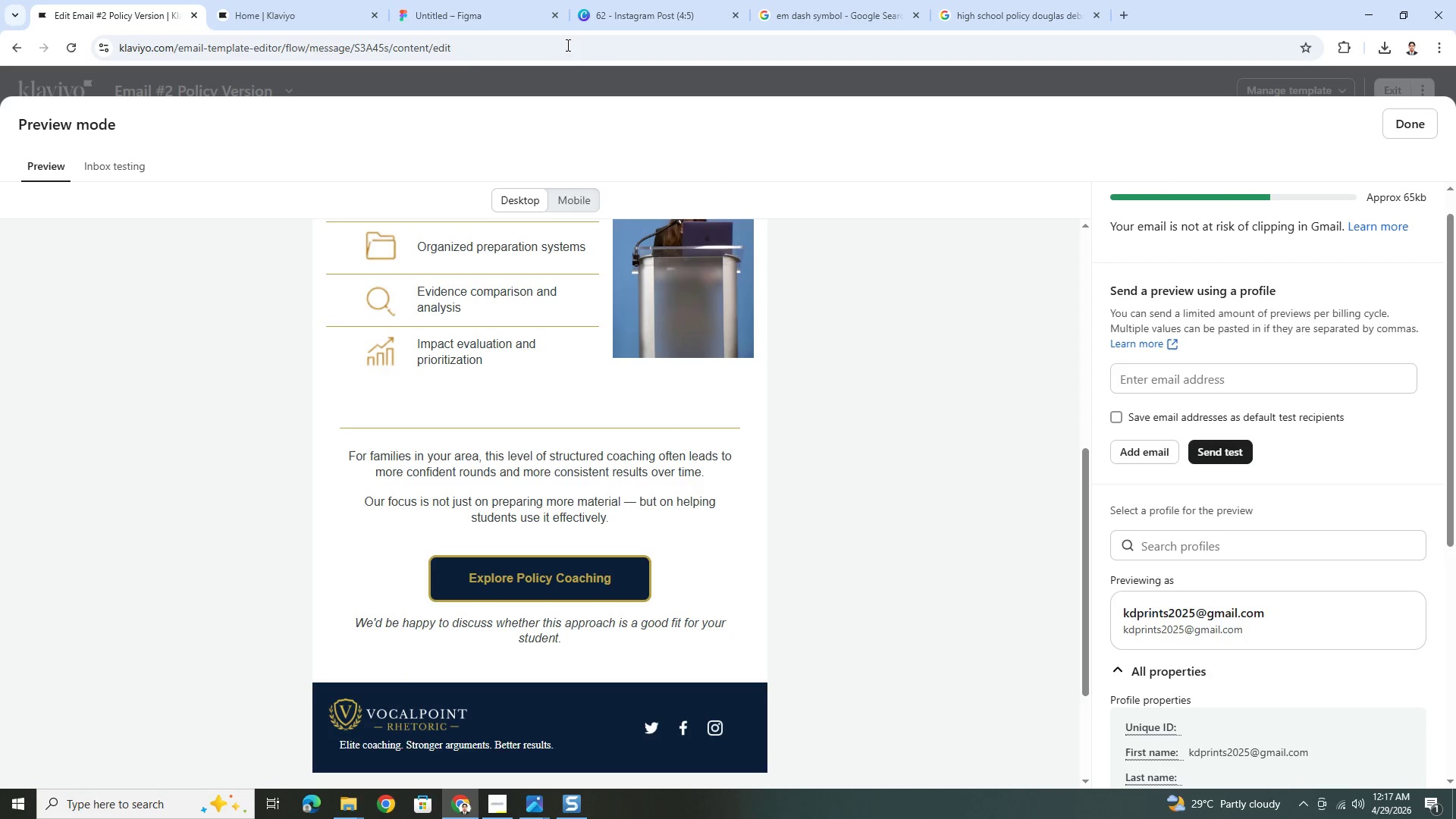 
left_click([503, 14])
 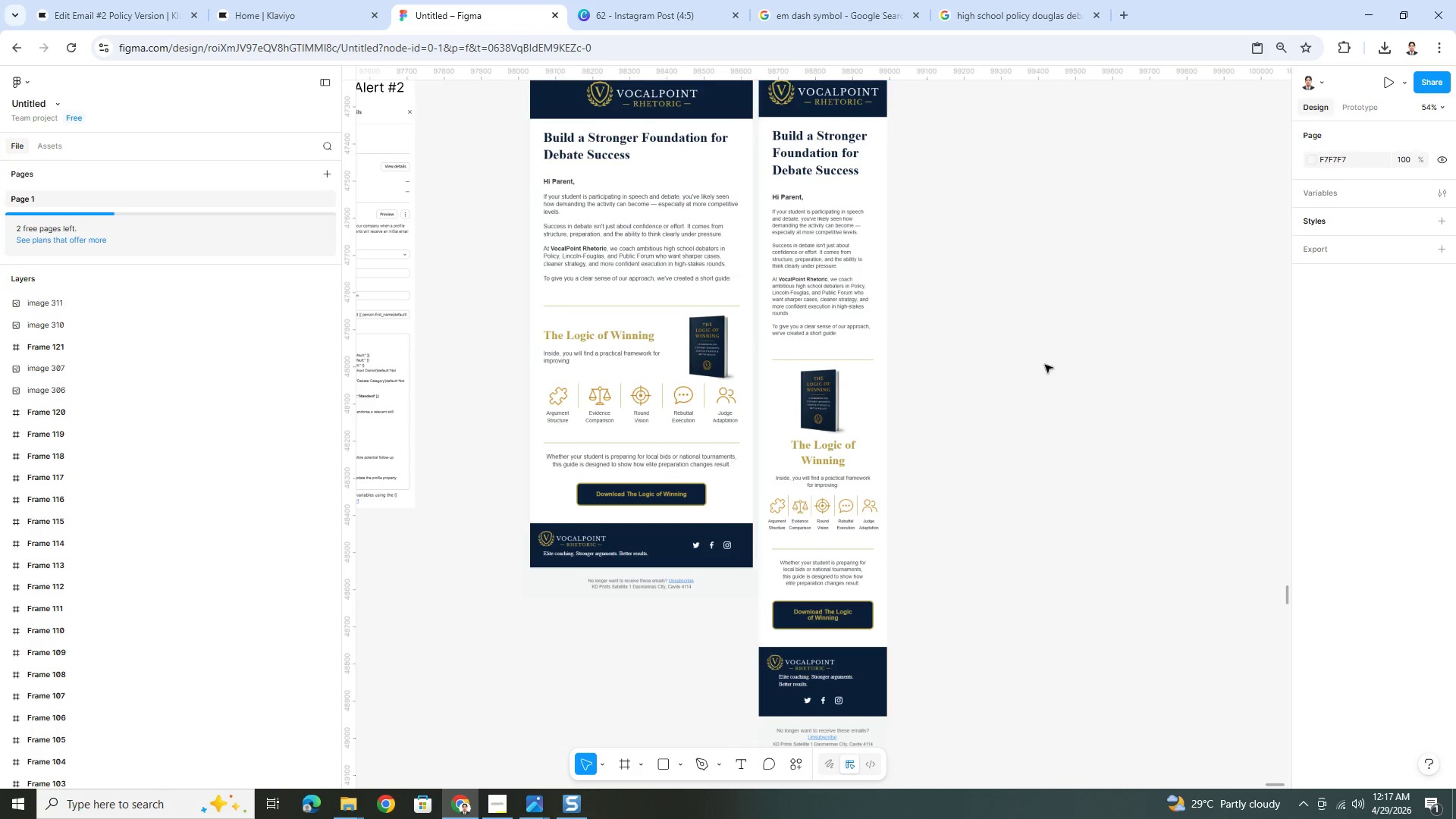 
left_click([1050, 369])
 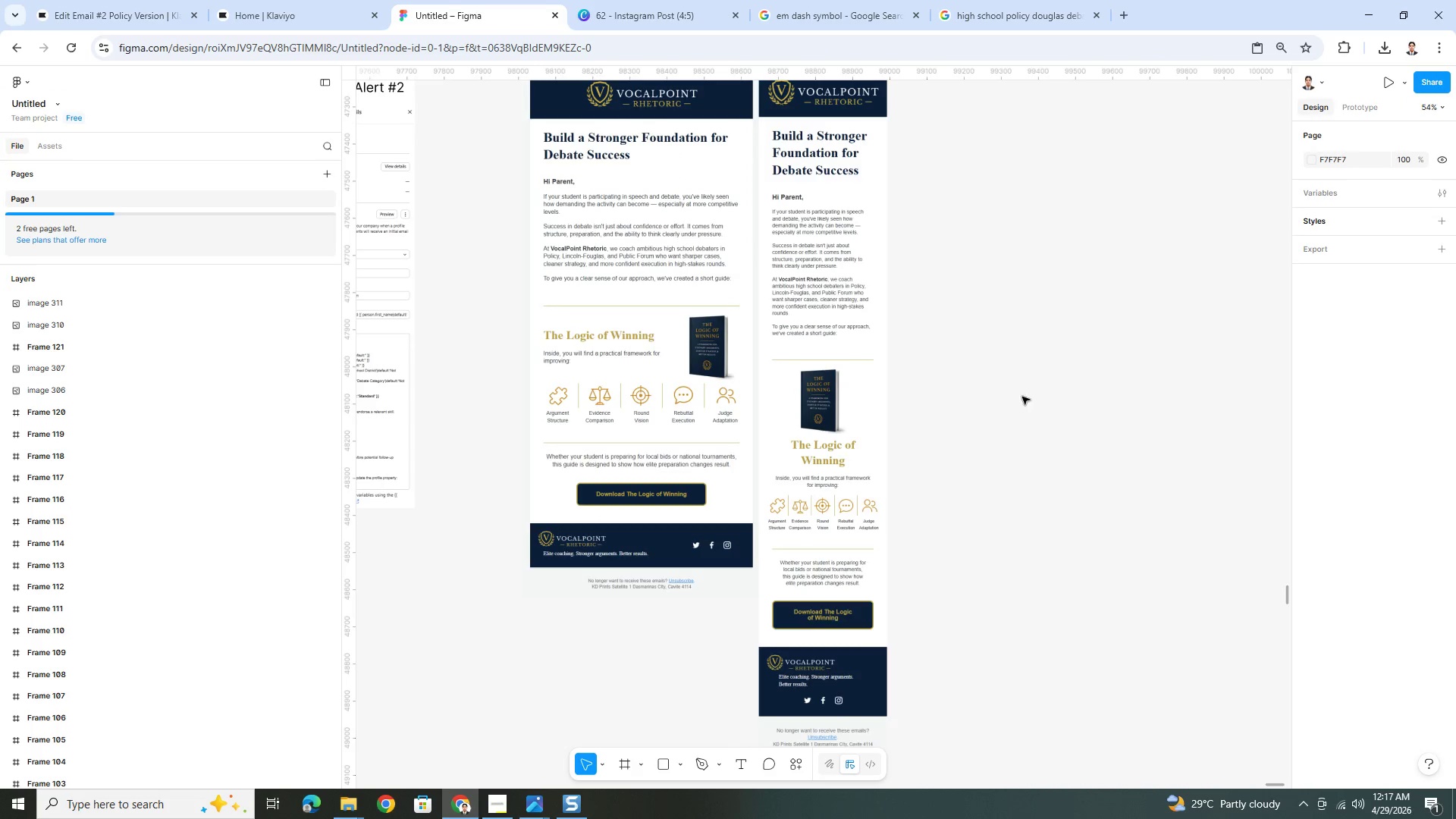 
key(Control+V)
 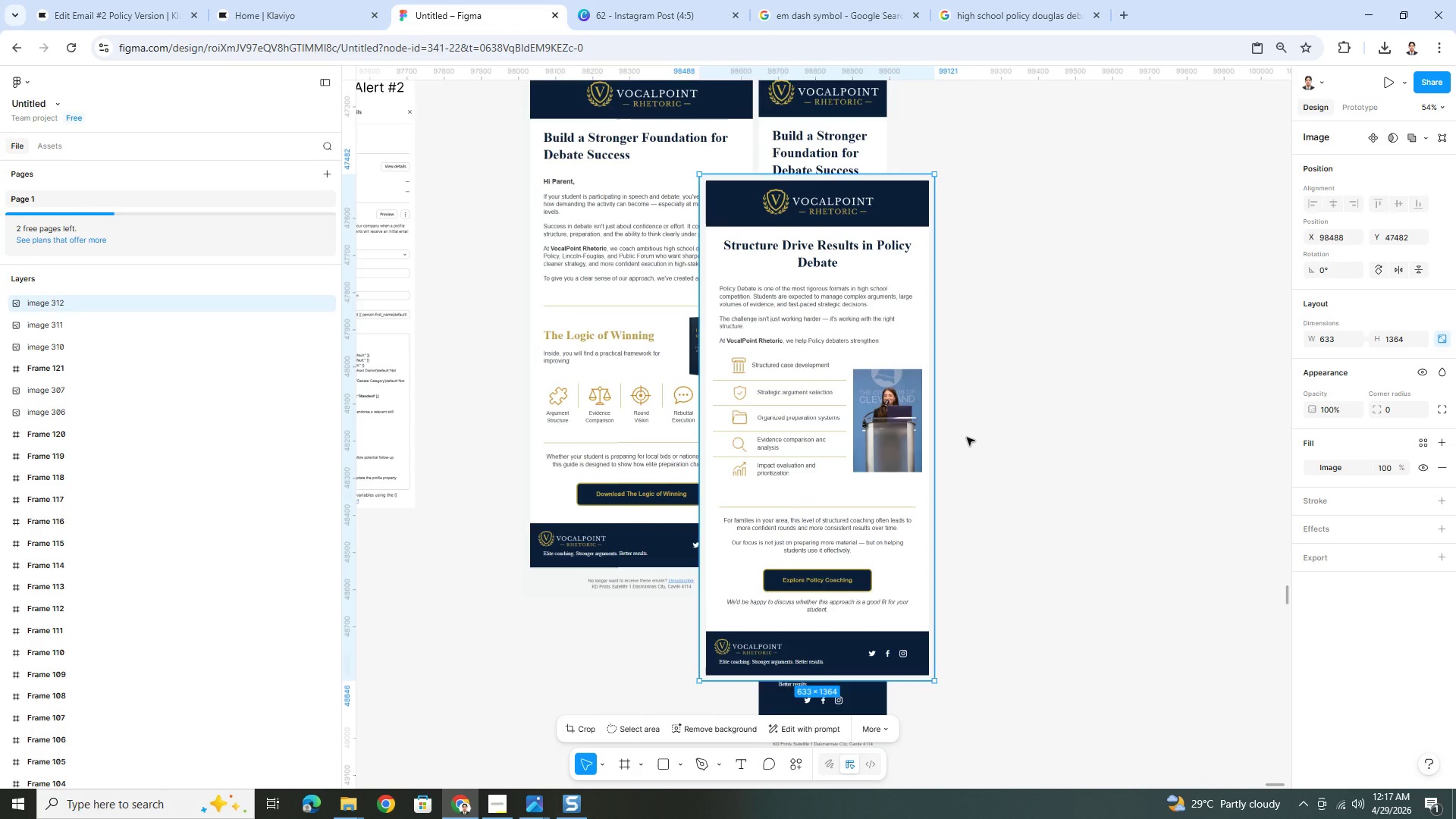 
left_click_drag(start_coordinate=[802, 221], to_coordinate=[714, 538])
 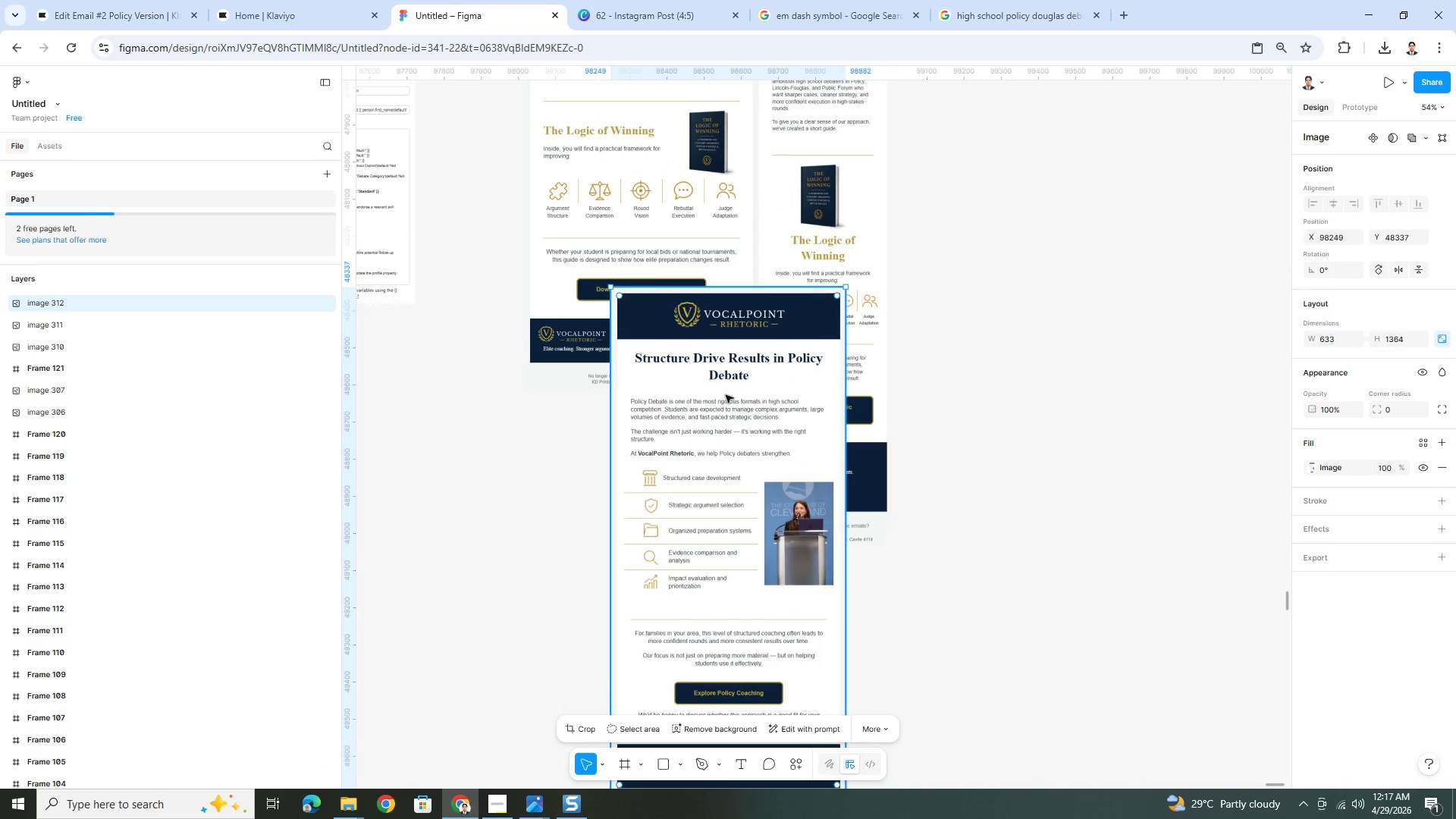 
scroll: coordinate [956, 437], scroll_direction: down, amount: 3.0
 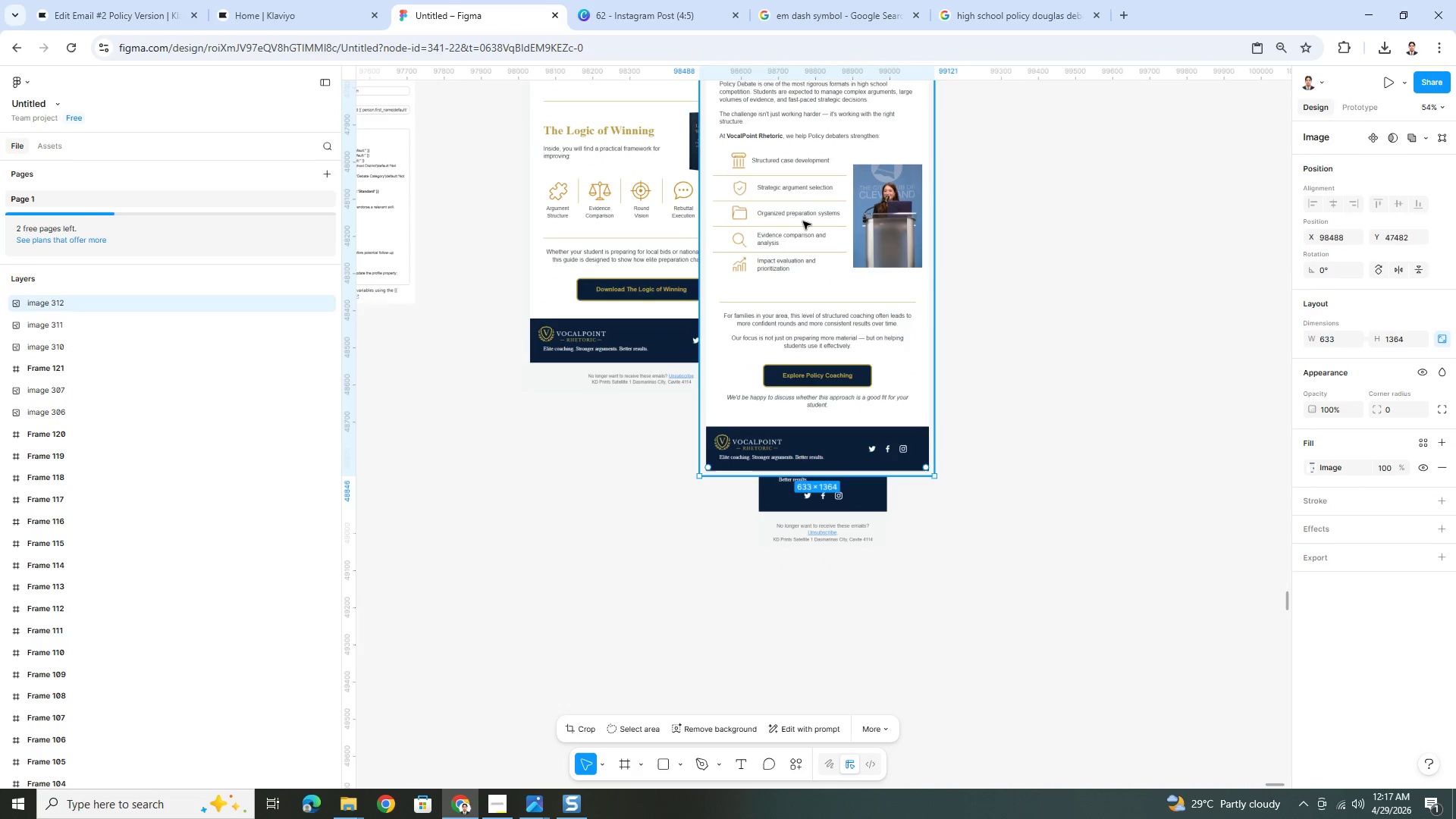 
left_click_drag(start_coordinate=[725, 390], to_coordinate=[635, 649])
 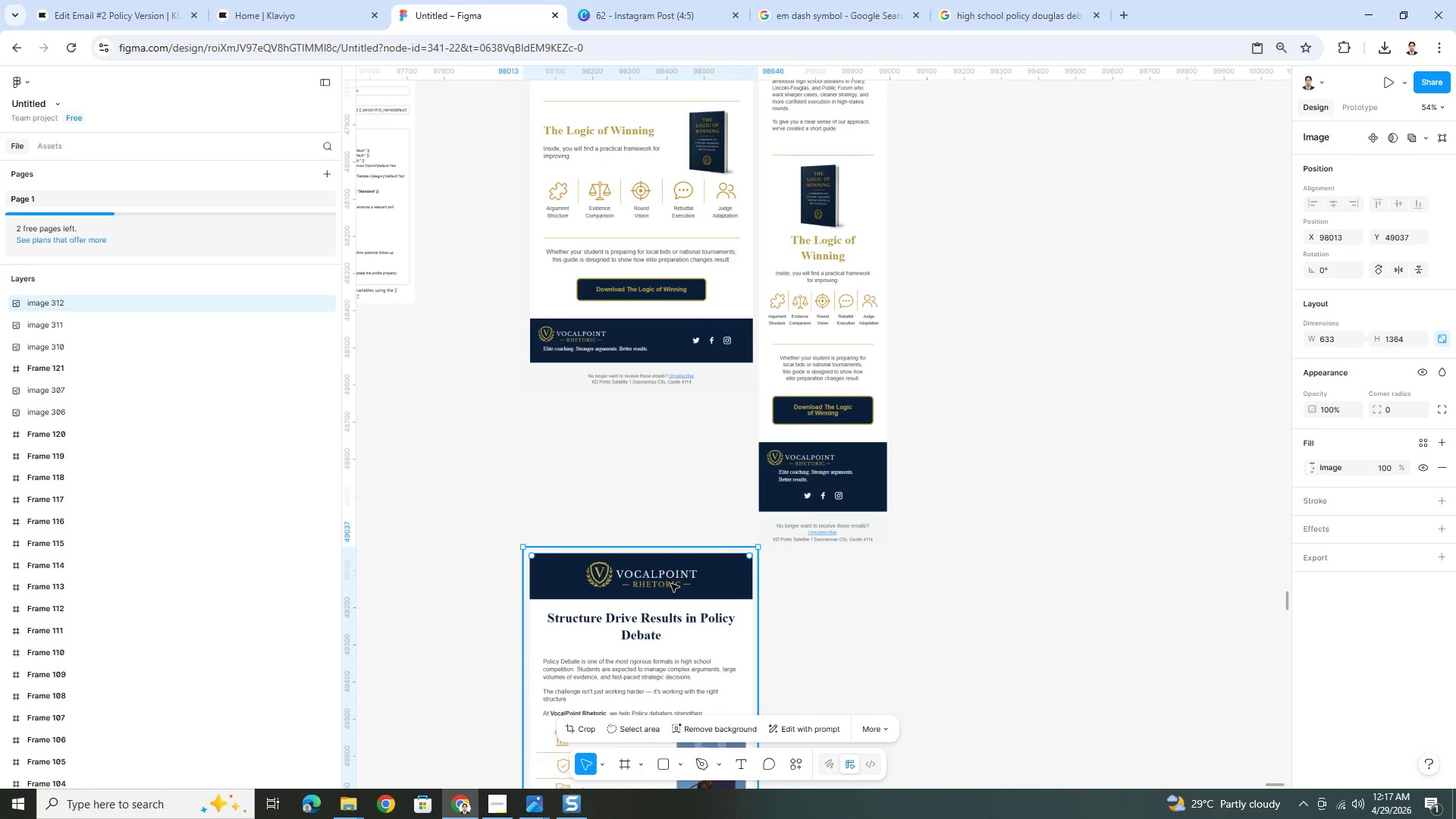 
left_click_drag(start_coordinate=[670, 583], to_coordinate=[670, 619])
 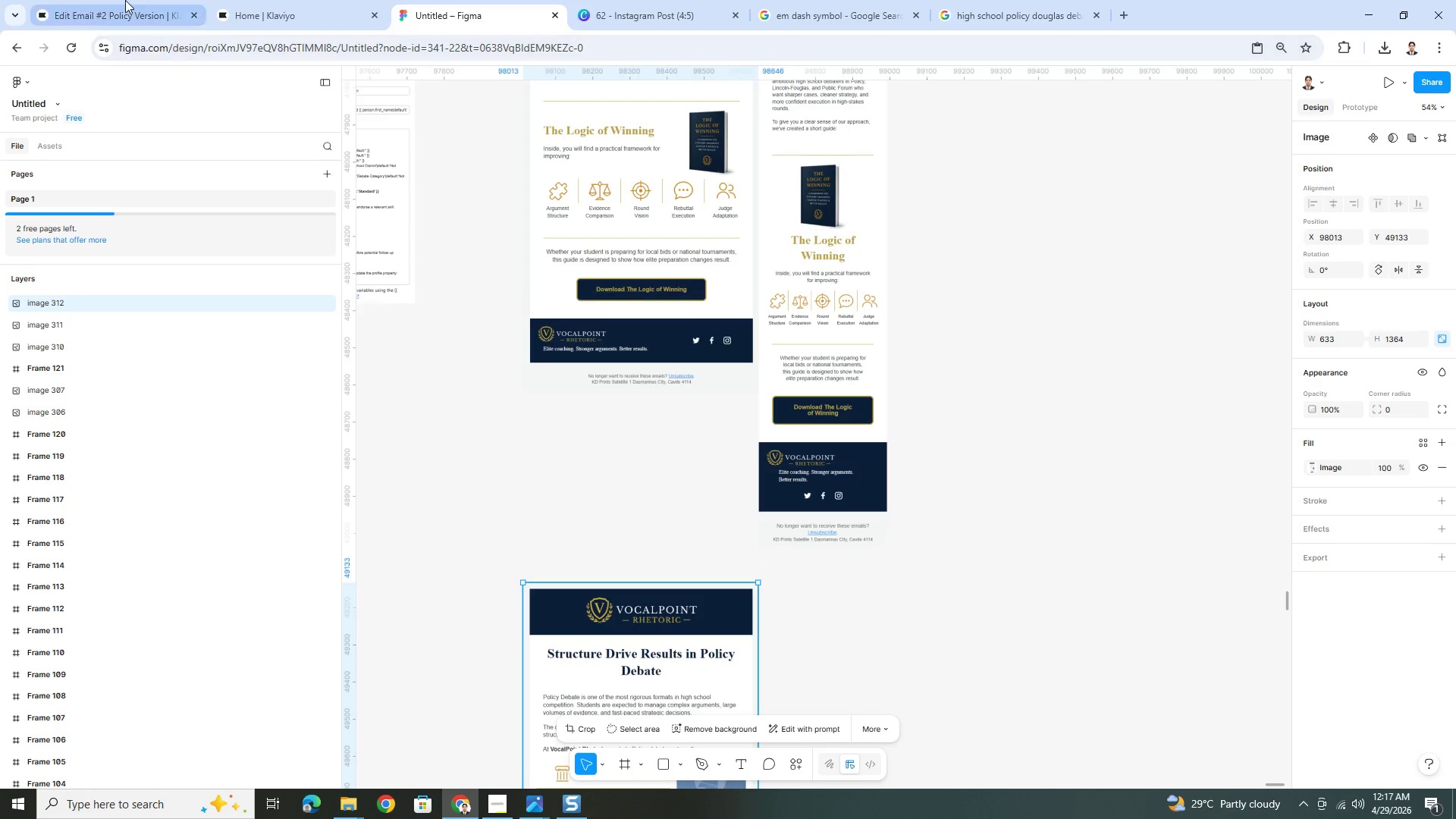 
left_click([124, 0])
 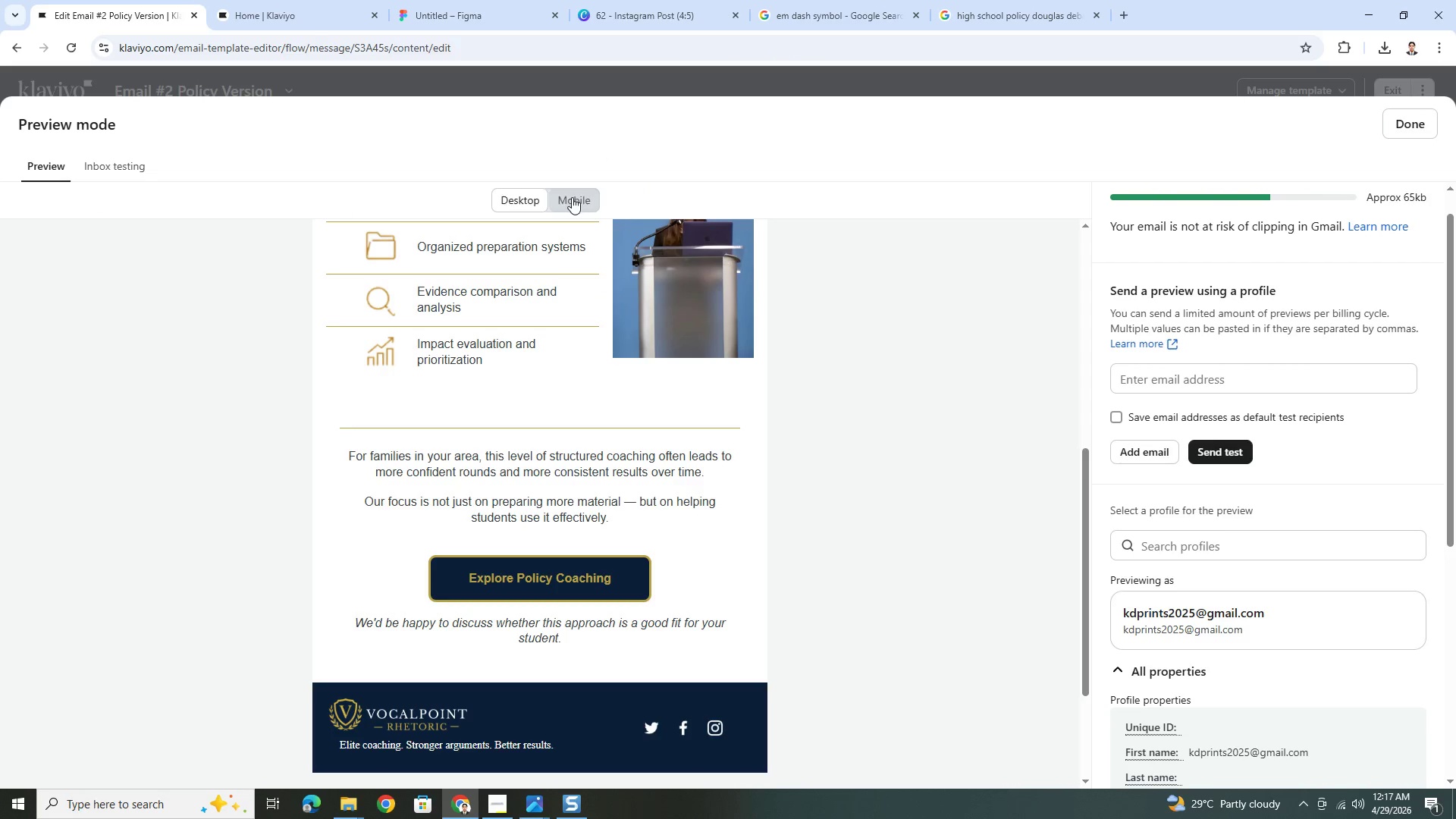 
scroll: coordinate [617, 455], scroll_direction: up, amount: 15.0
 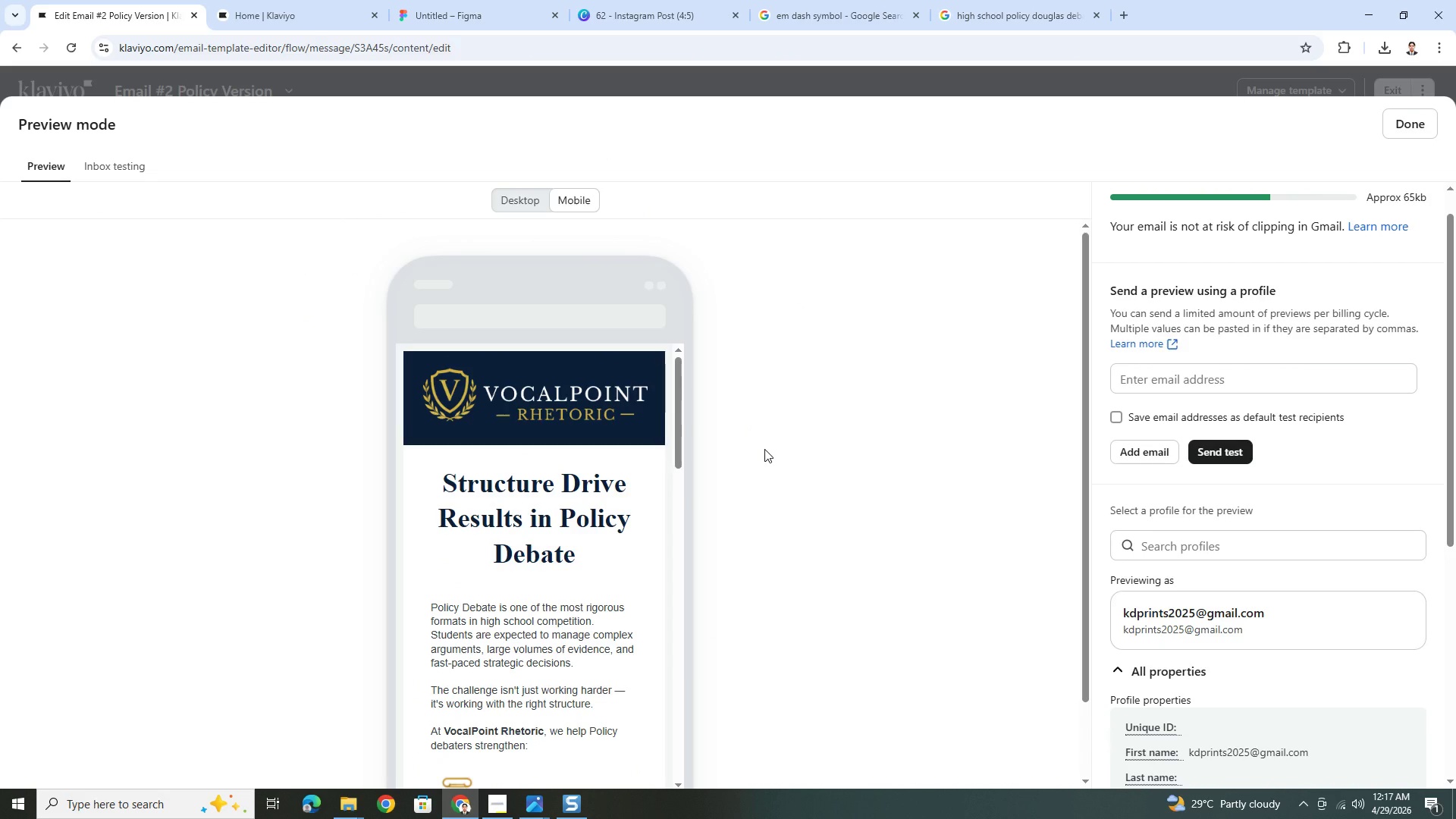 
key(PrintScreen)
 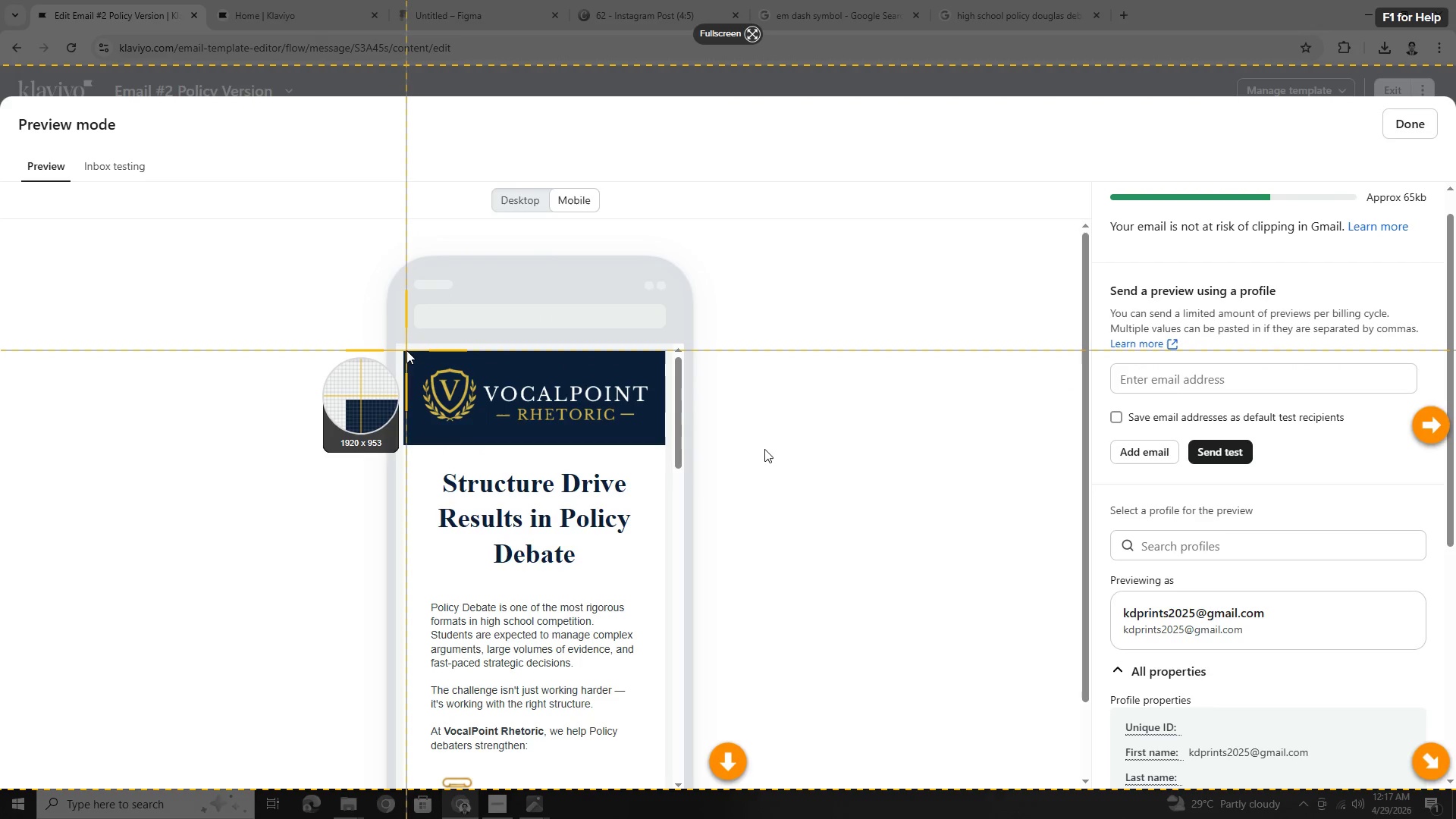 
left_click_drag(start_coordinate=[403, 352], to_coordinate=[664, 755])
 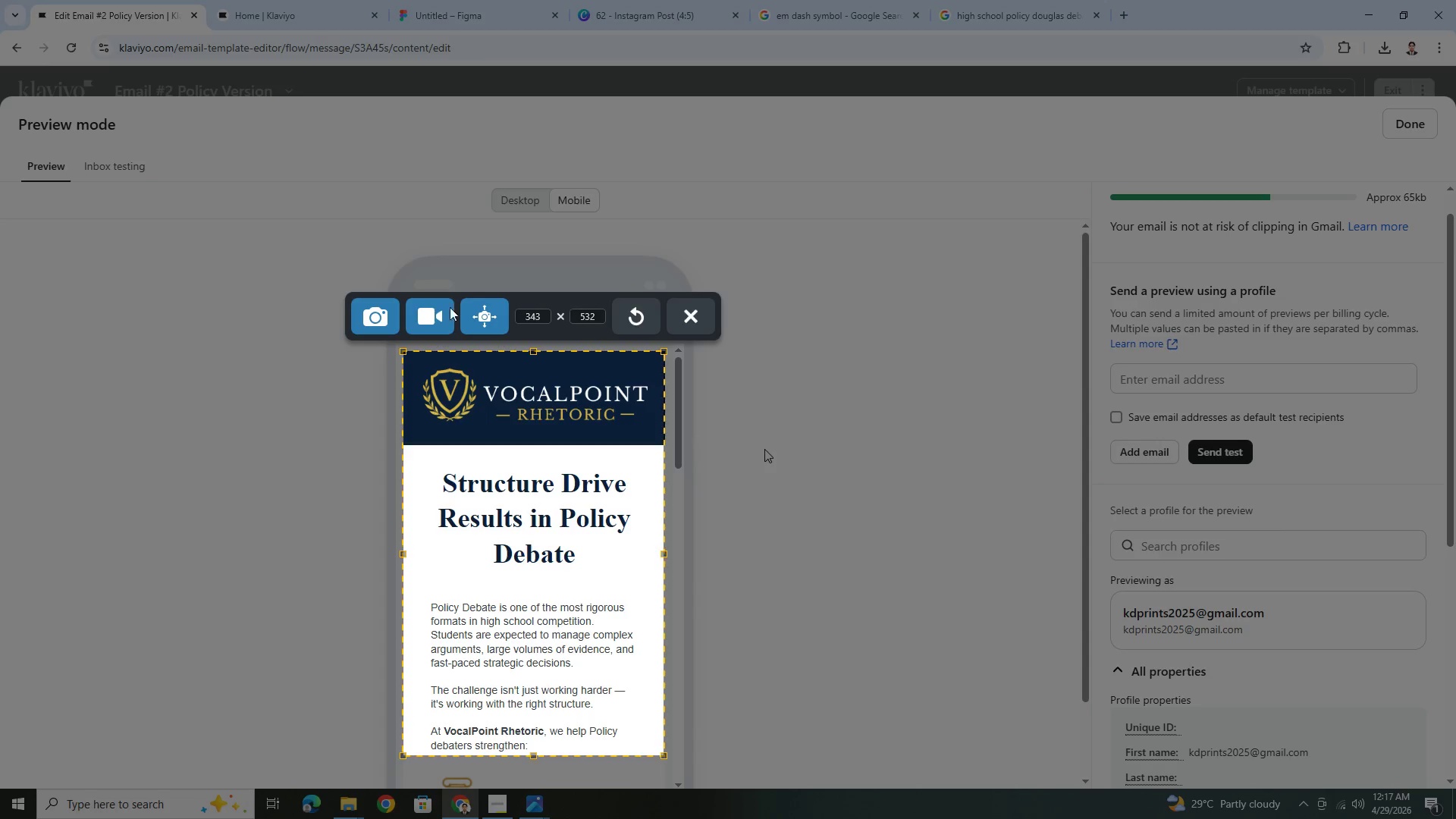 
left_click([488, 309])
 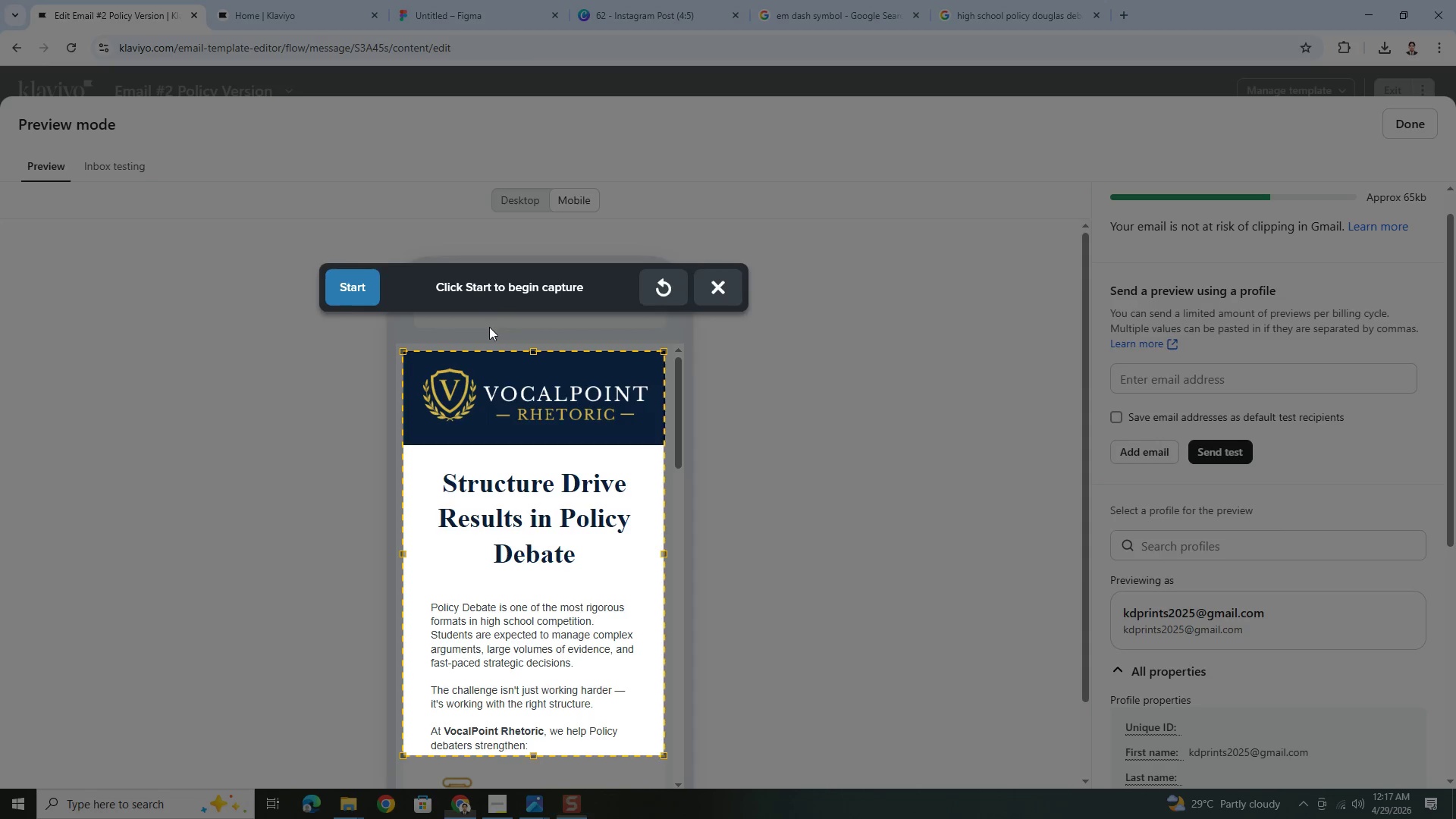 
left_click([349, 281])
 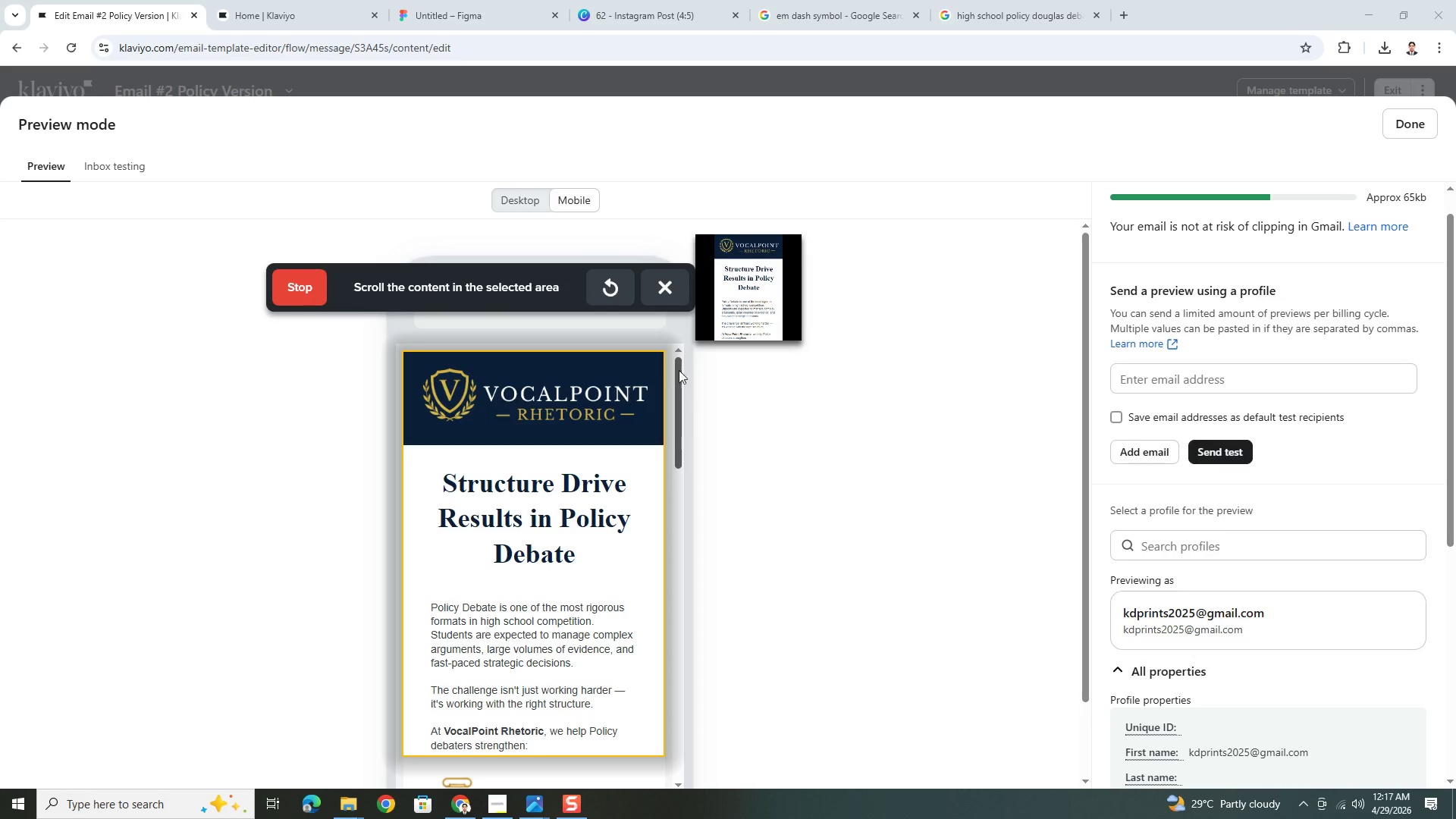 
left_click_drag(start_coordinate=[680, 369], to_coordinate=[641, 667])
 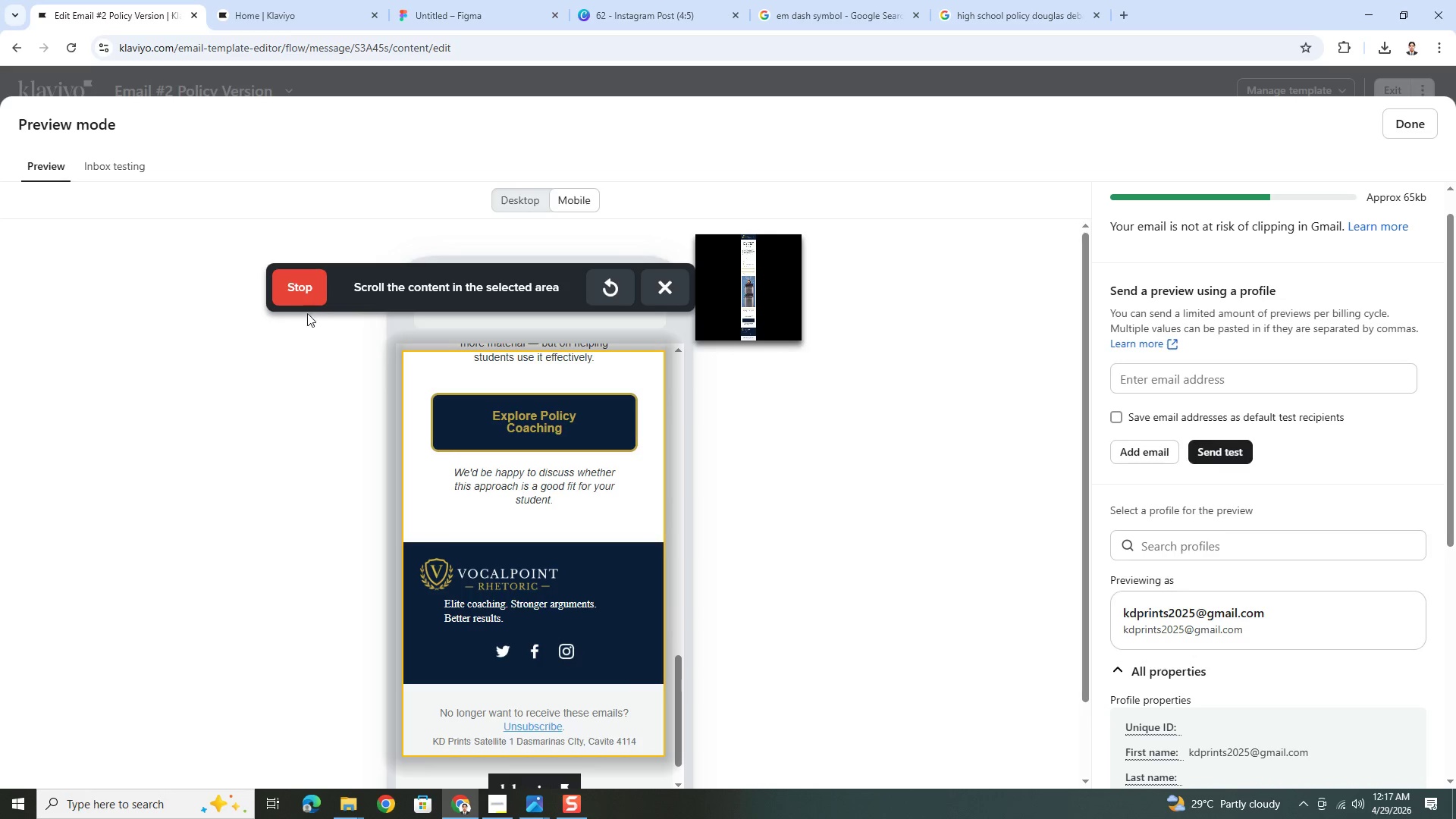 
left_click([302, 293])
 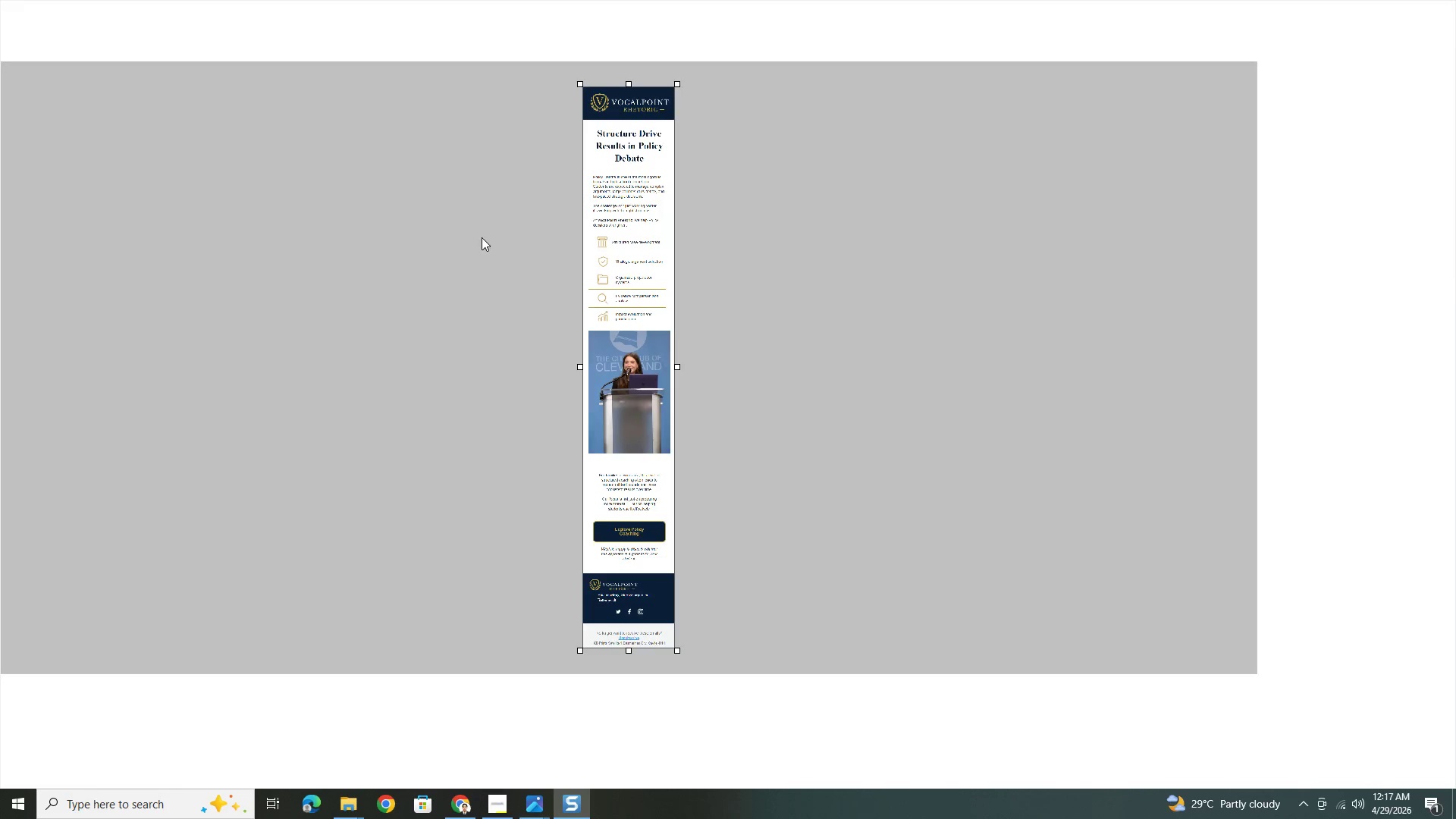 
key(Control+C)
 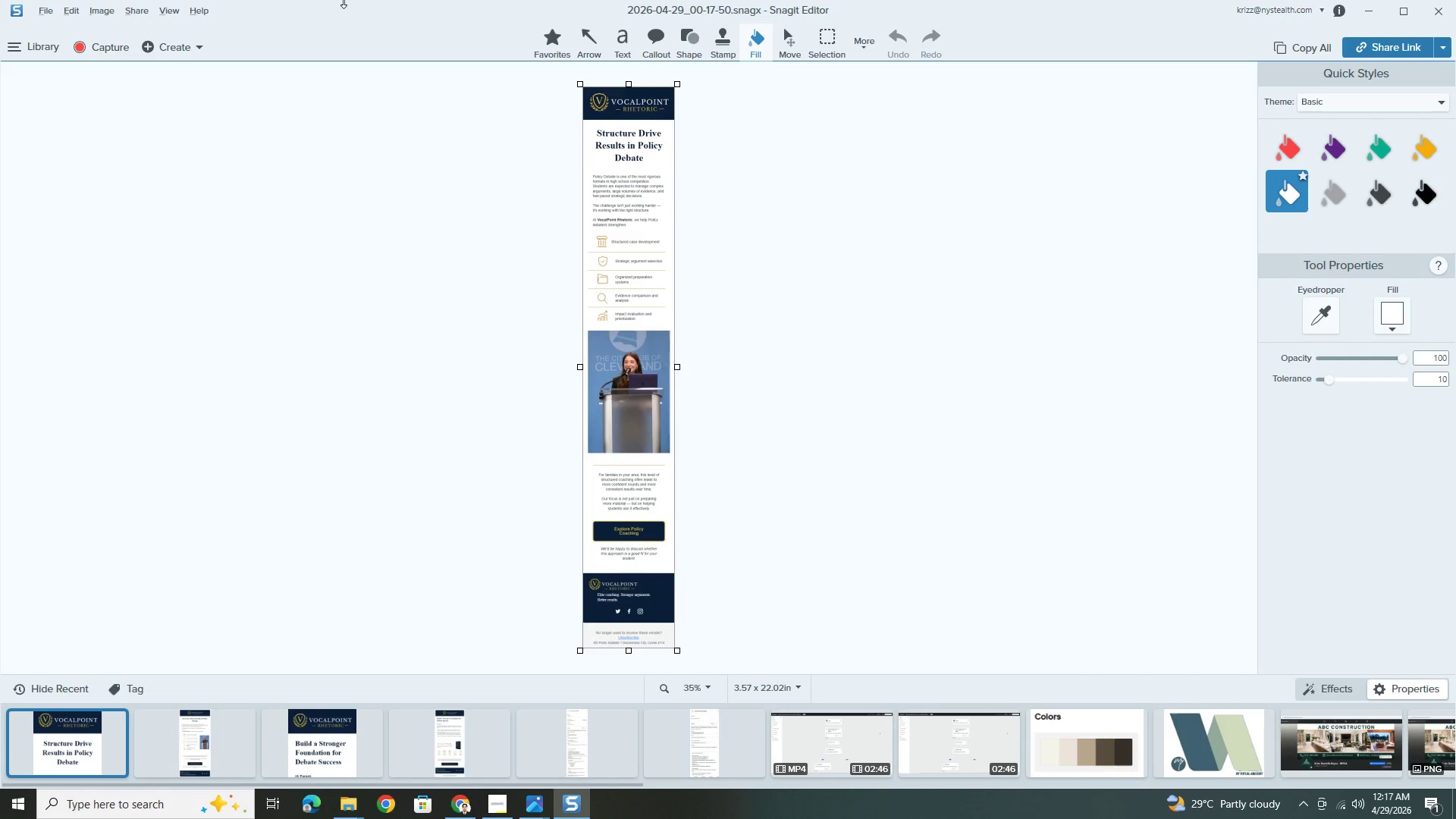 
key(Alt+AltLeft)
 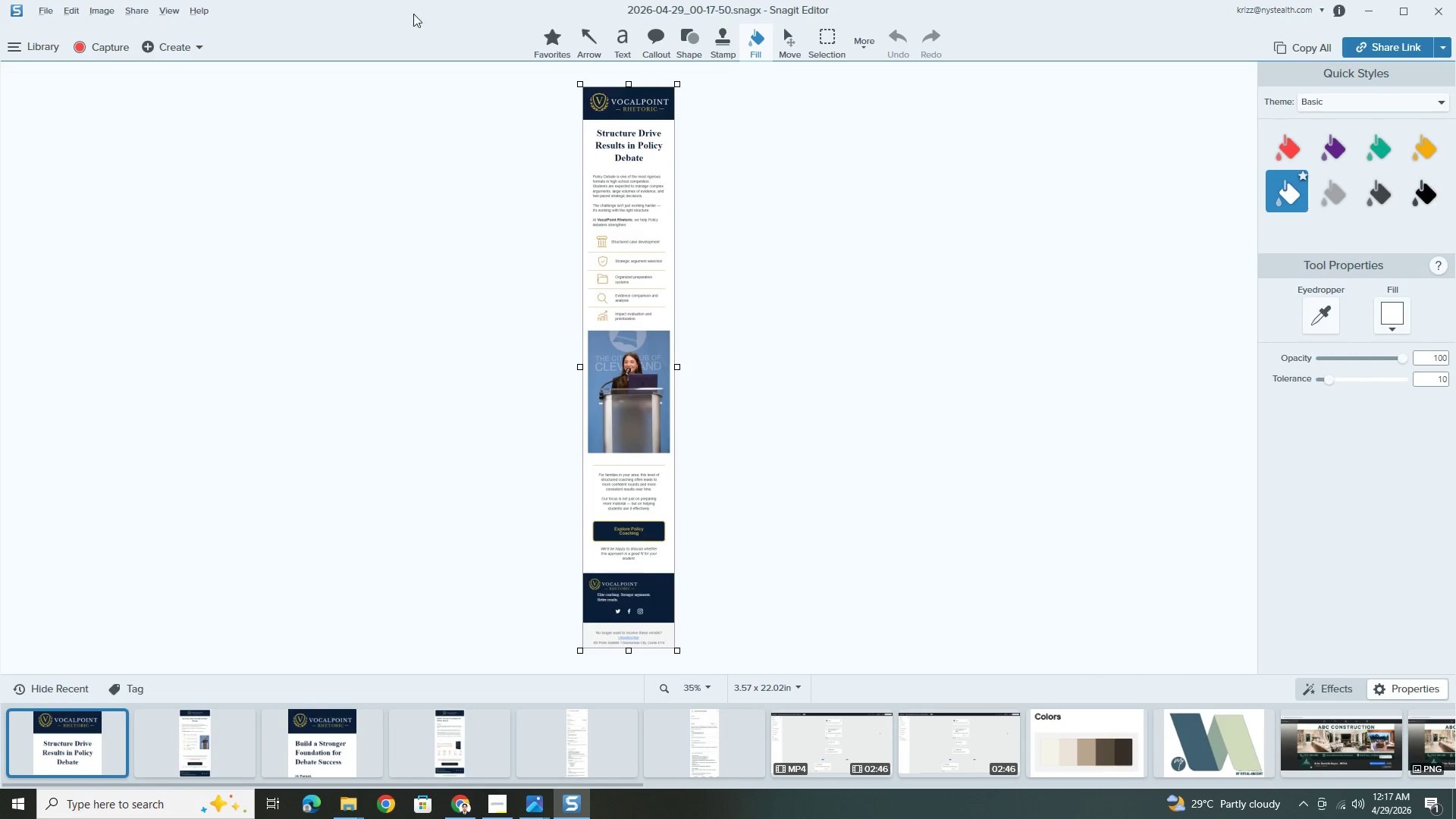 
key(Alt+Tab)
 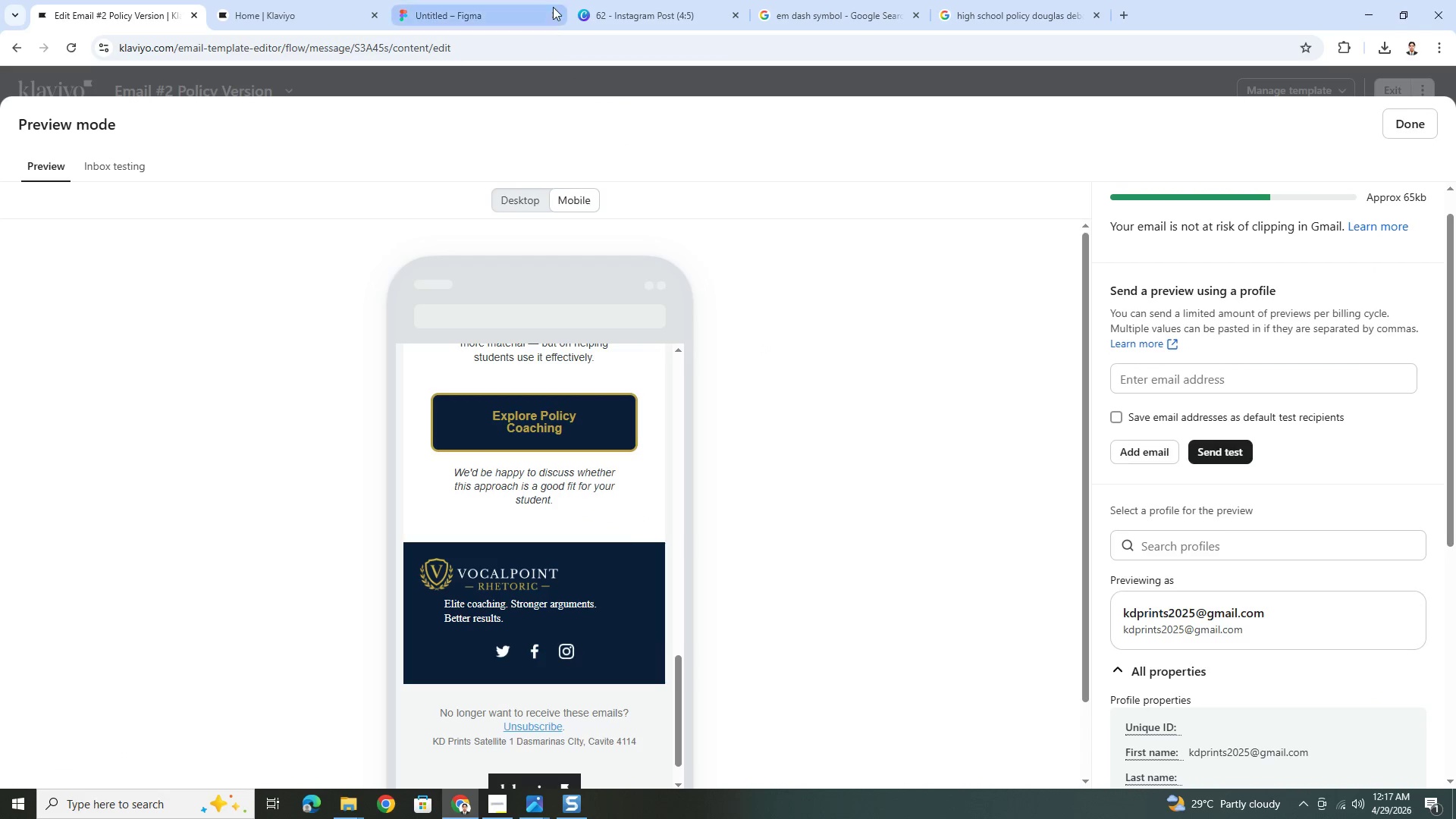 
left_click([493, 0])
 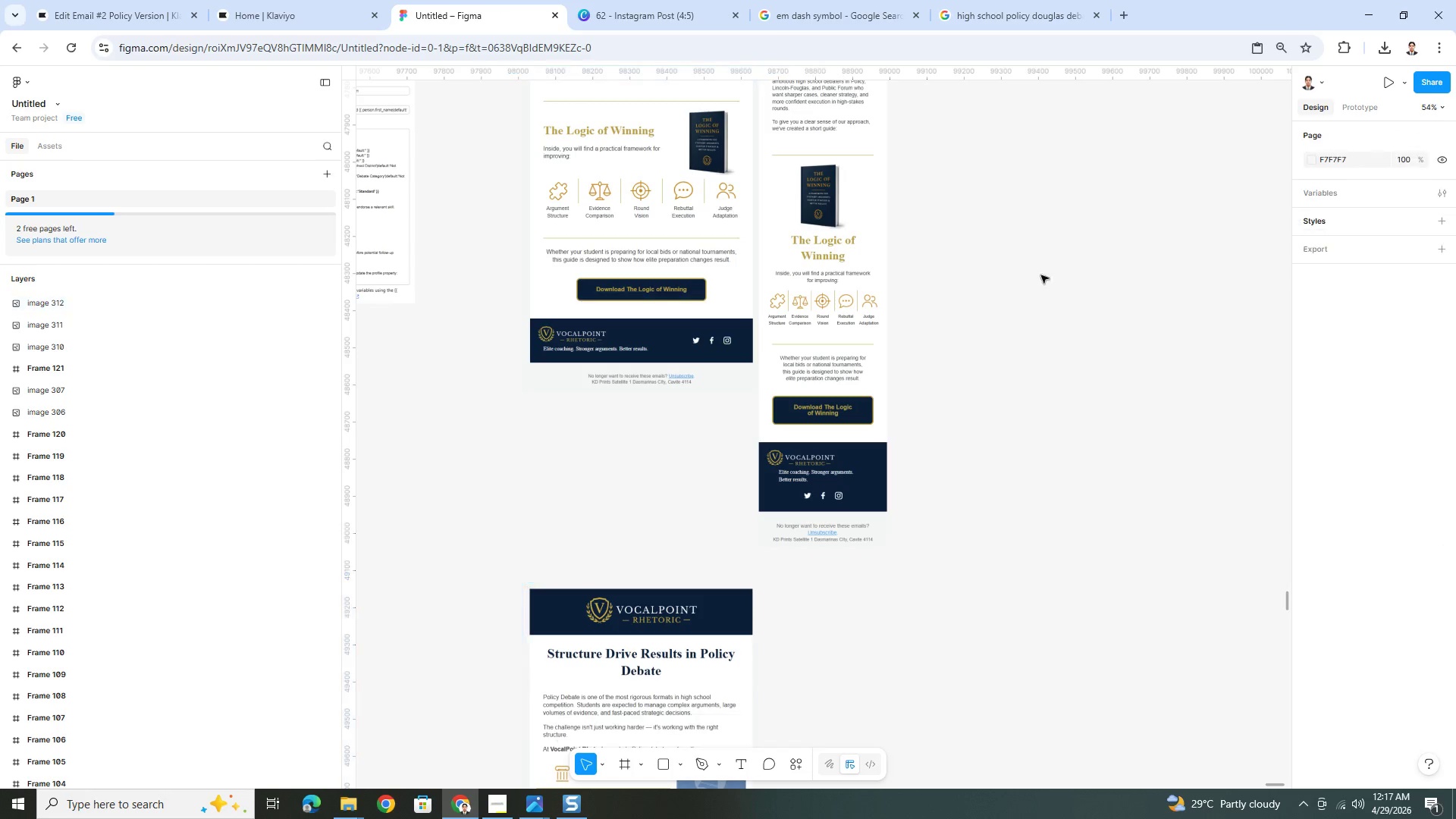 
key(Control+V)
 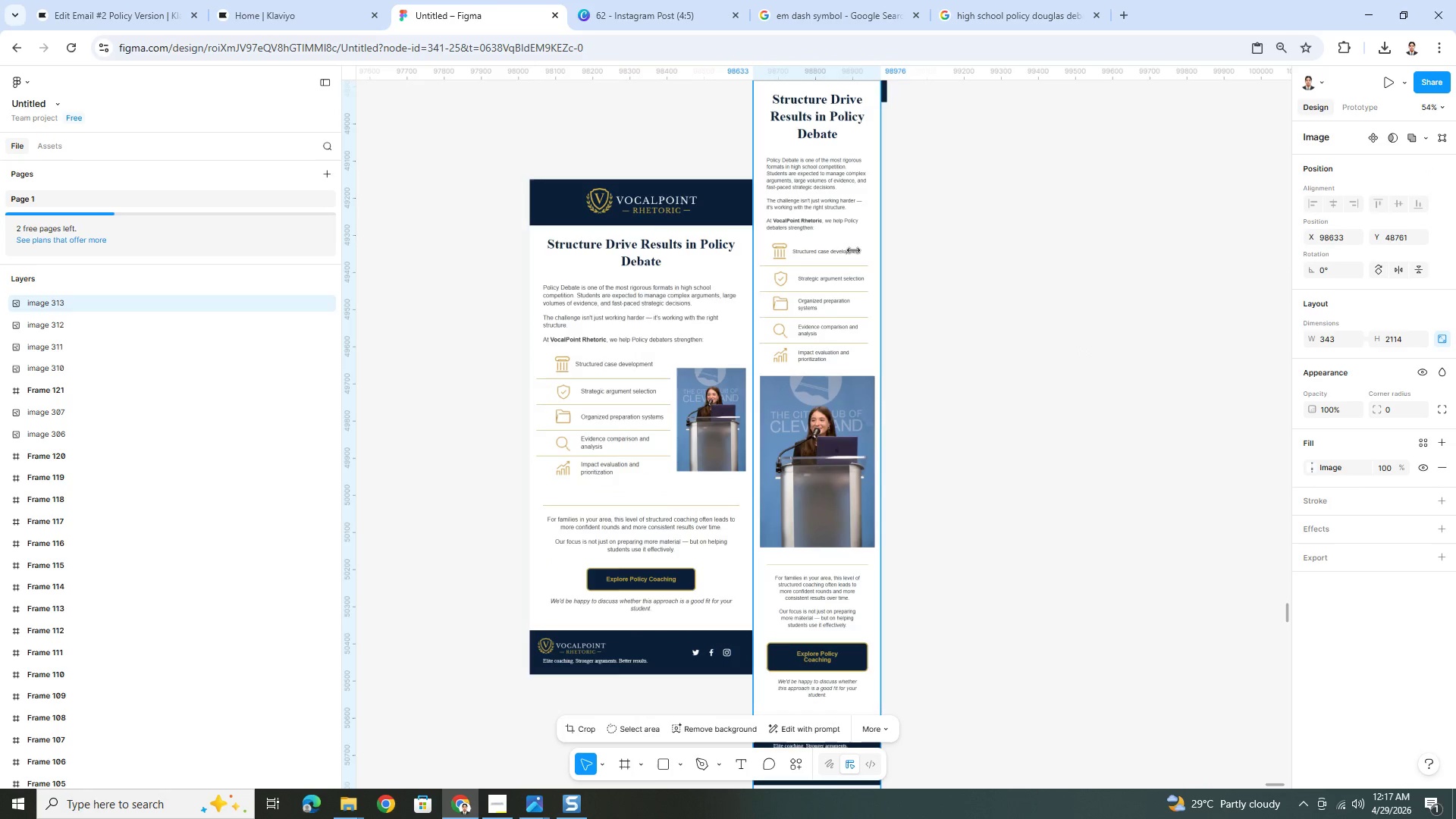 
scroll: coordinate [861, 637], scroll_direction: down, amount: 6.0
 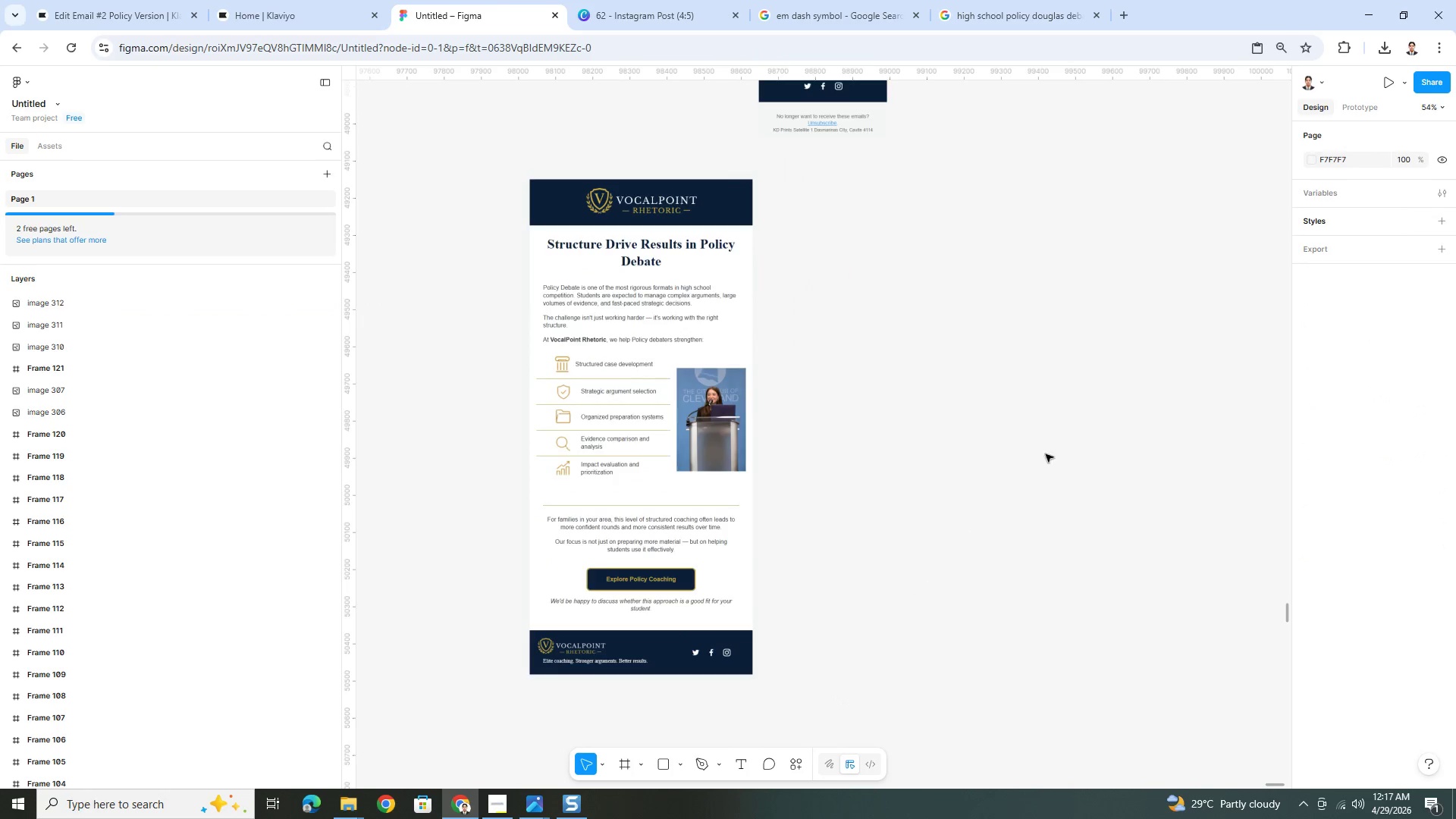 
left_click_drag(start_coordinate=[792, 190], to_coordinate=[799, 332])
 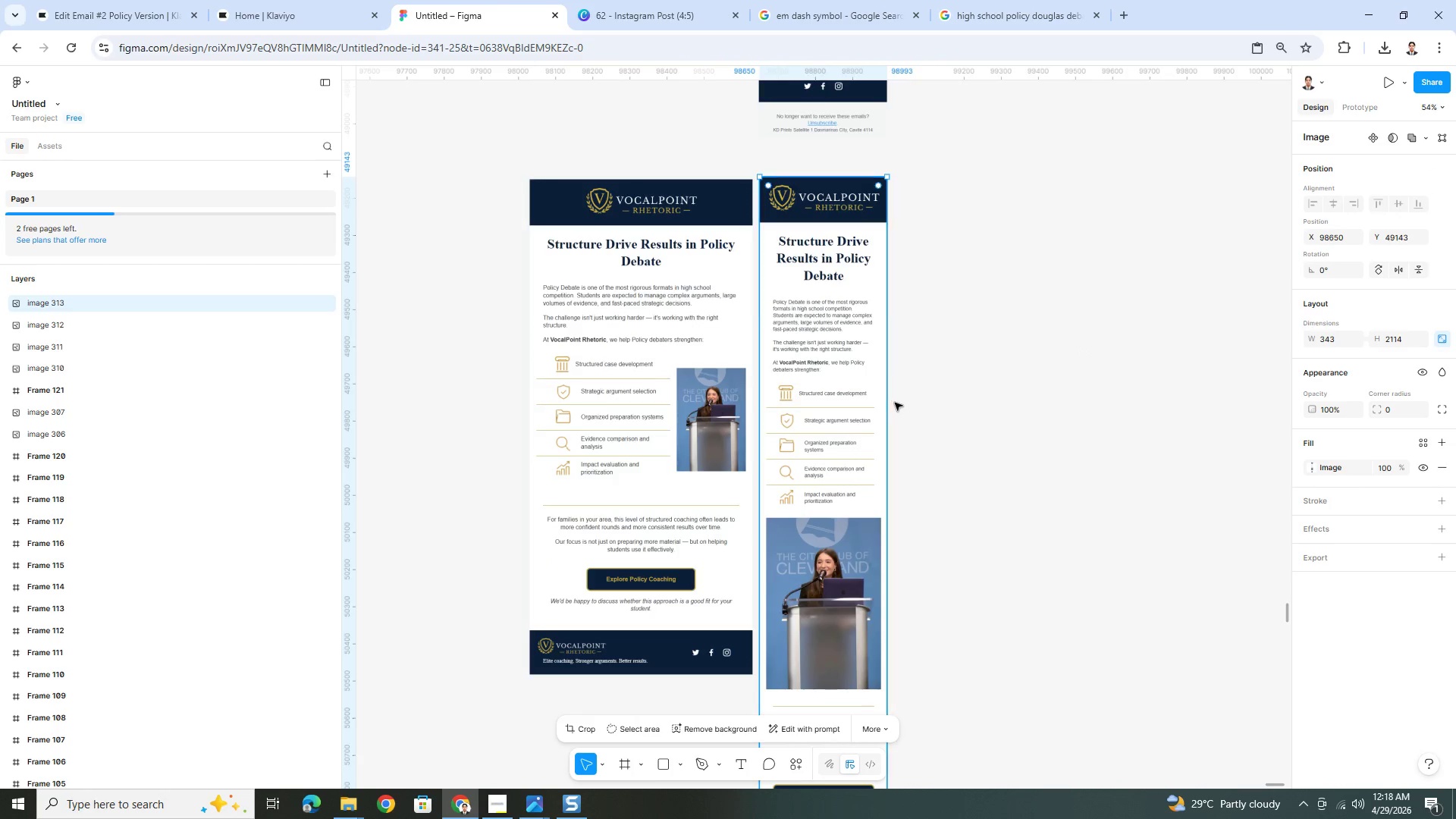 
hold_key(key=ControlLeft, duration=0.36)
 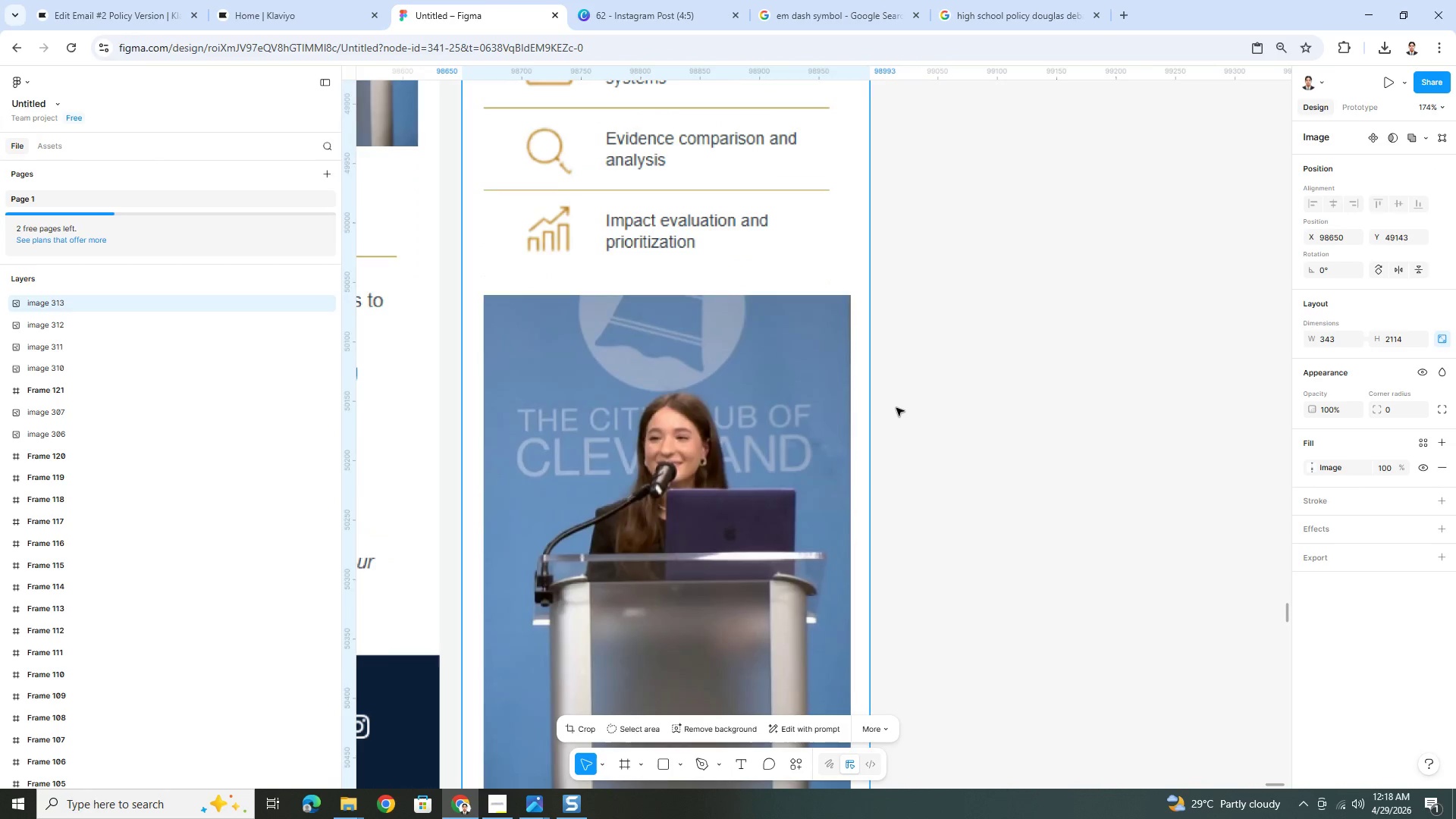 
hold_key(key=ControlLeft, duration=0.36)
 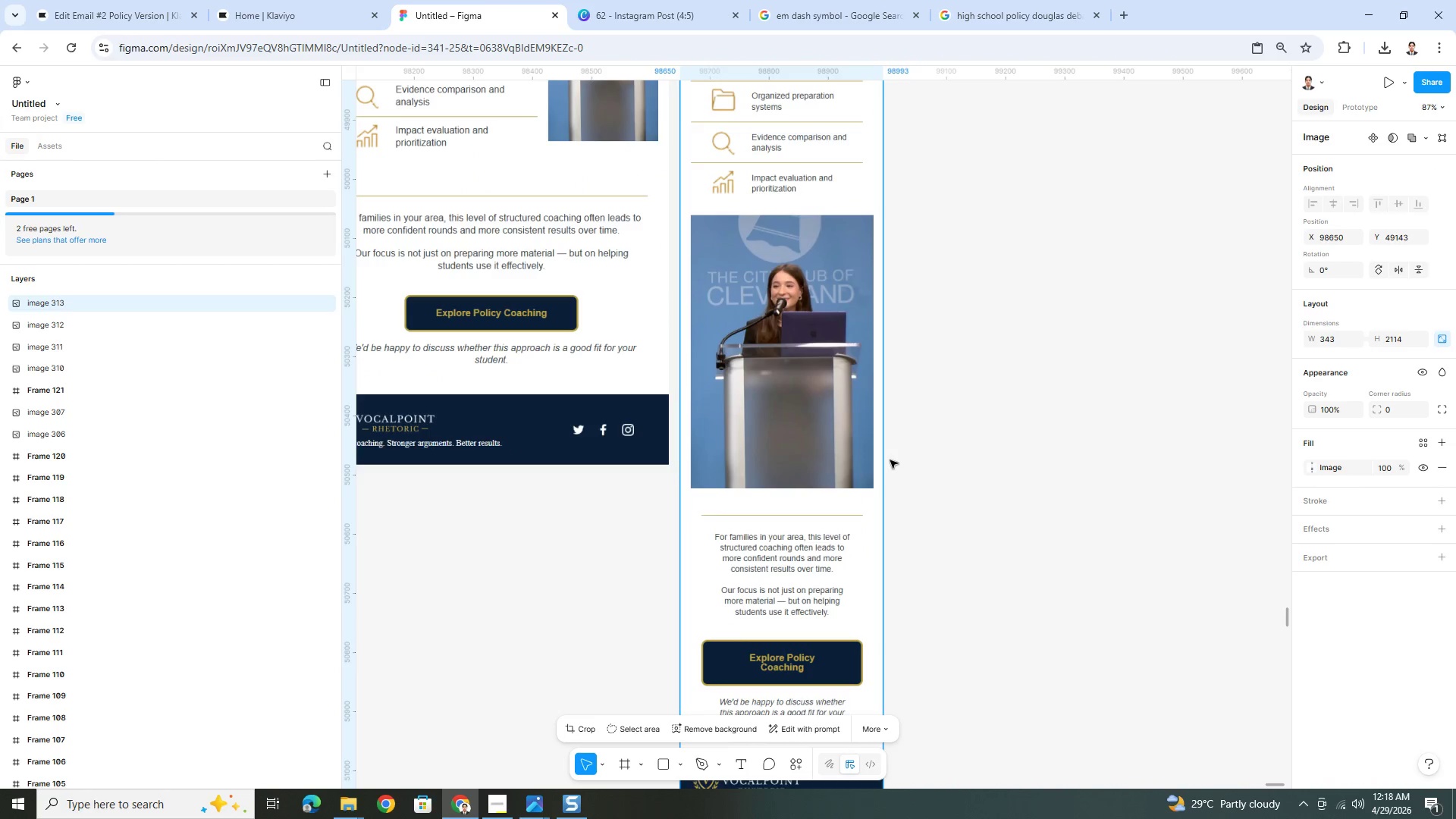 
scroll: coordinate [890, 460], scroll_direction: down, amount: 7.0
 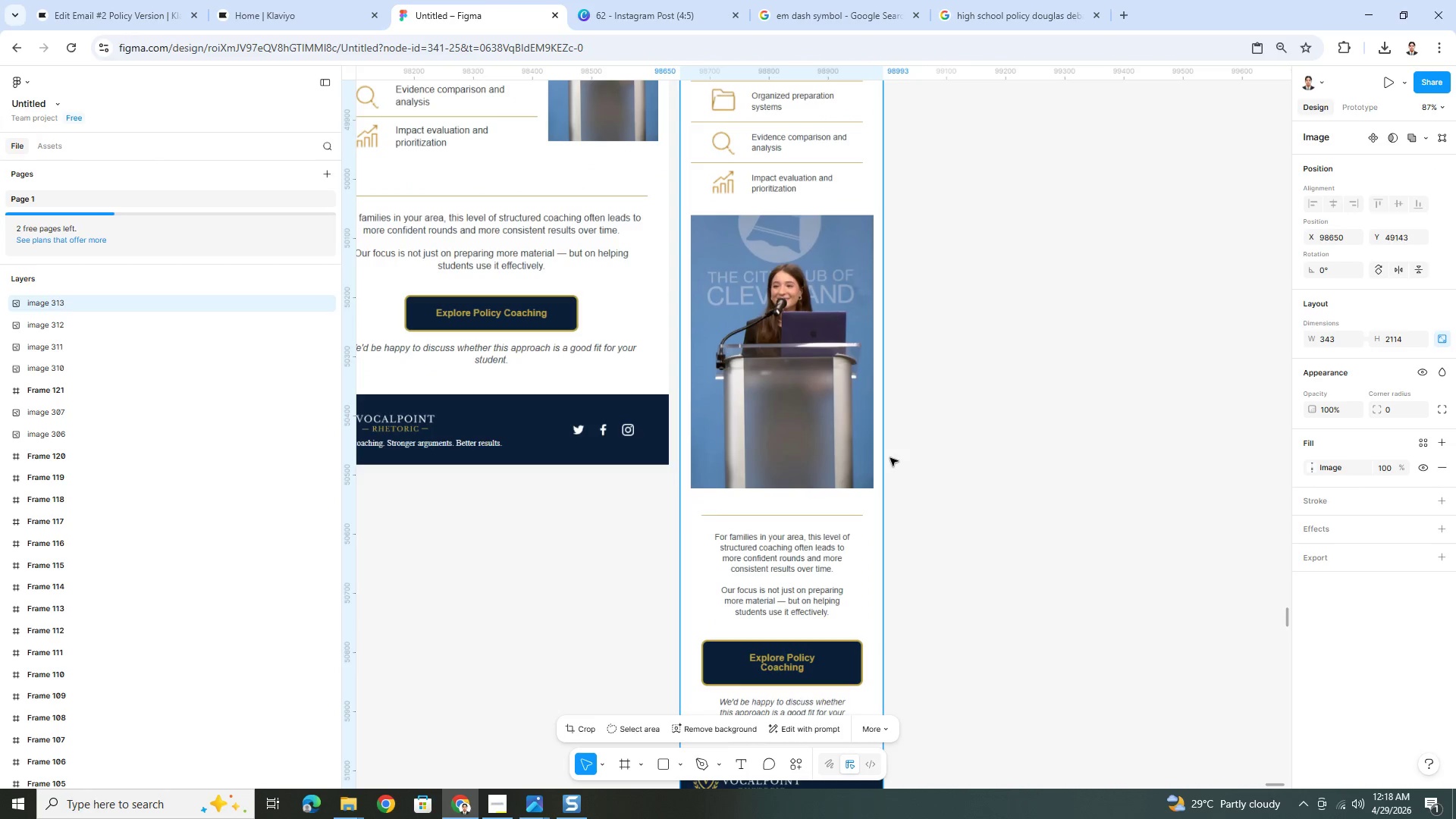 
hold_key(key=ControlLeft, duration=0.39)
 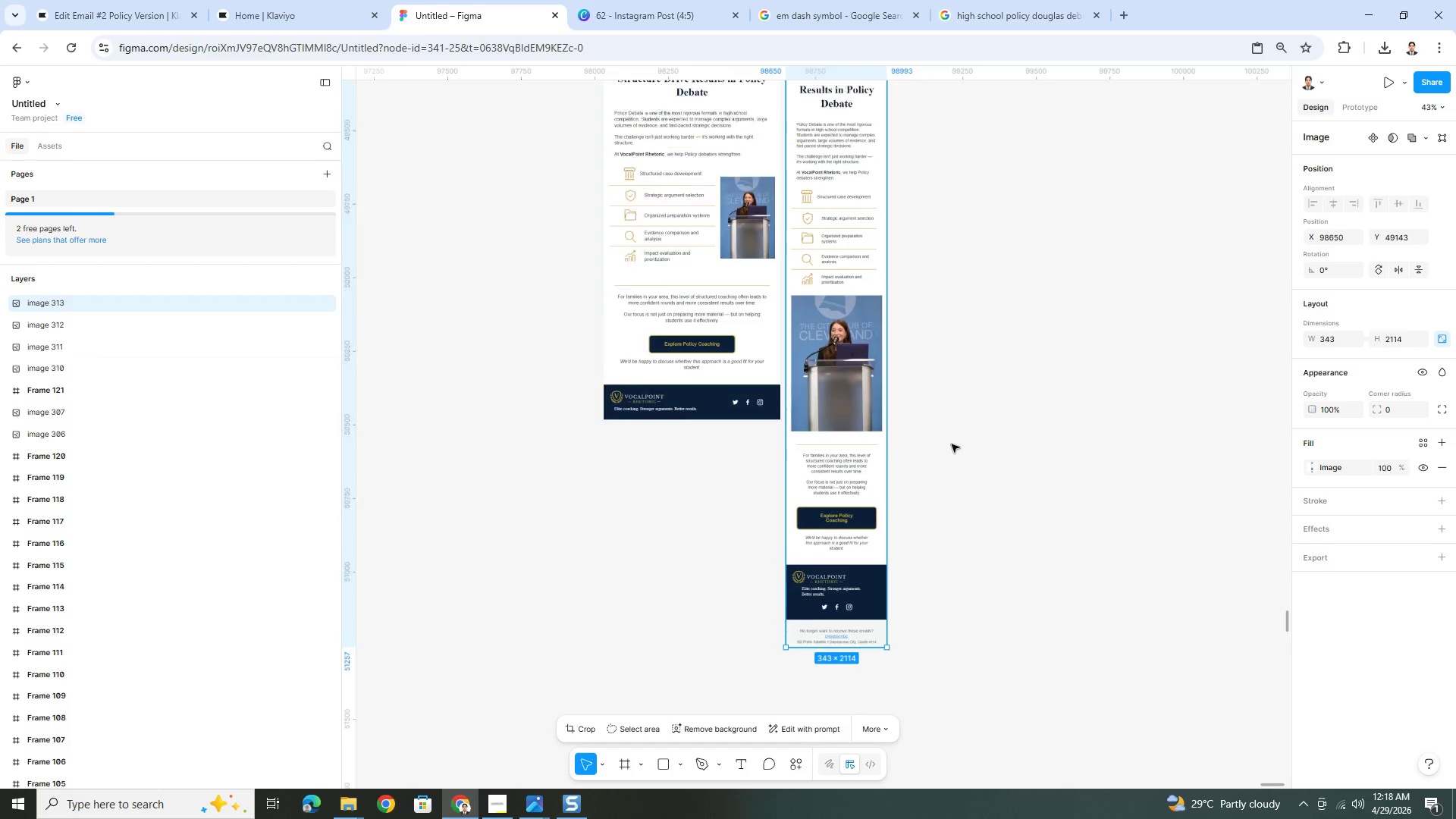 
scroll: coordinate [892, 442], scroll_direction: down, amount: 6.0
 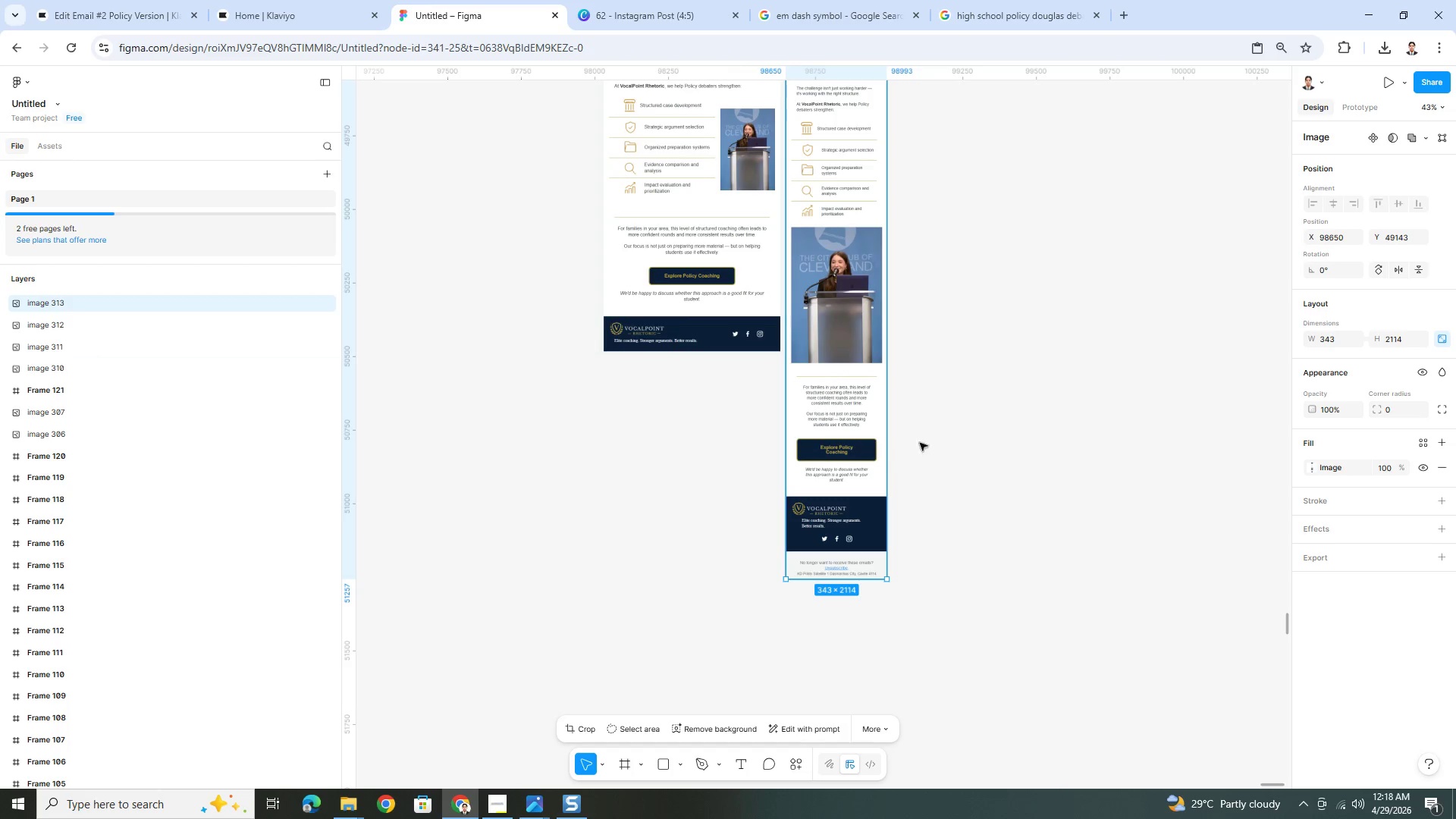 
scroll: coordinate [954, 443], scroll_direction: up, amount: 5.0
 